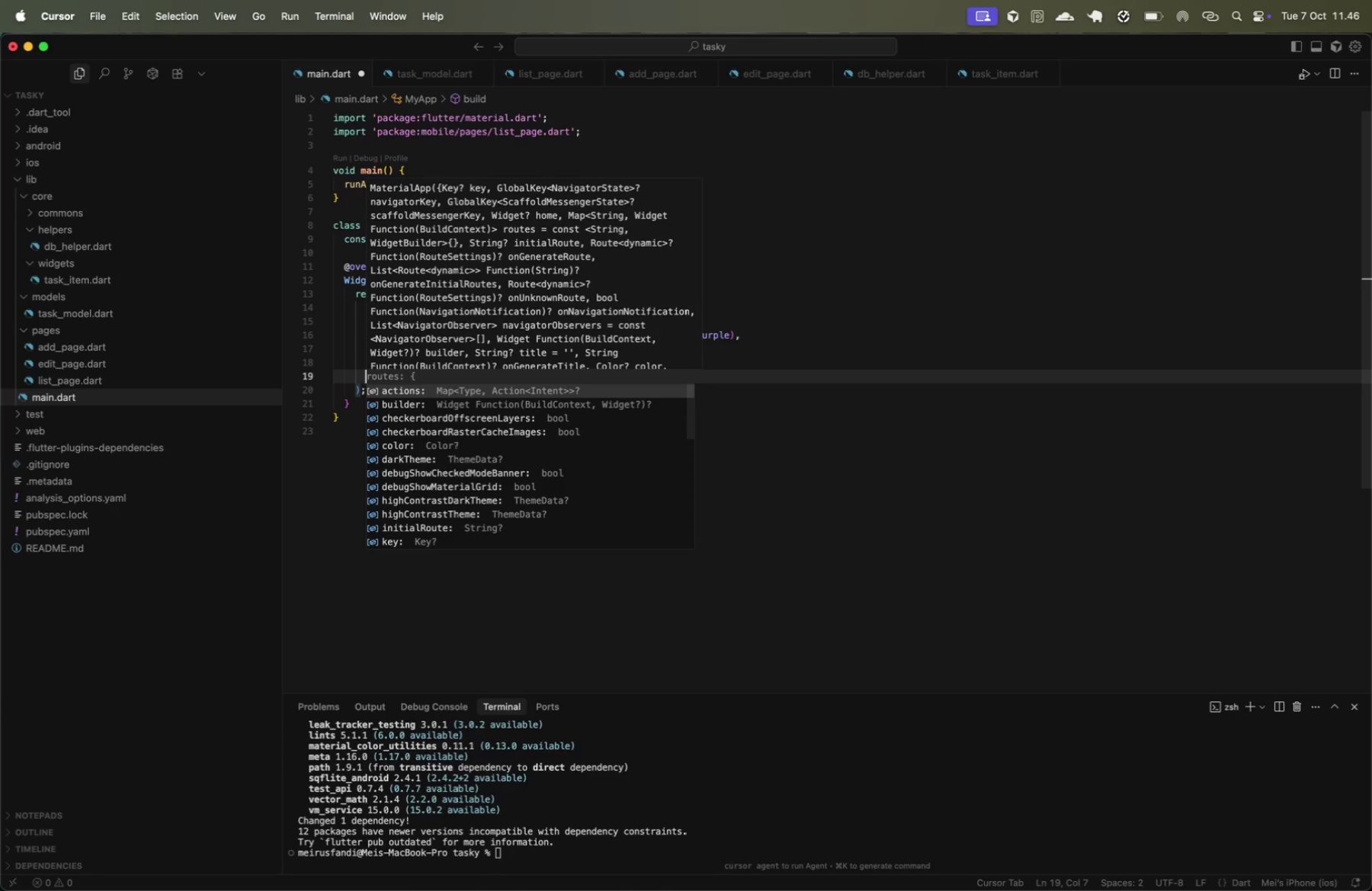 
key(ArrowDown)
 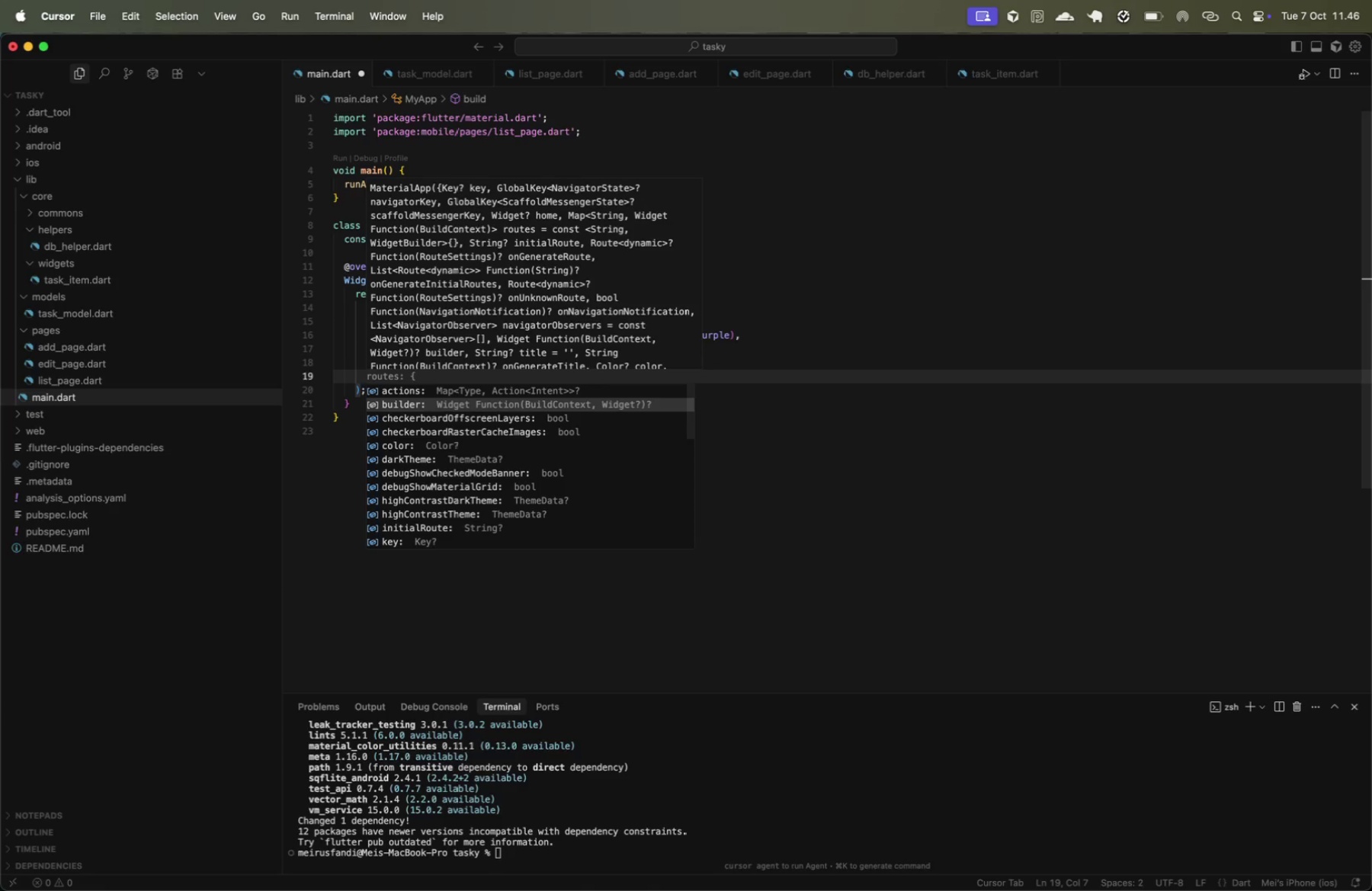 
key(ArrowDown)
 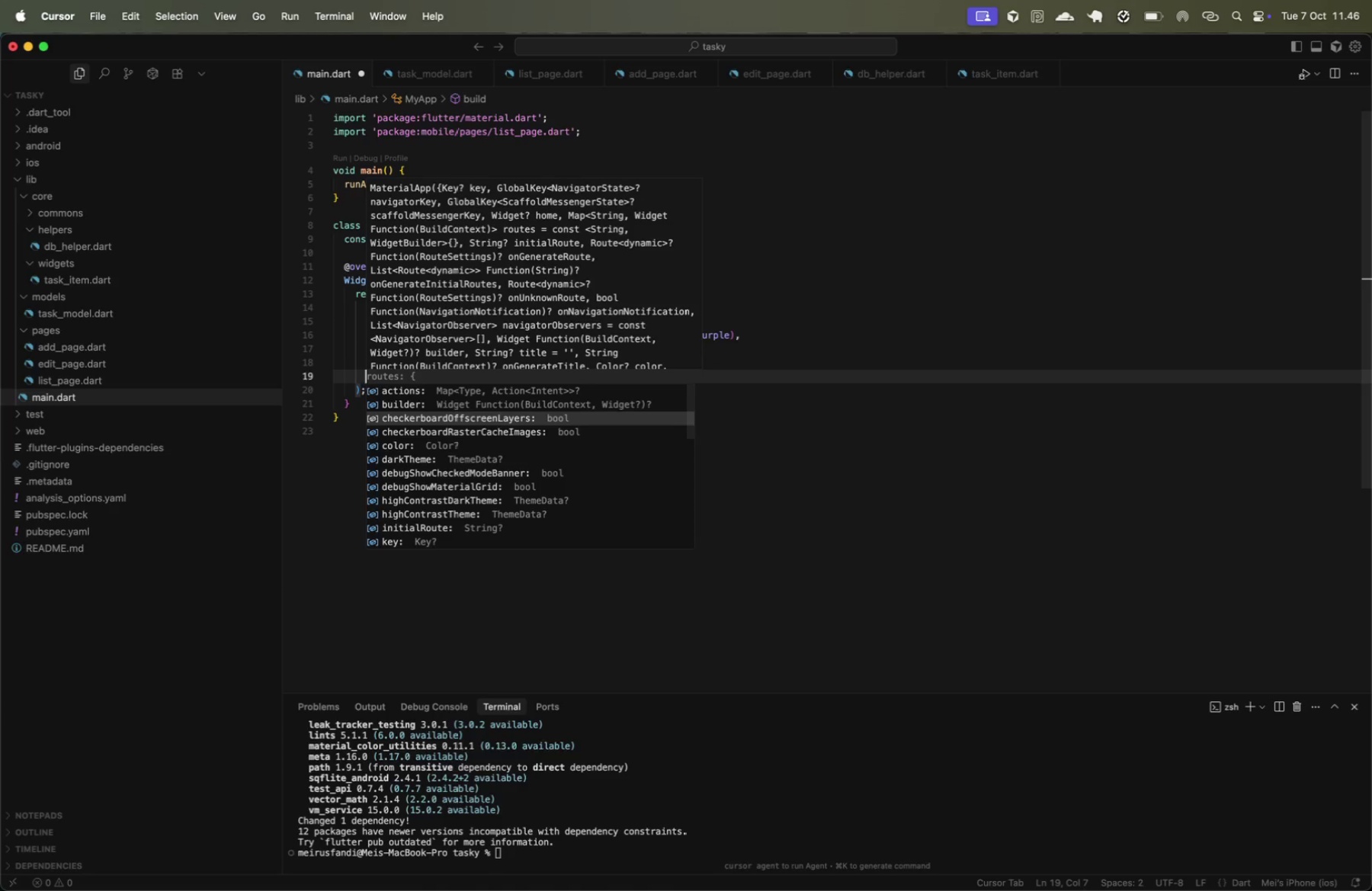 
key(ArrowDown)
 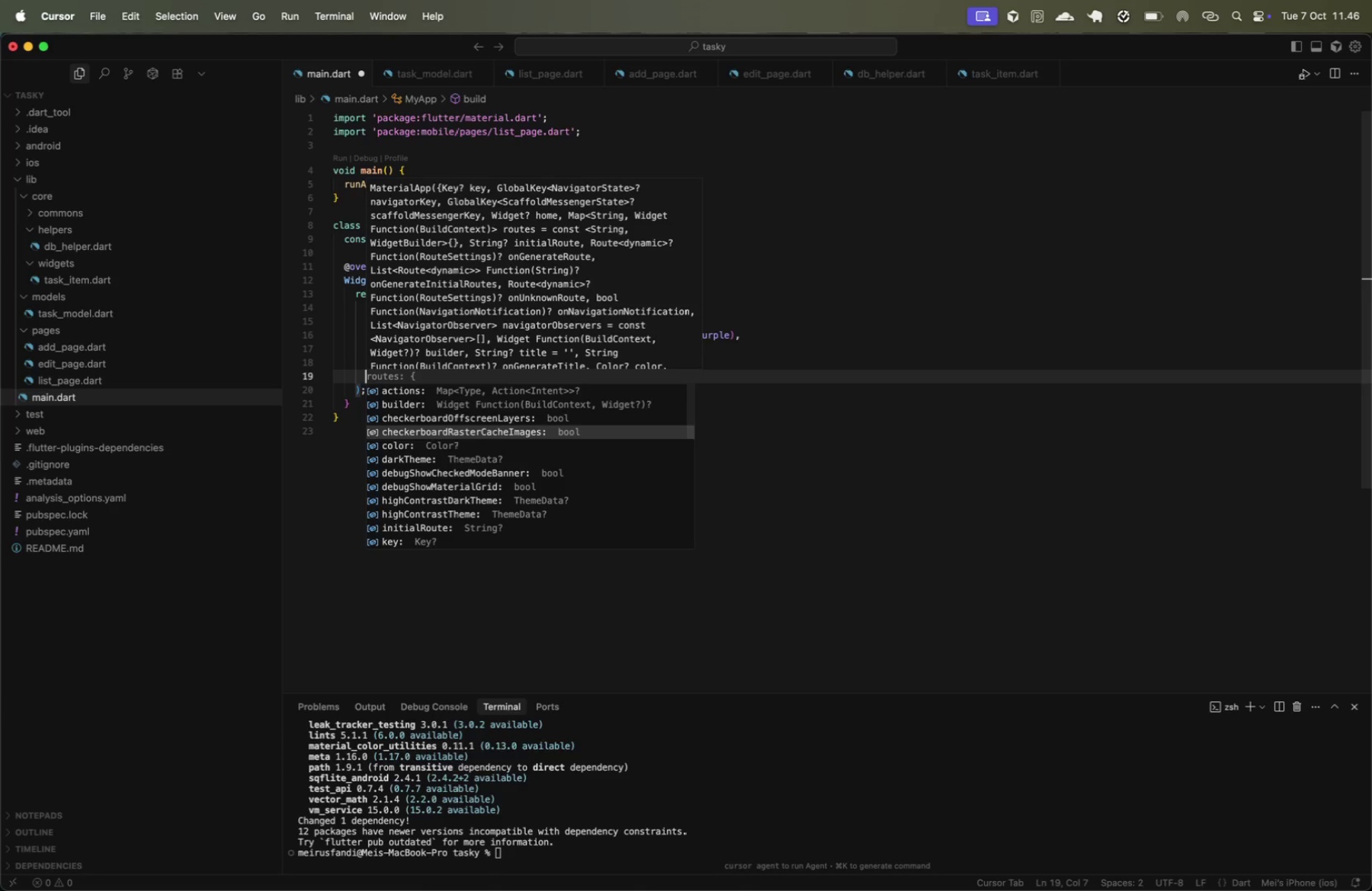 
key(ArrowDown)
 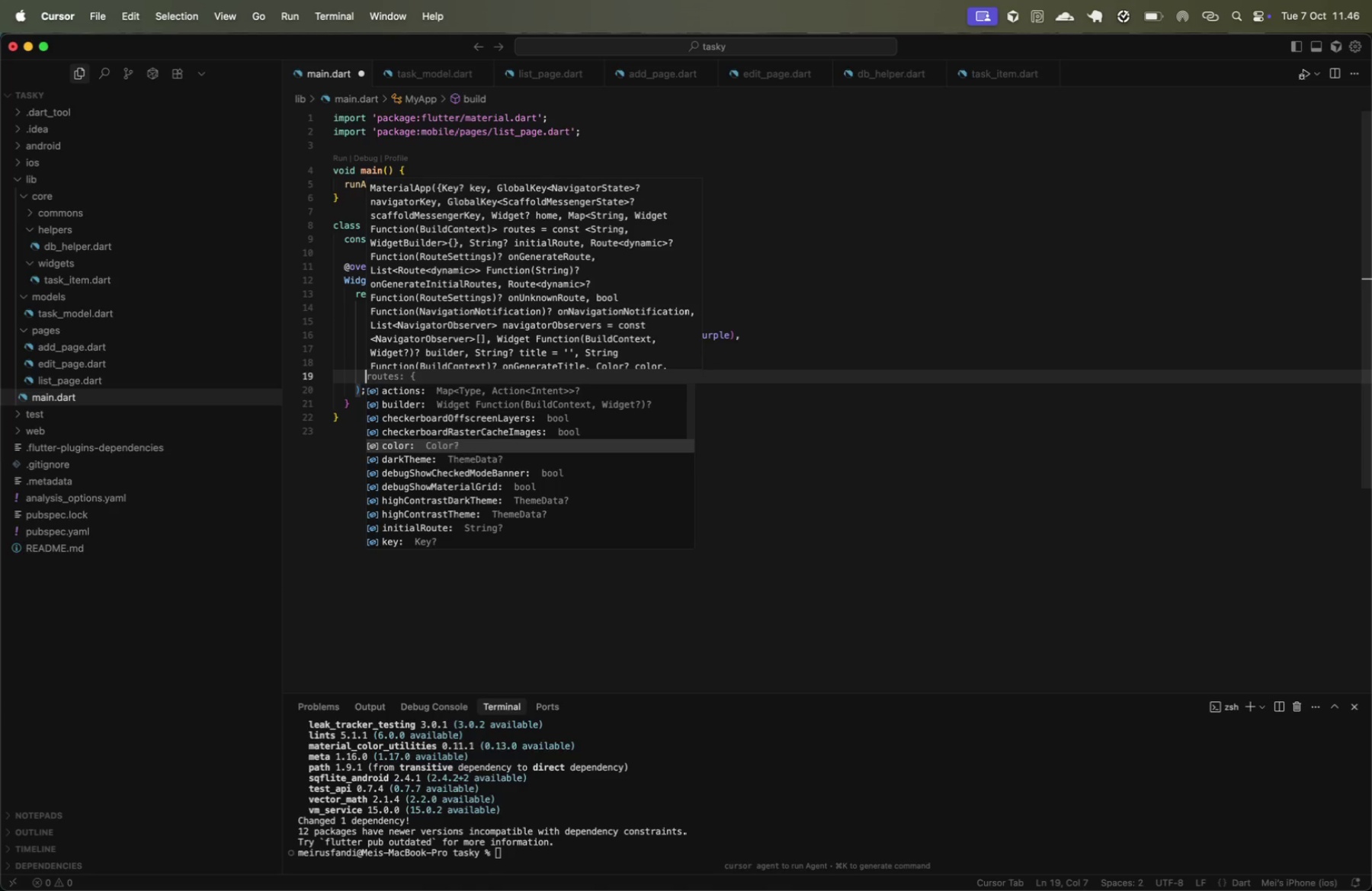 
key(ArrowDown)
 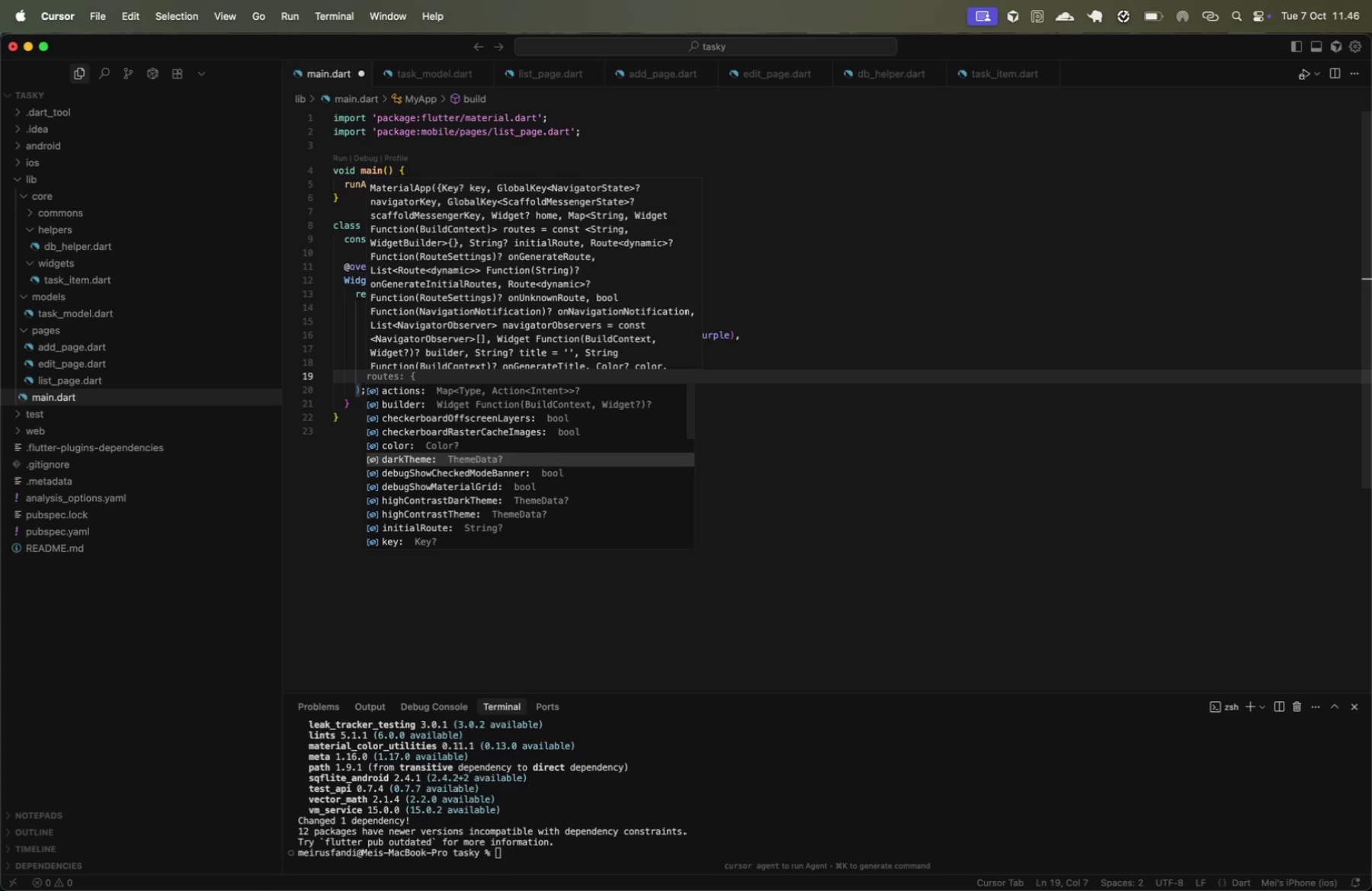 
key(ArrowDown)
 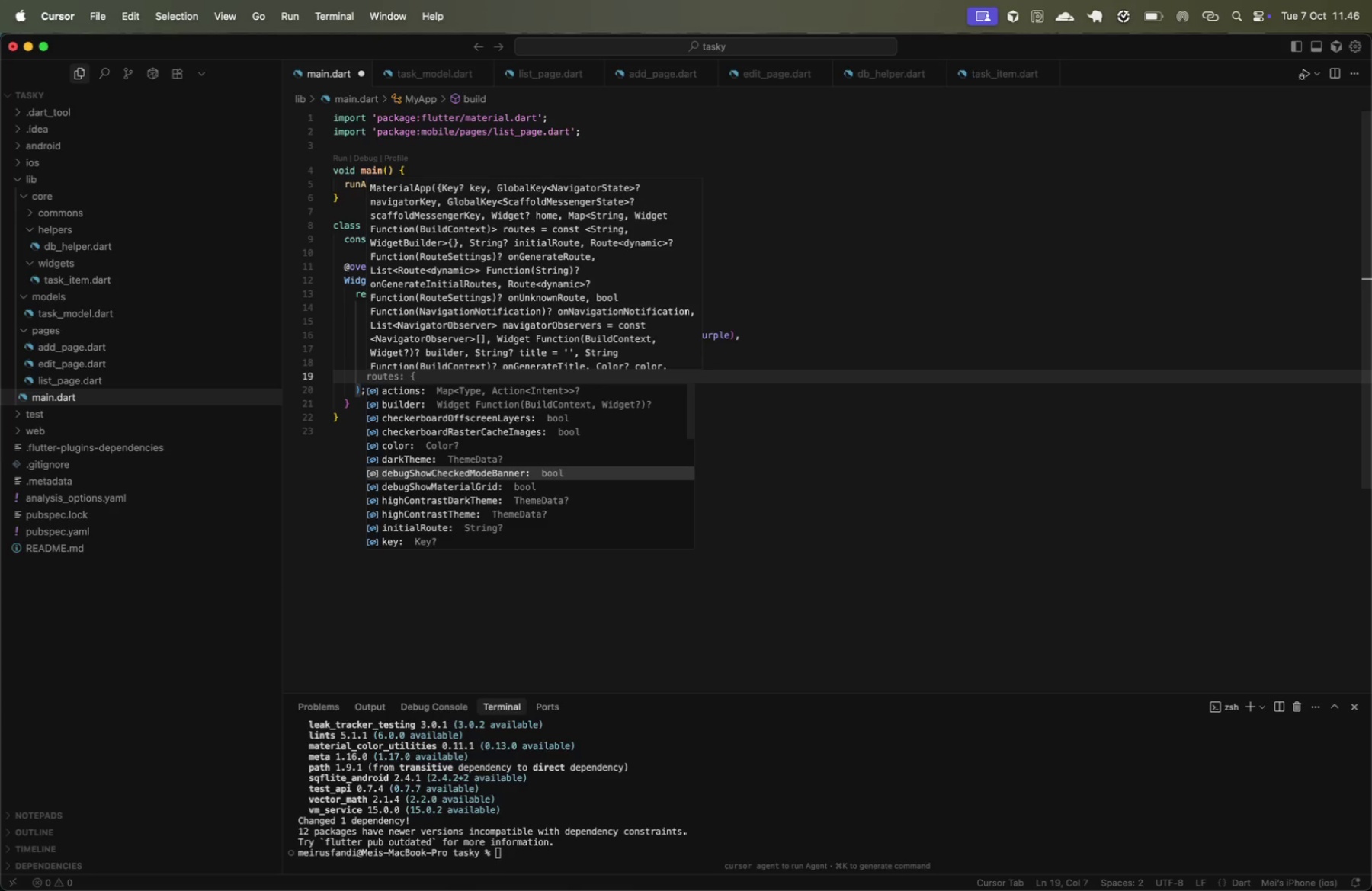 
key(ArrowDown)
 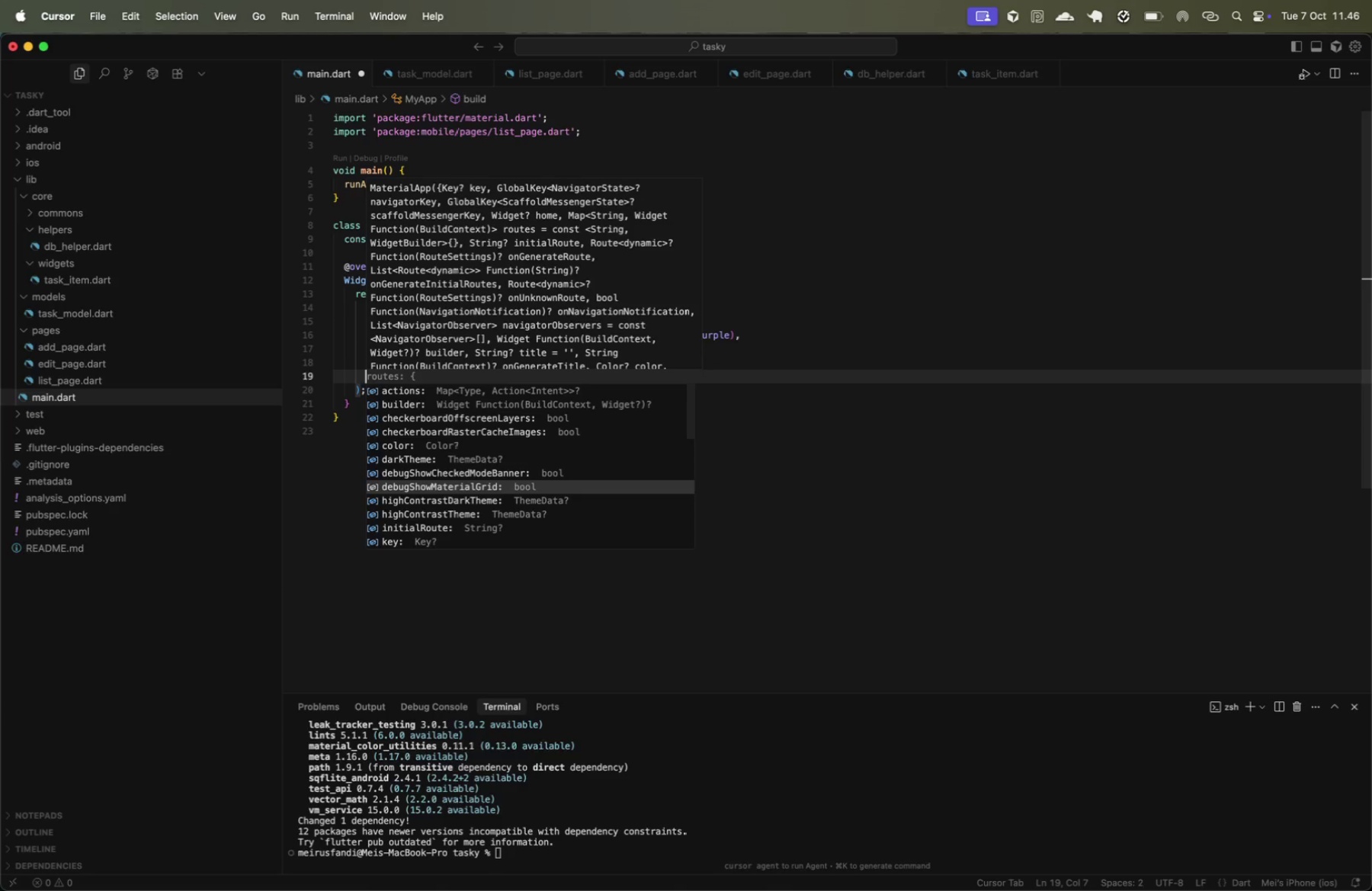 
key(ArrowDown)
 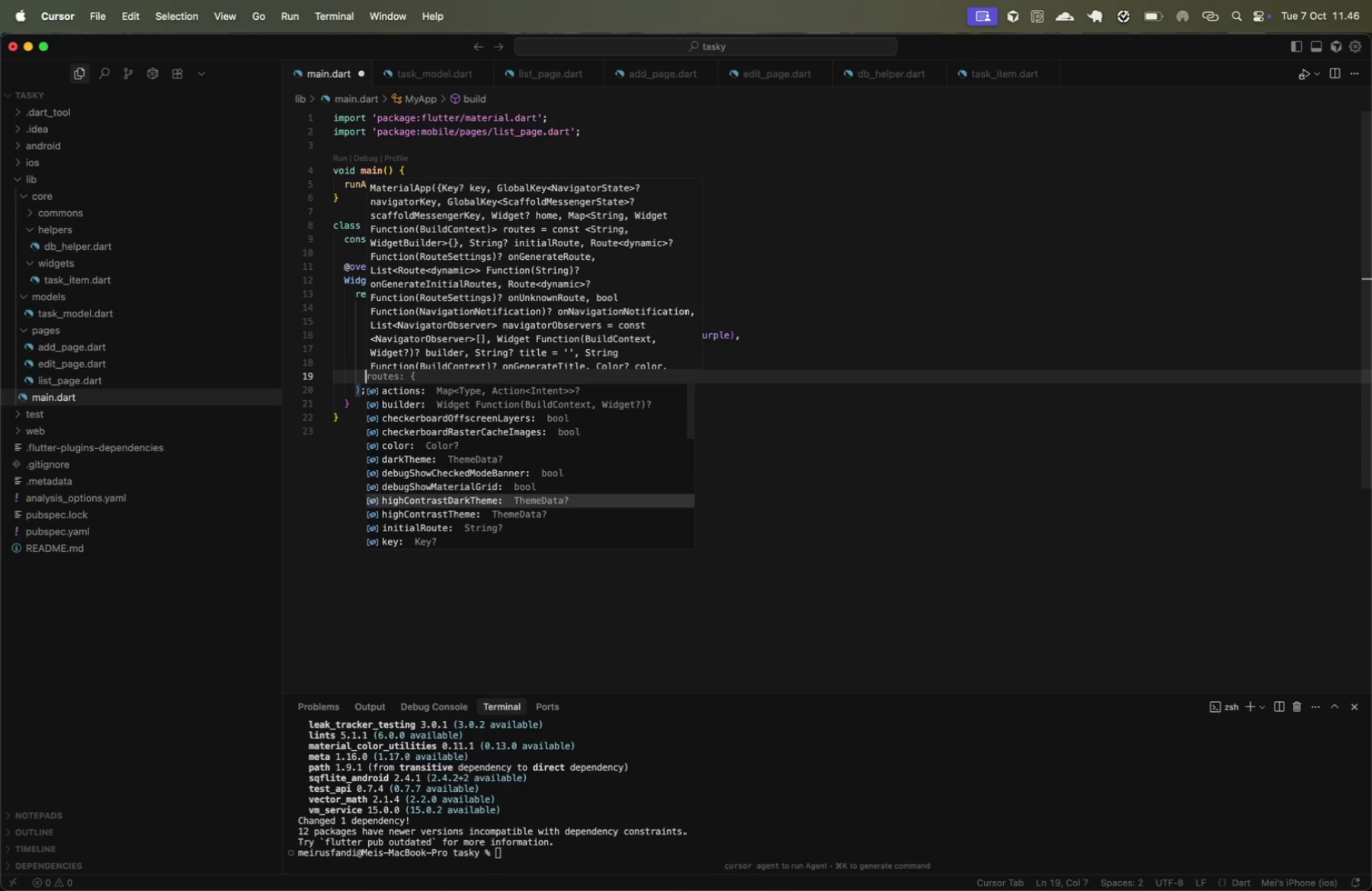 
key(ArrowDown)
 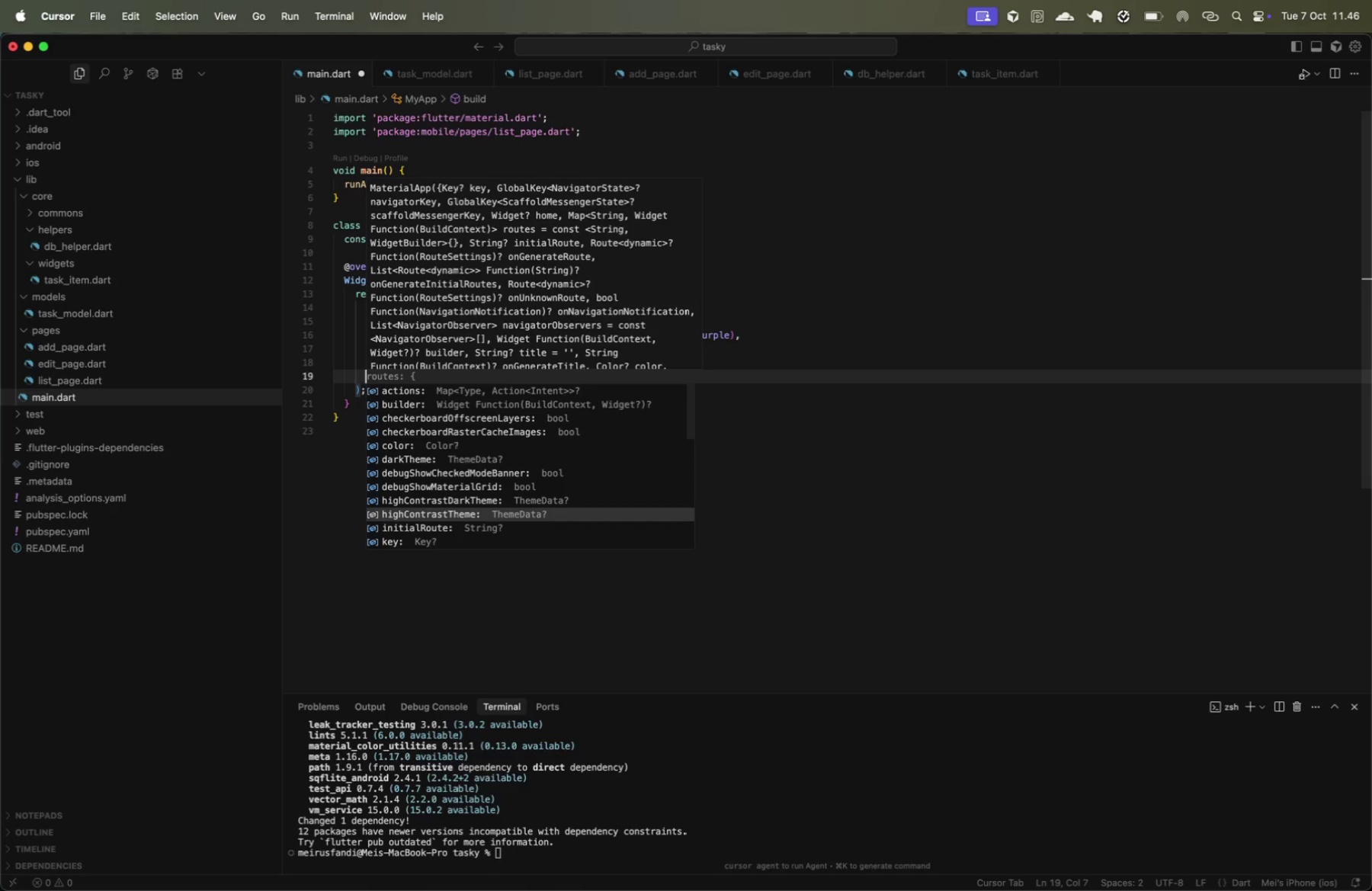 
key(ArrowDown)
 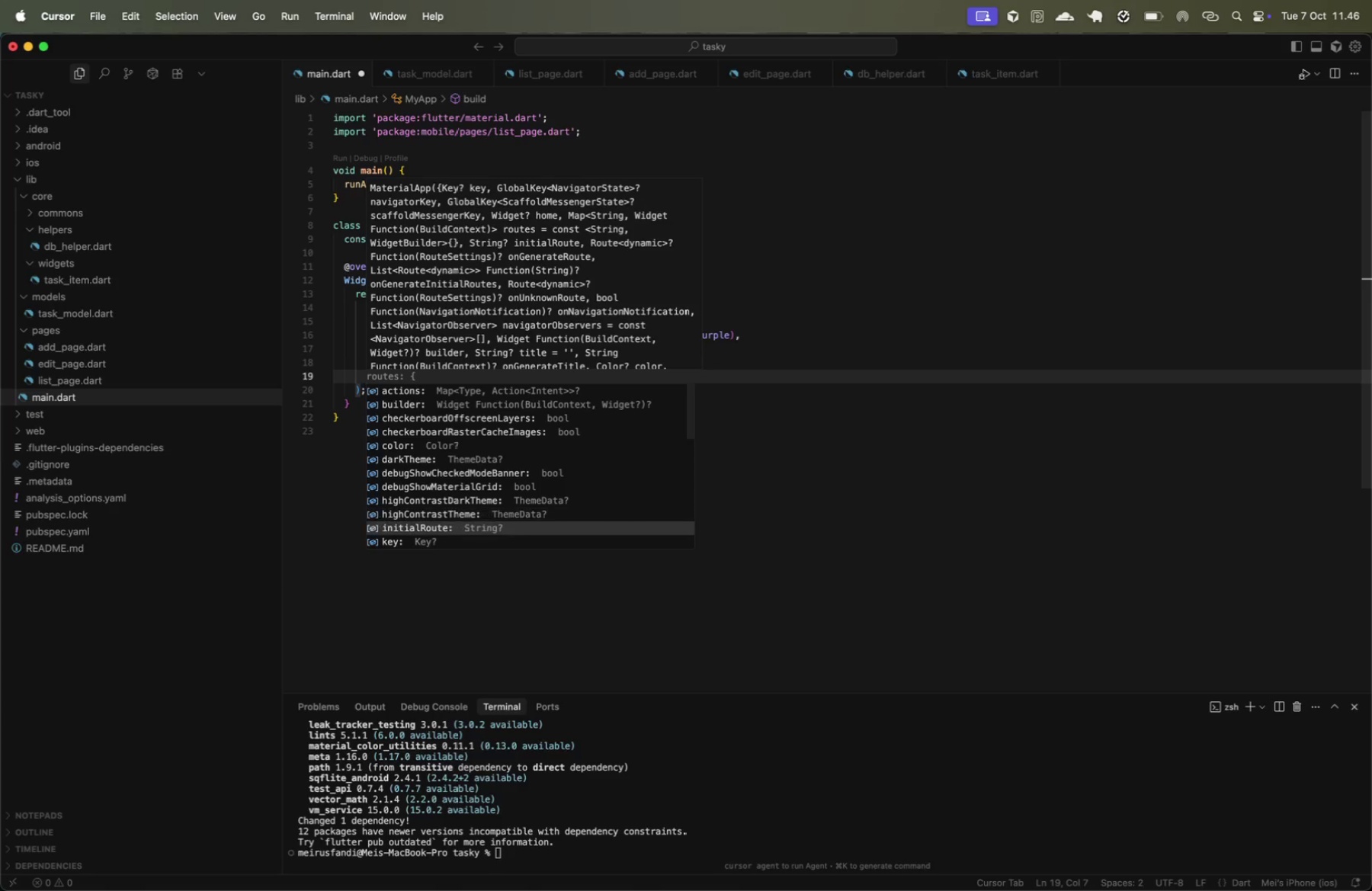 
key(ArrowDown)
 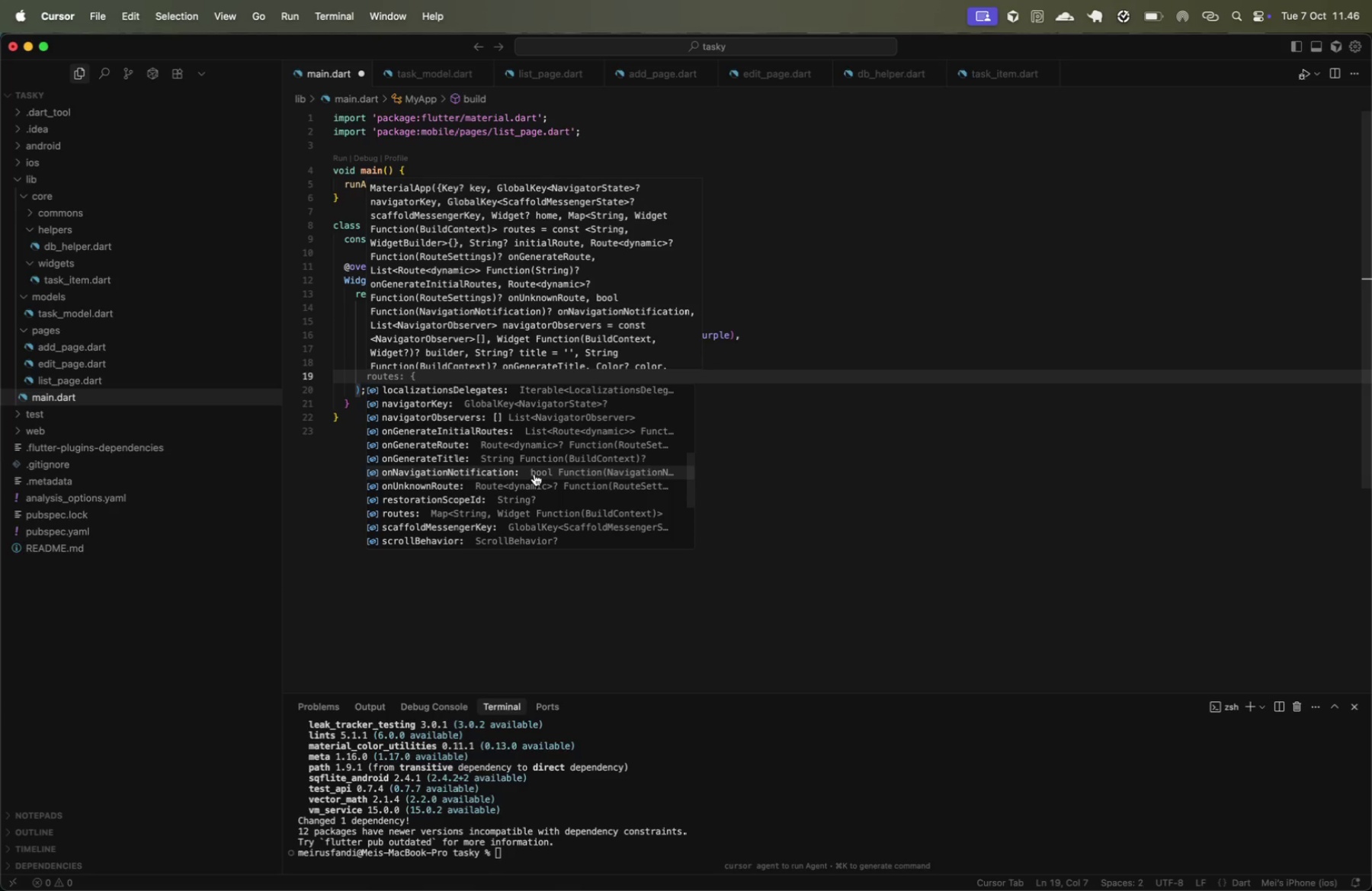 
scroll: coordinate [534, 474], scroll_direction: down, amount: 13.0
 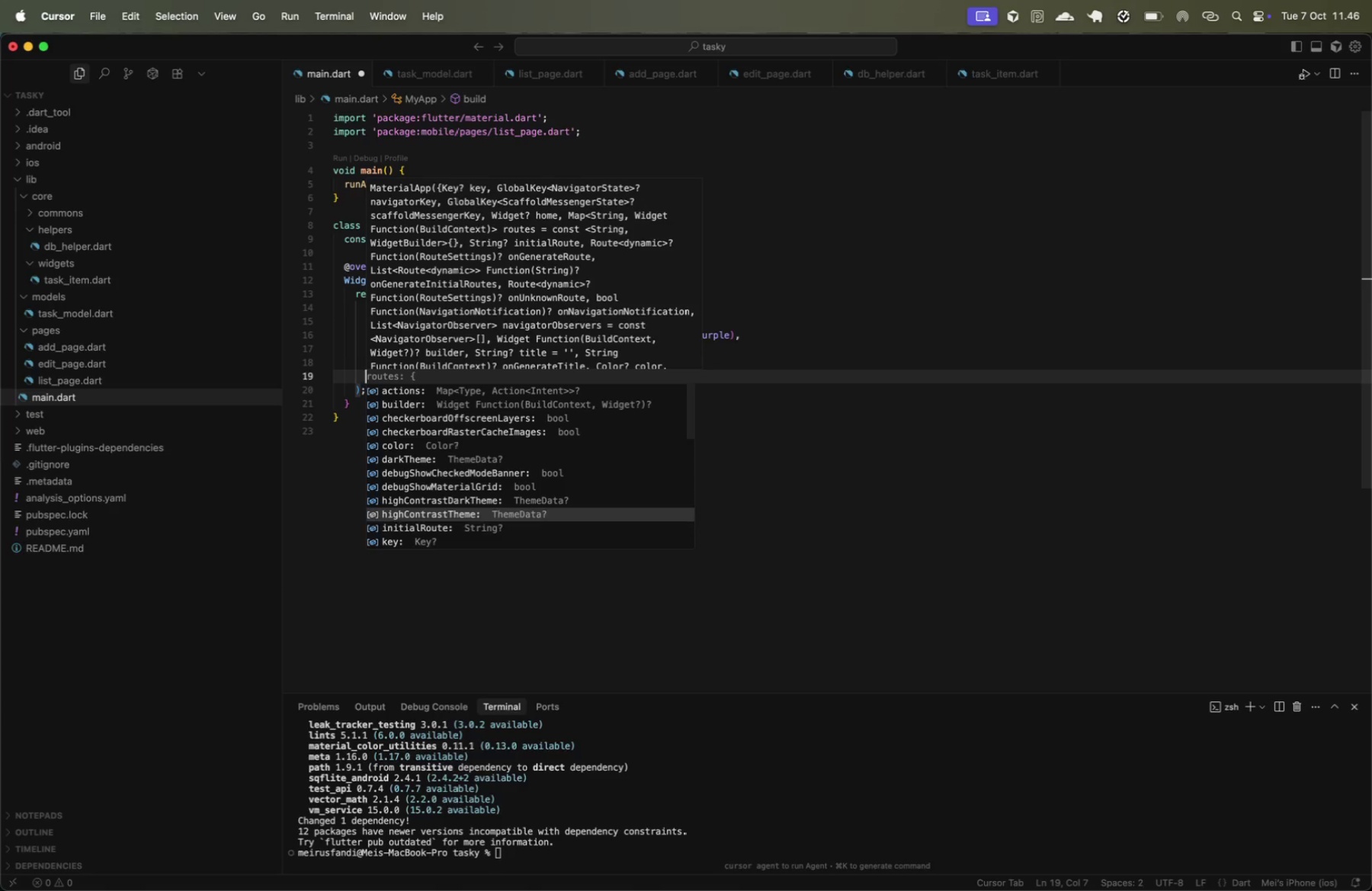 
left_click([518, 509])
 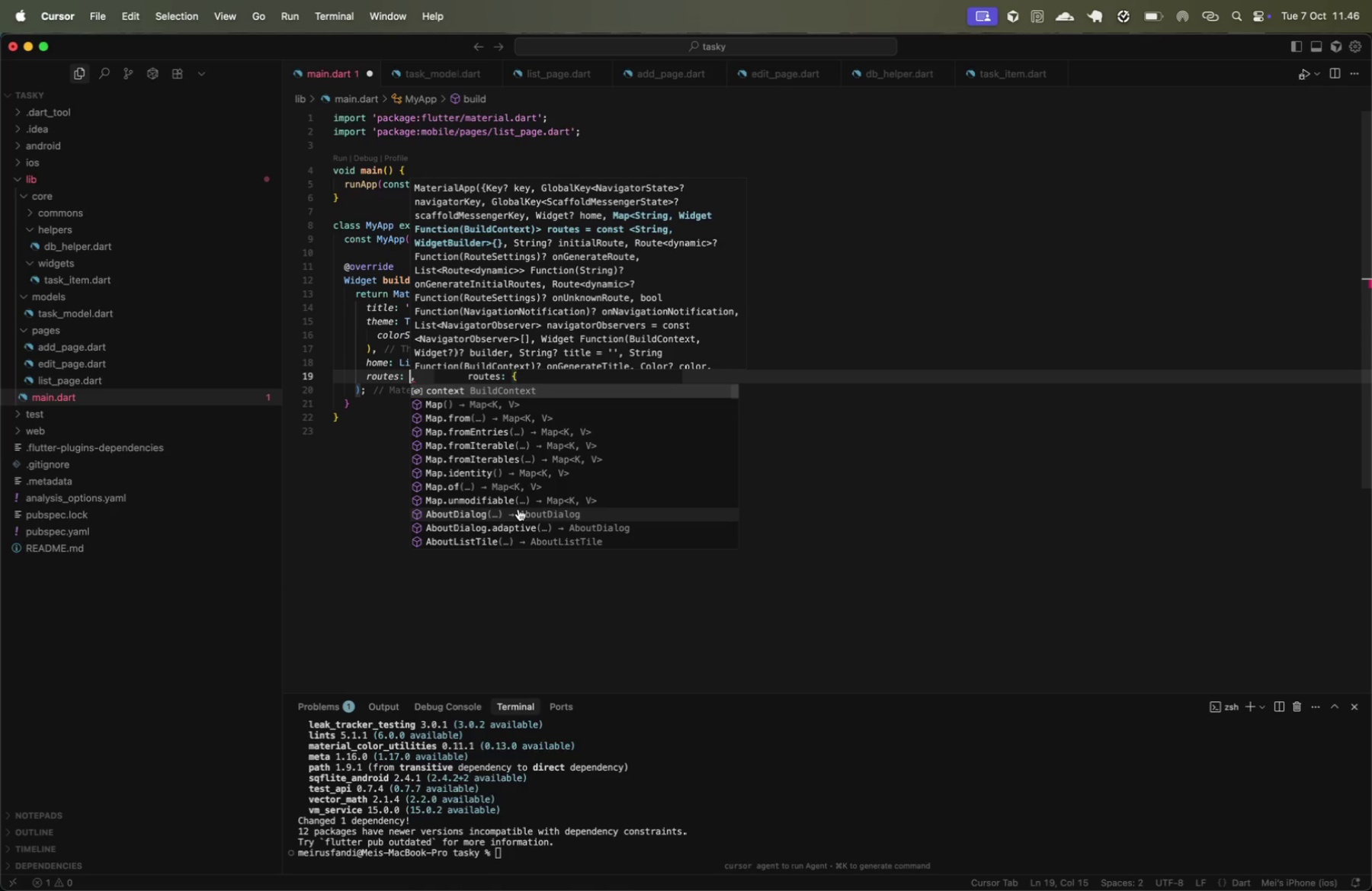 
key(BracketLeft)
 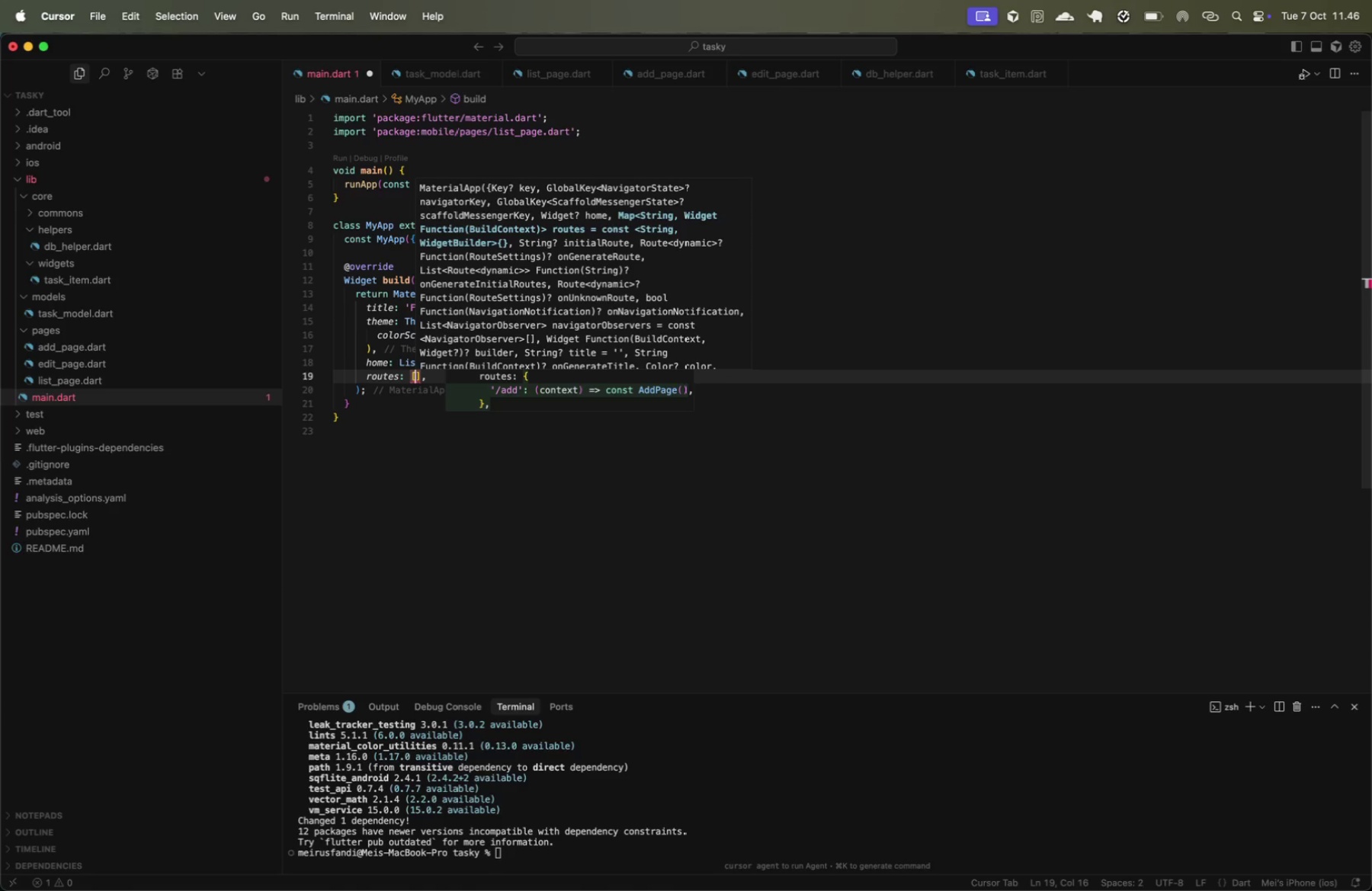 
key(Enter)
 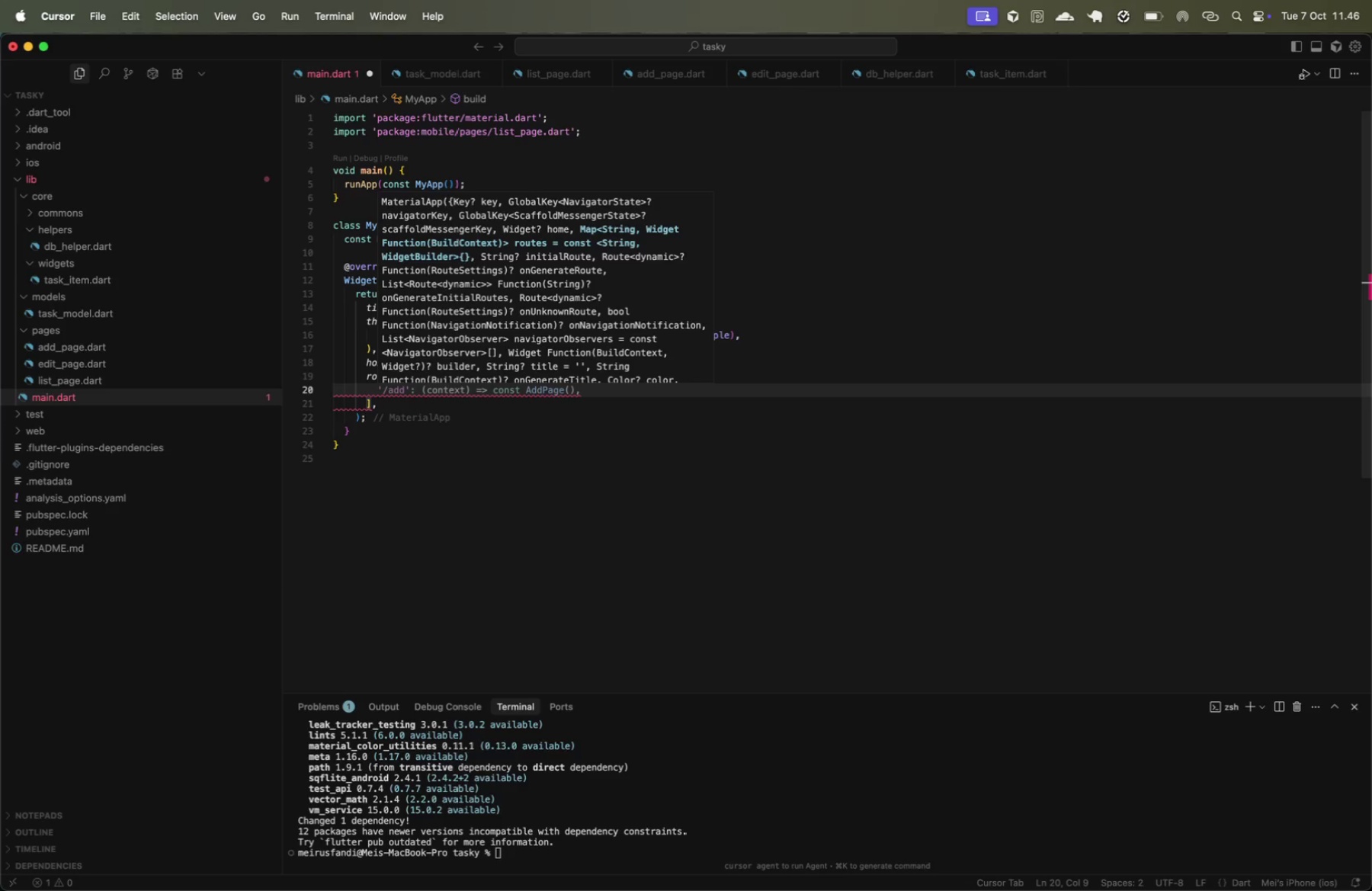 
key(Tab)
 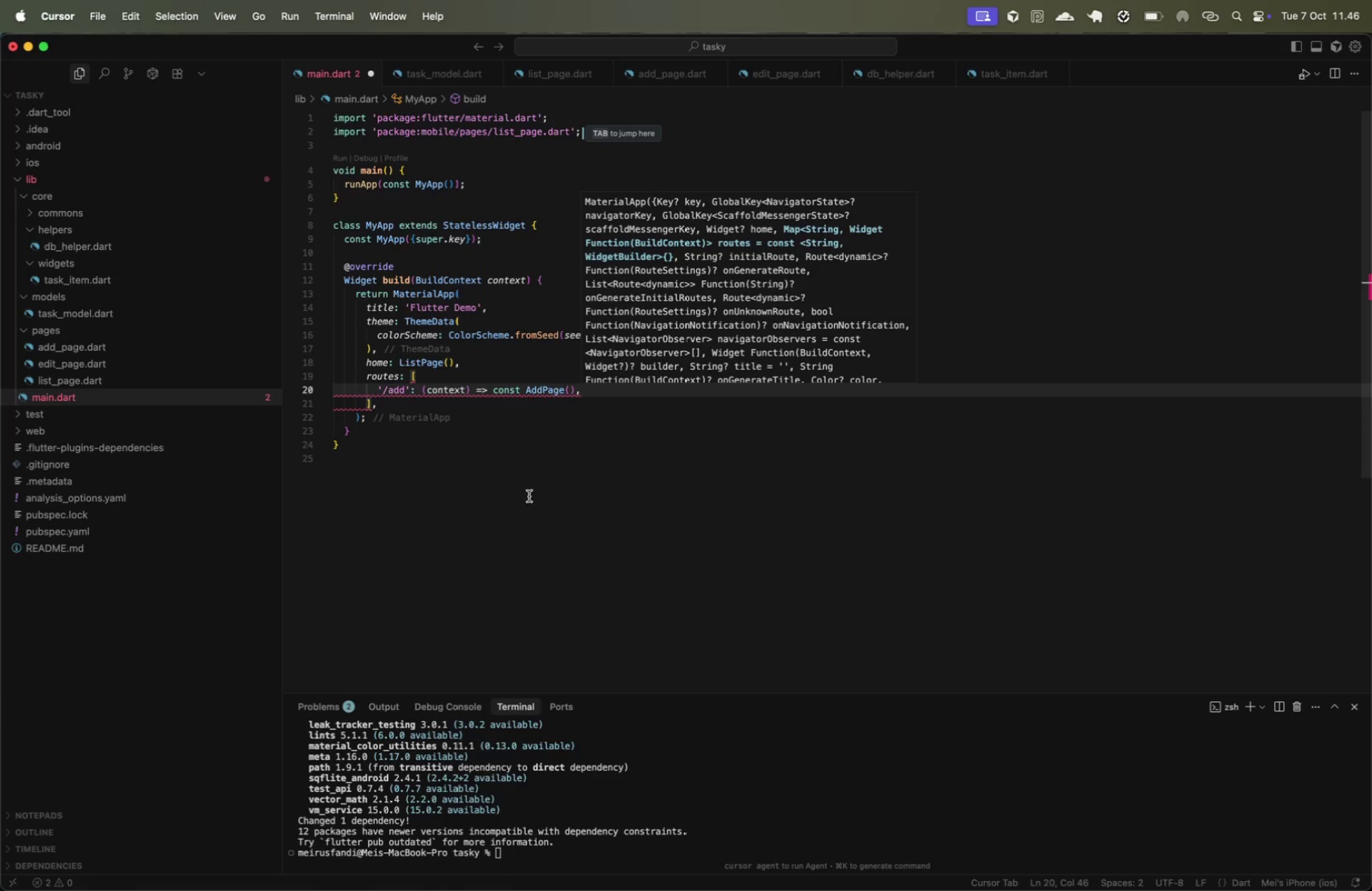 
mouse_move([431, 375])
 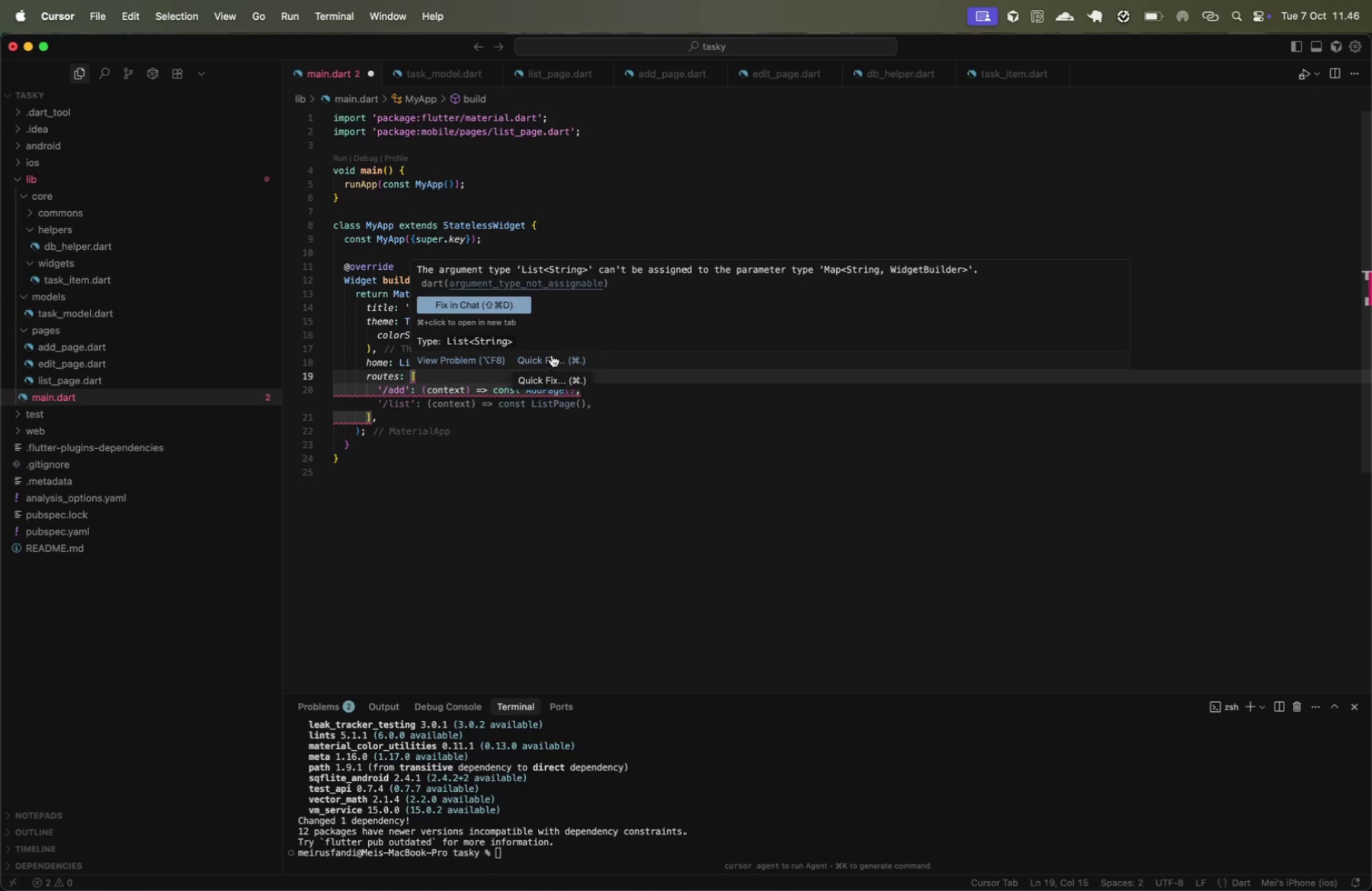 
left_click([552, 355])
 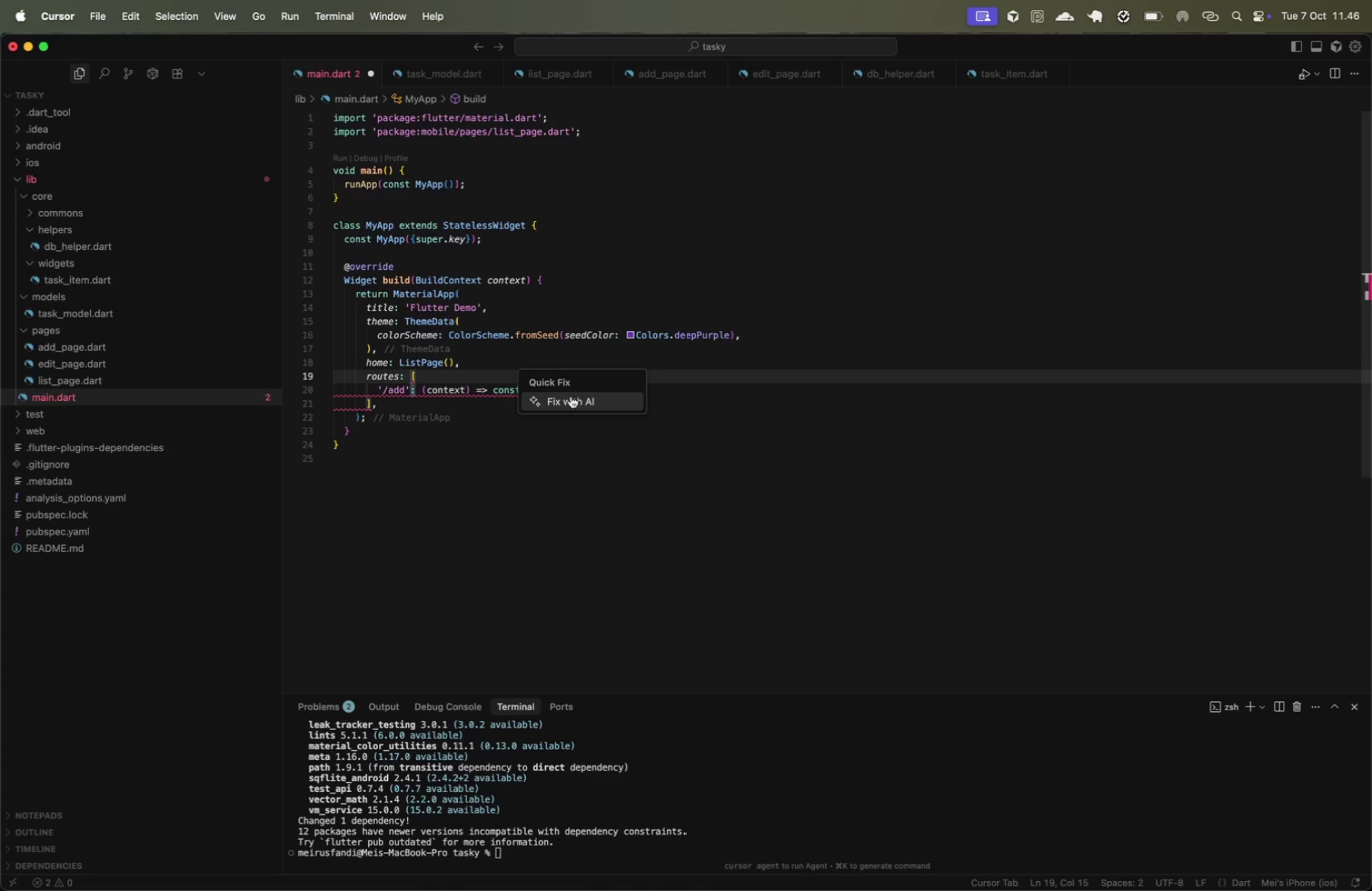 
left_click([572, 399])
 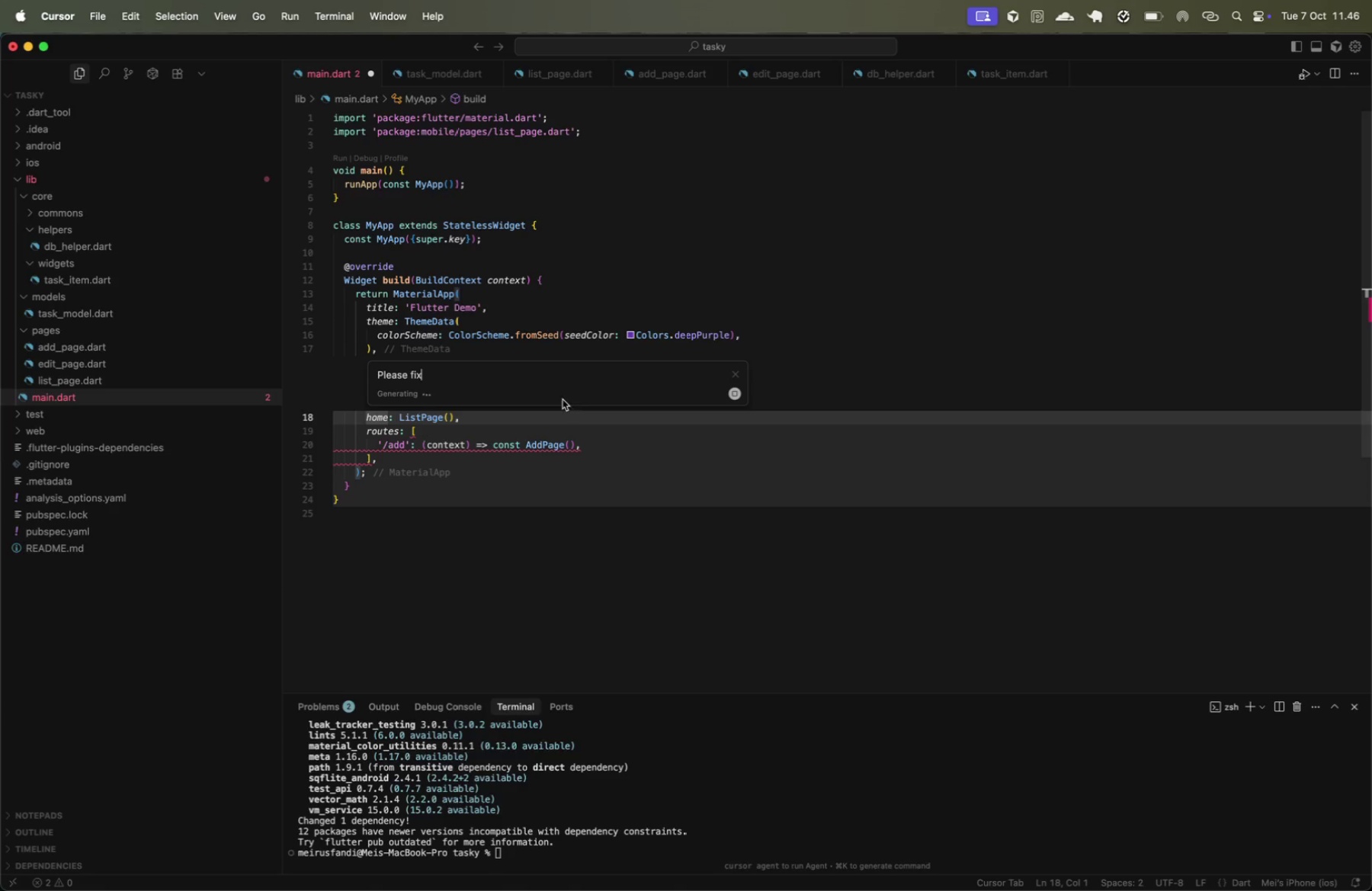 
scroll: coordinate [494, 396], scroll_direction: down, amount: 7.0
 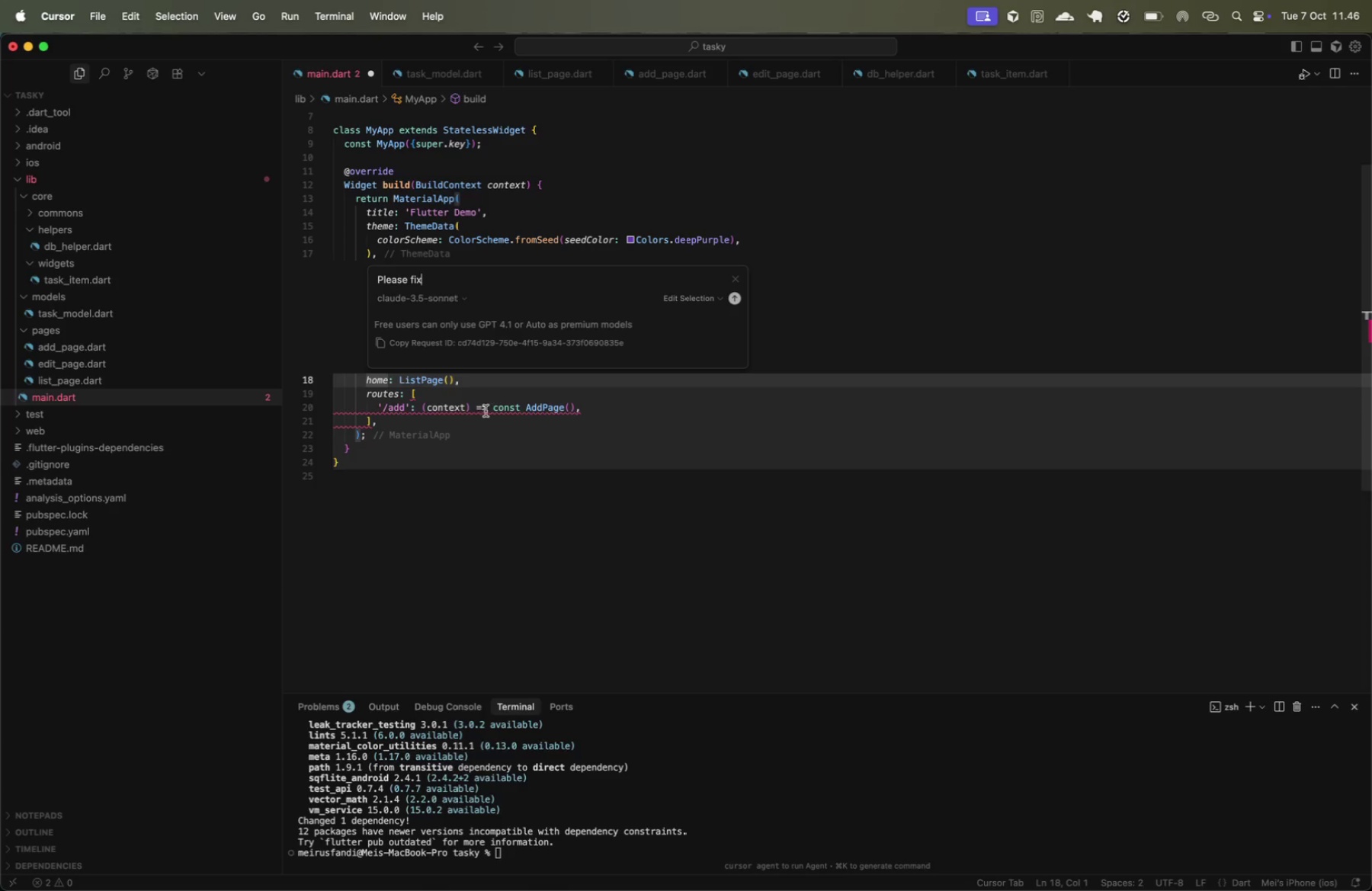 
key(Enter)
 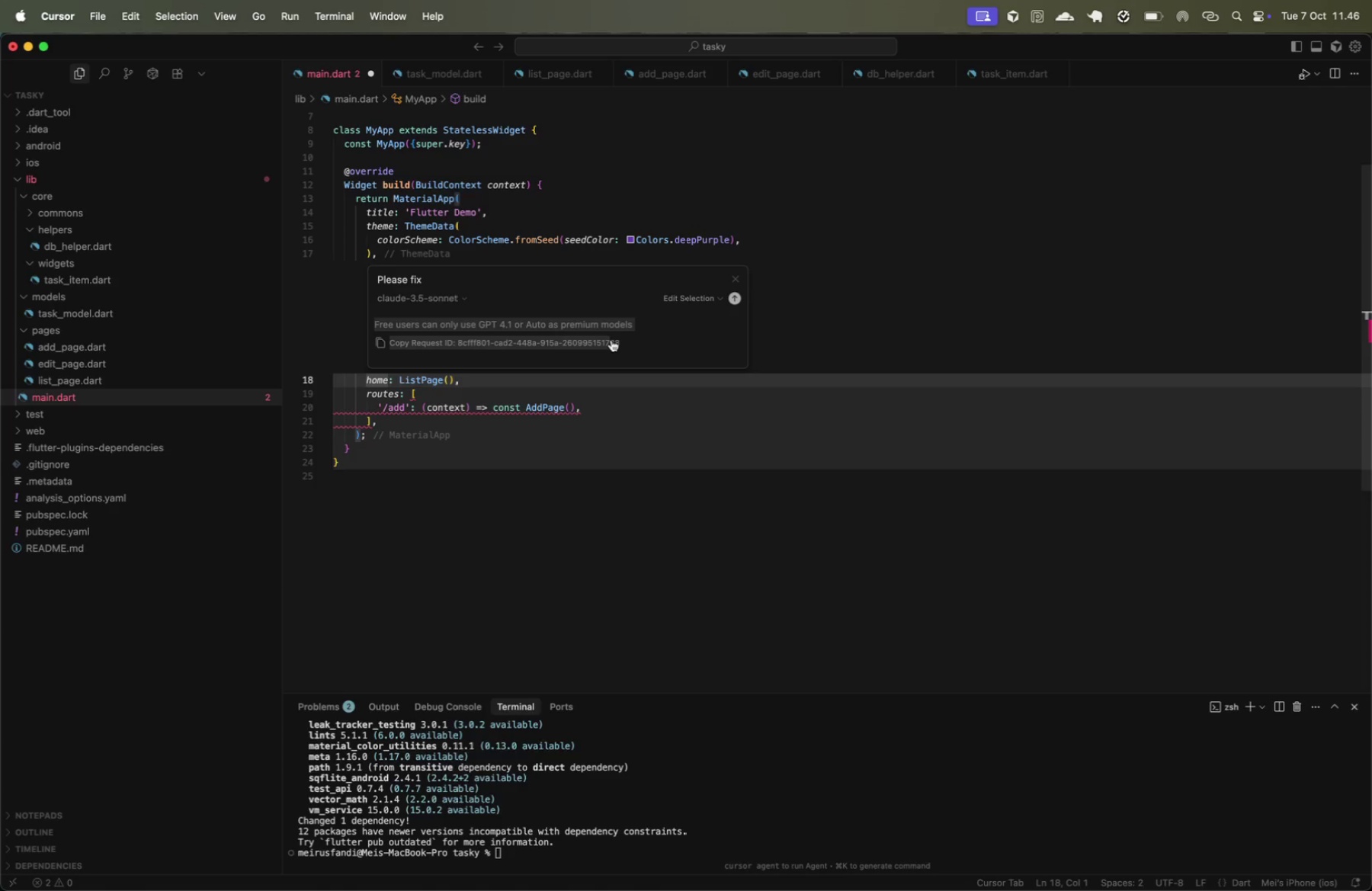 
left_click_drag(start_coordinate=[373, 318], to_coordinate=[611, 340])
 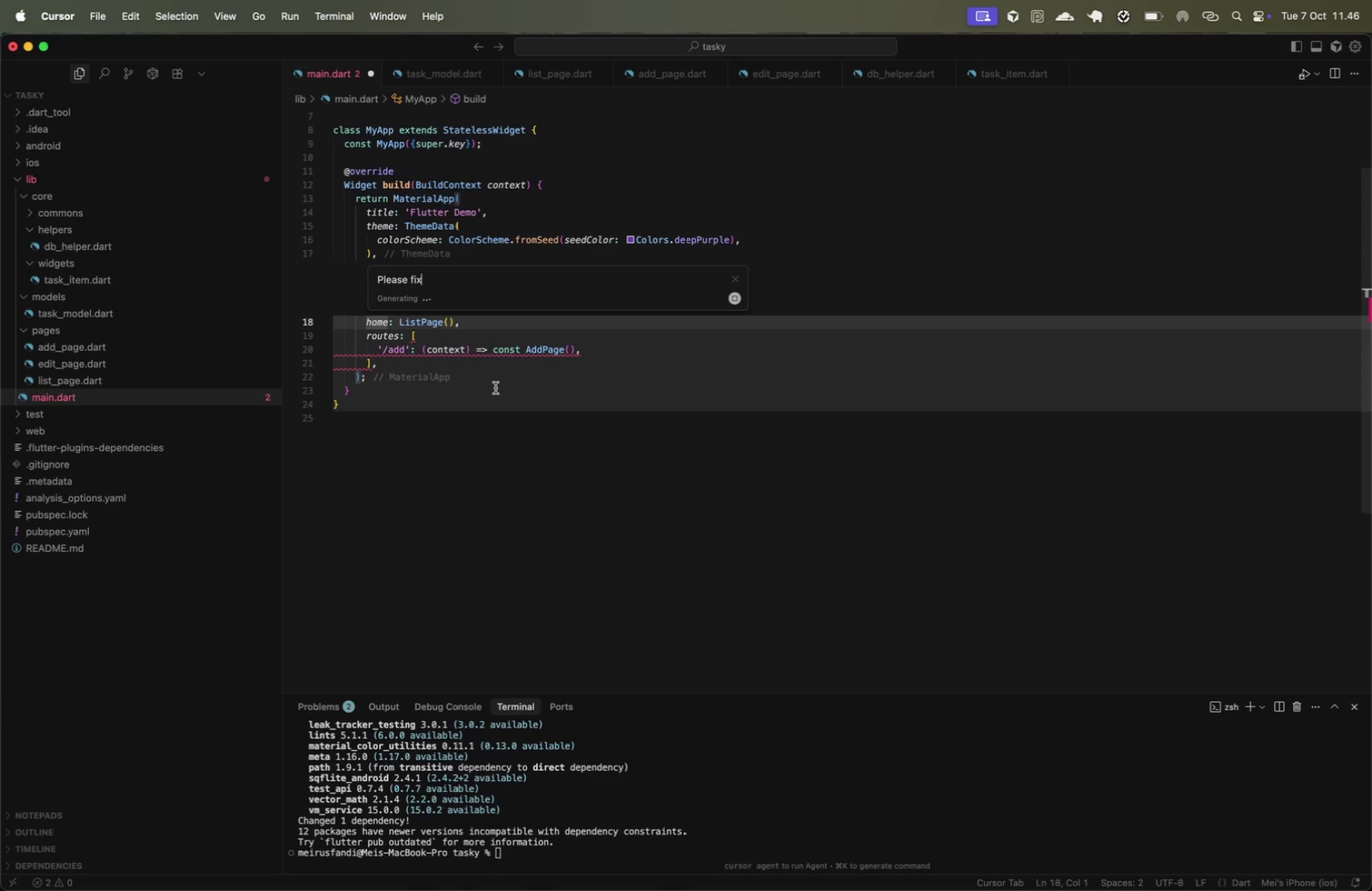 
left_click([705, 296])
 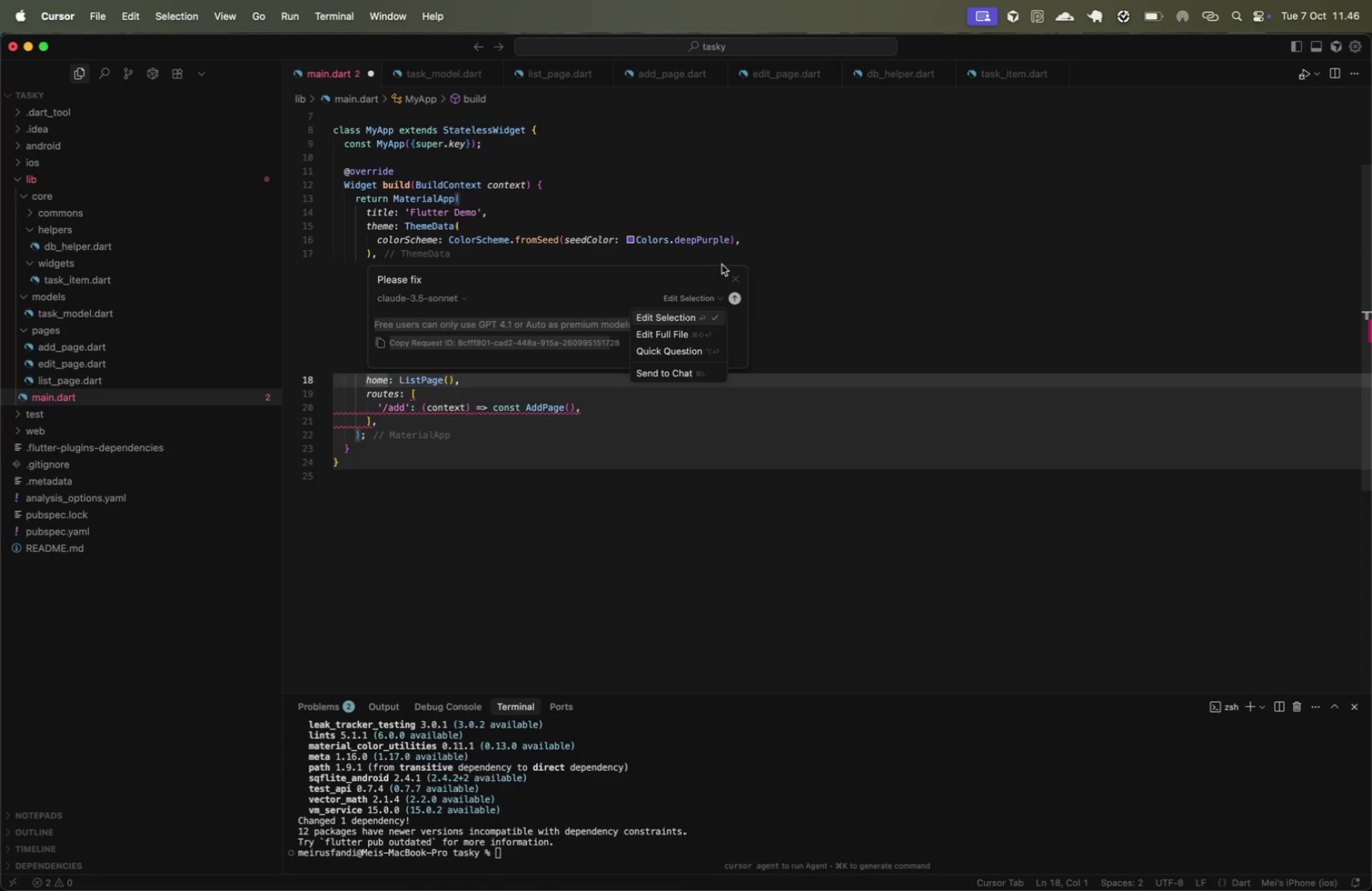 
left_click([736, 280])
 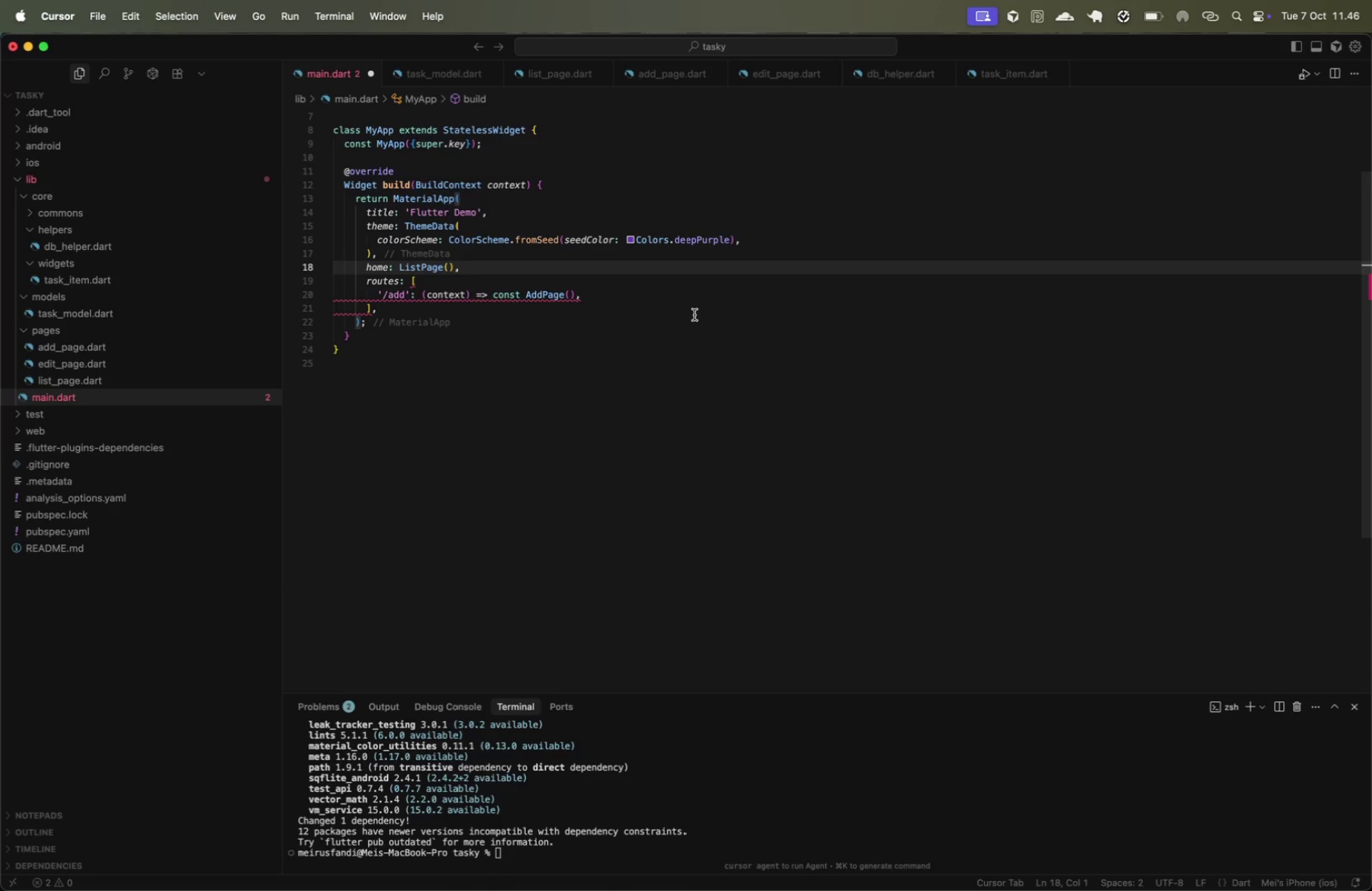 
left_click([479, 418])
 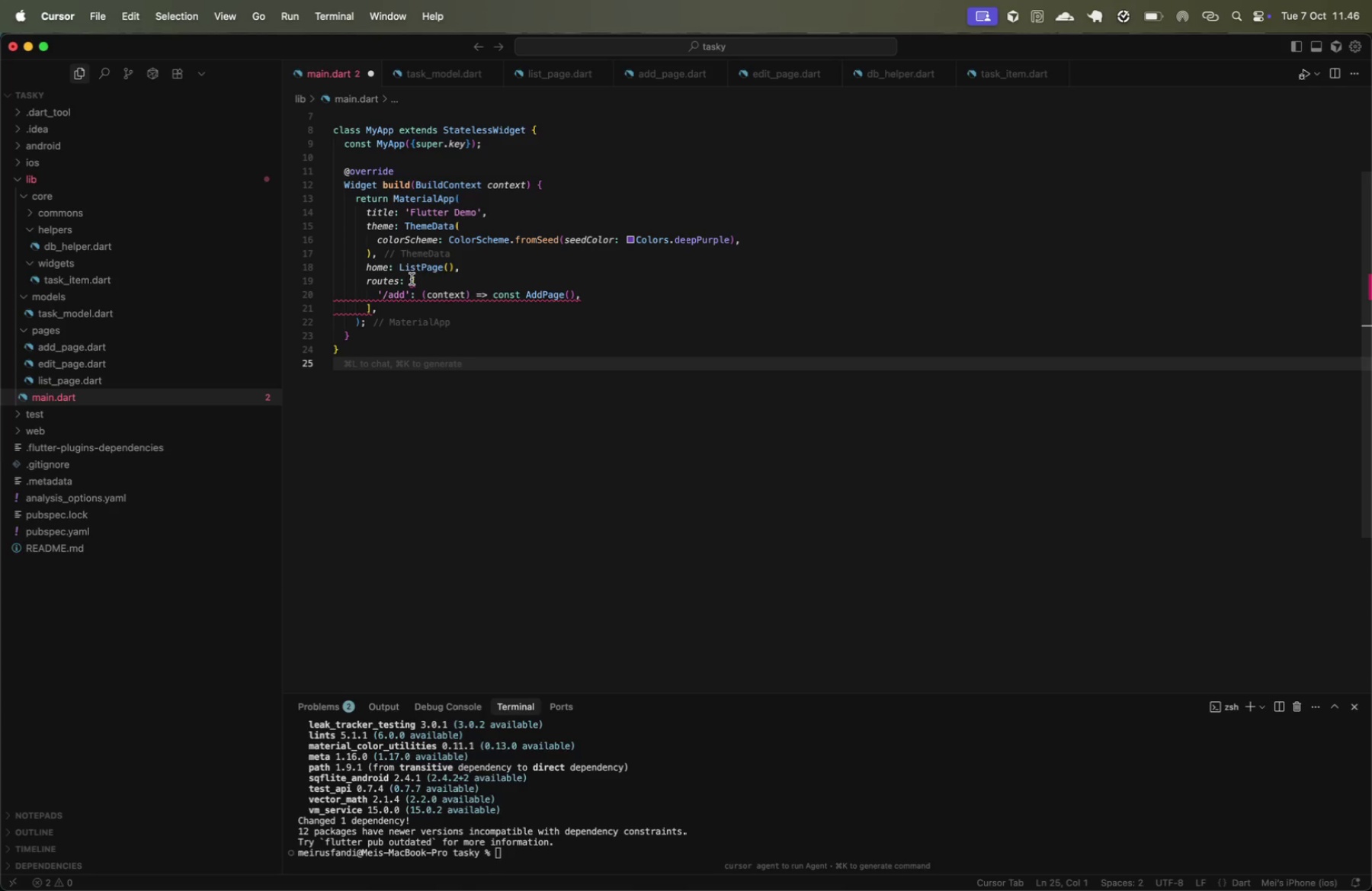 
left_click([428, 274])
 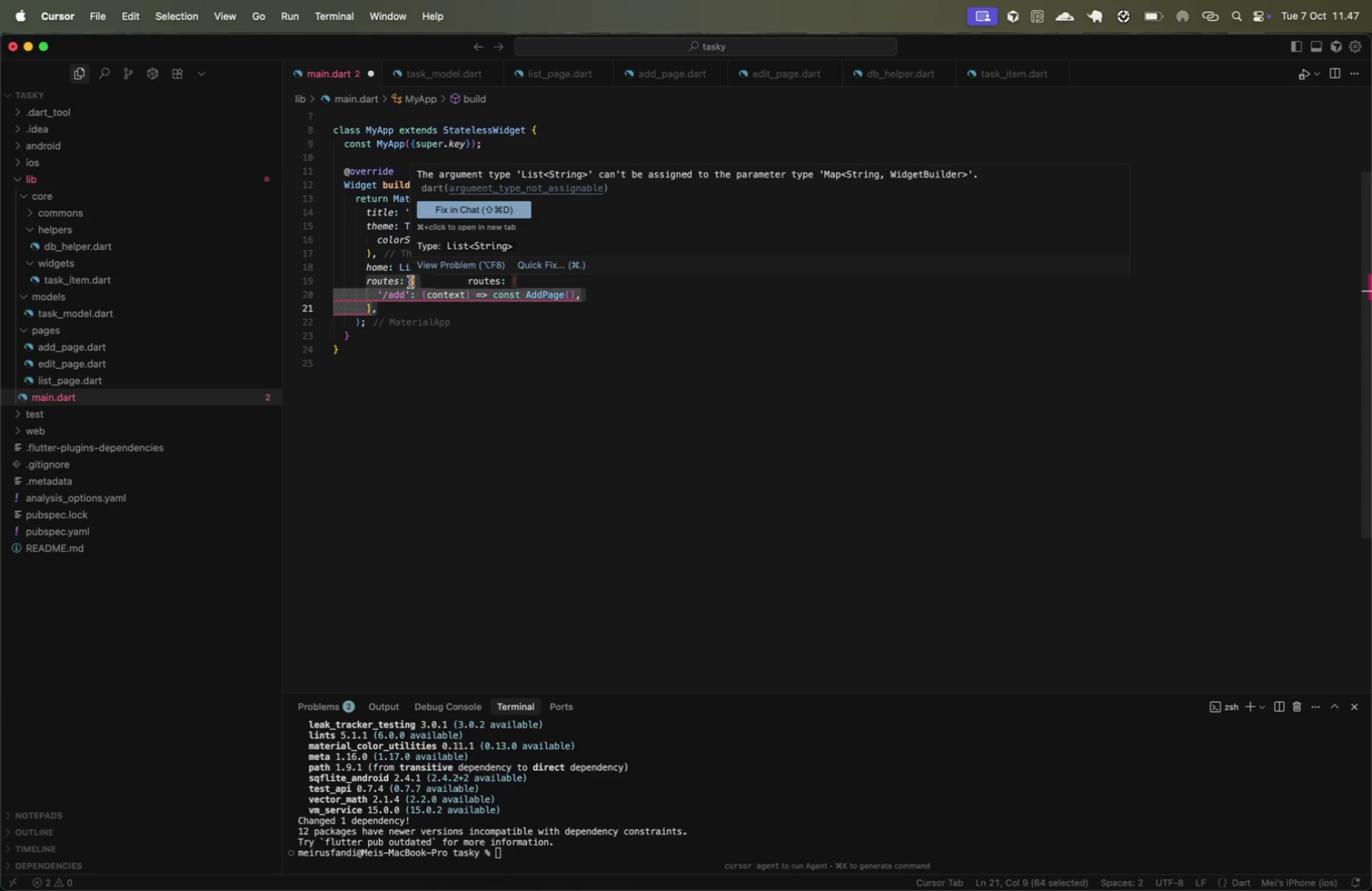 
hold_key(key=ShiftLeft, duration=0.64)
 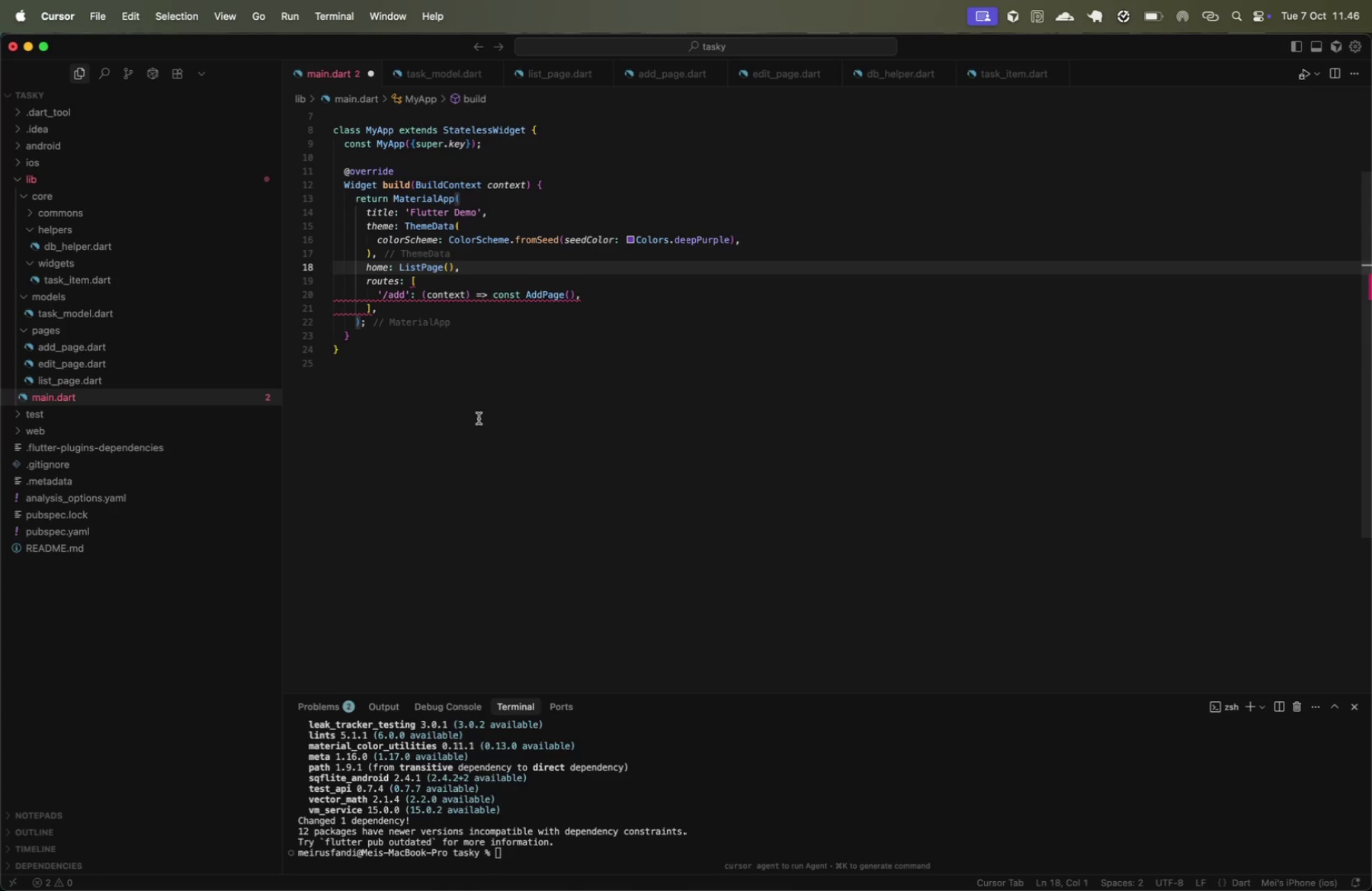 
left_click([529, 263])
 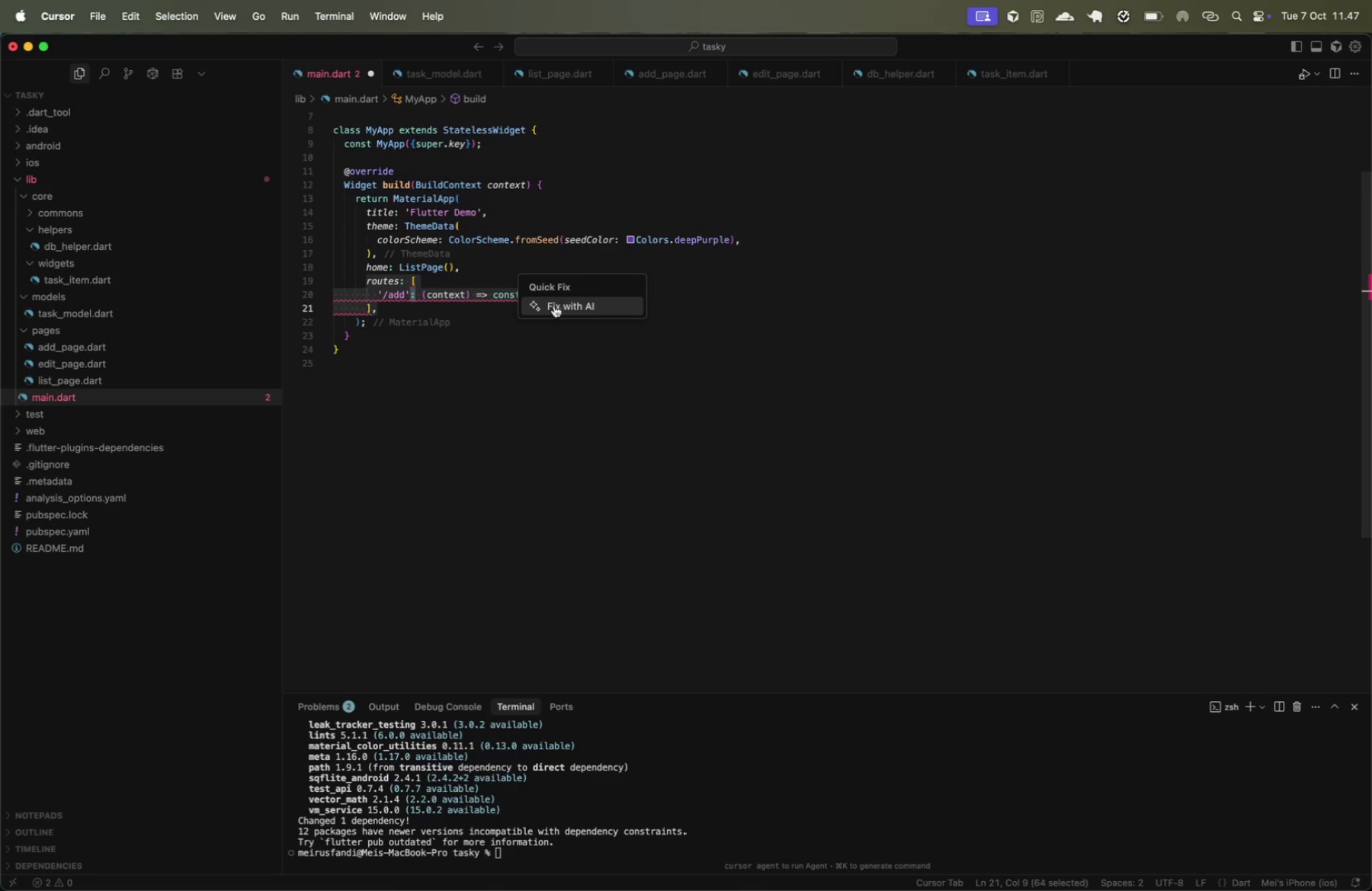 
left_click([438, 296])
 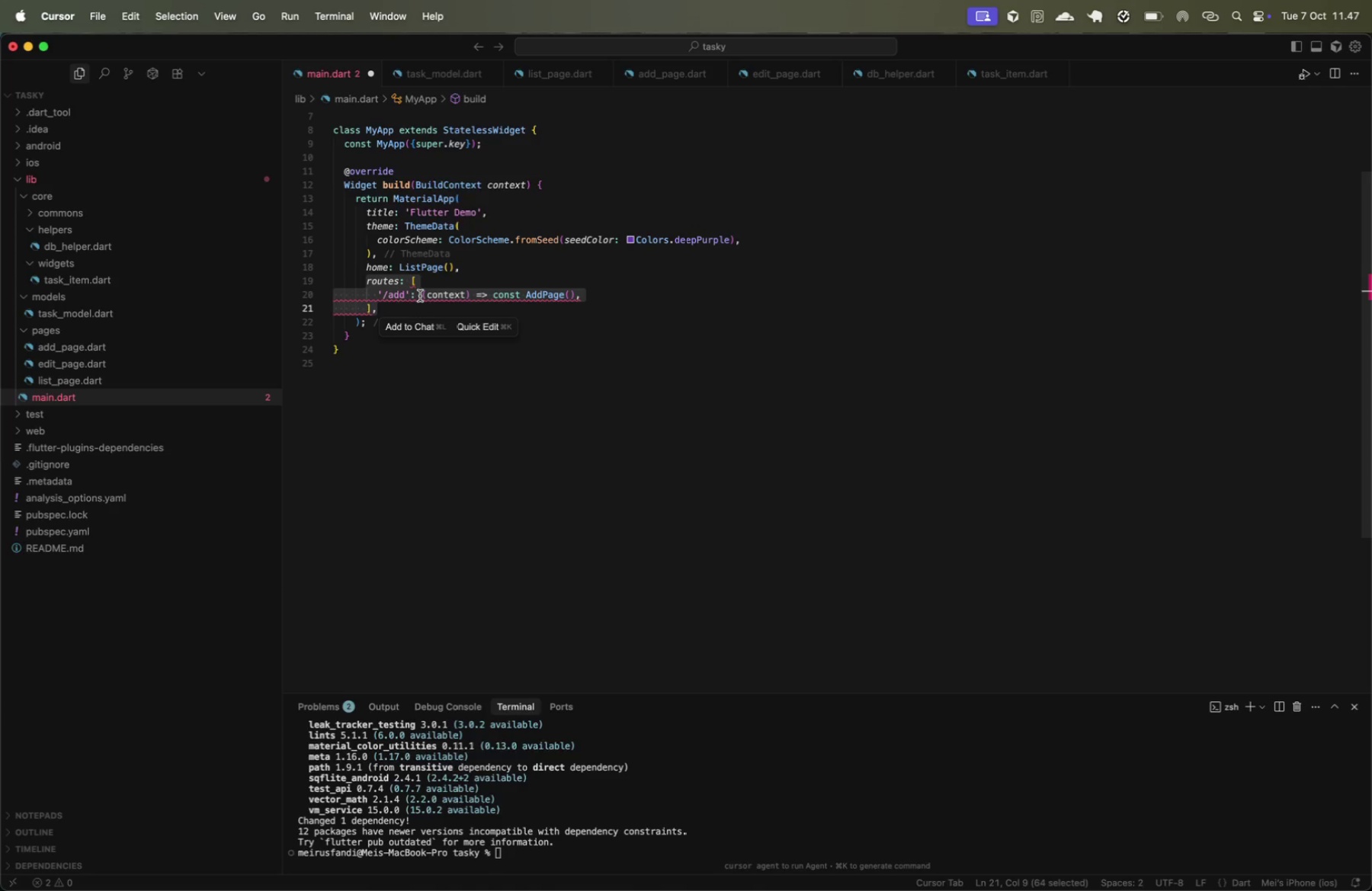 
mouse_move([424, 295])
 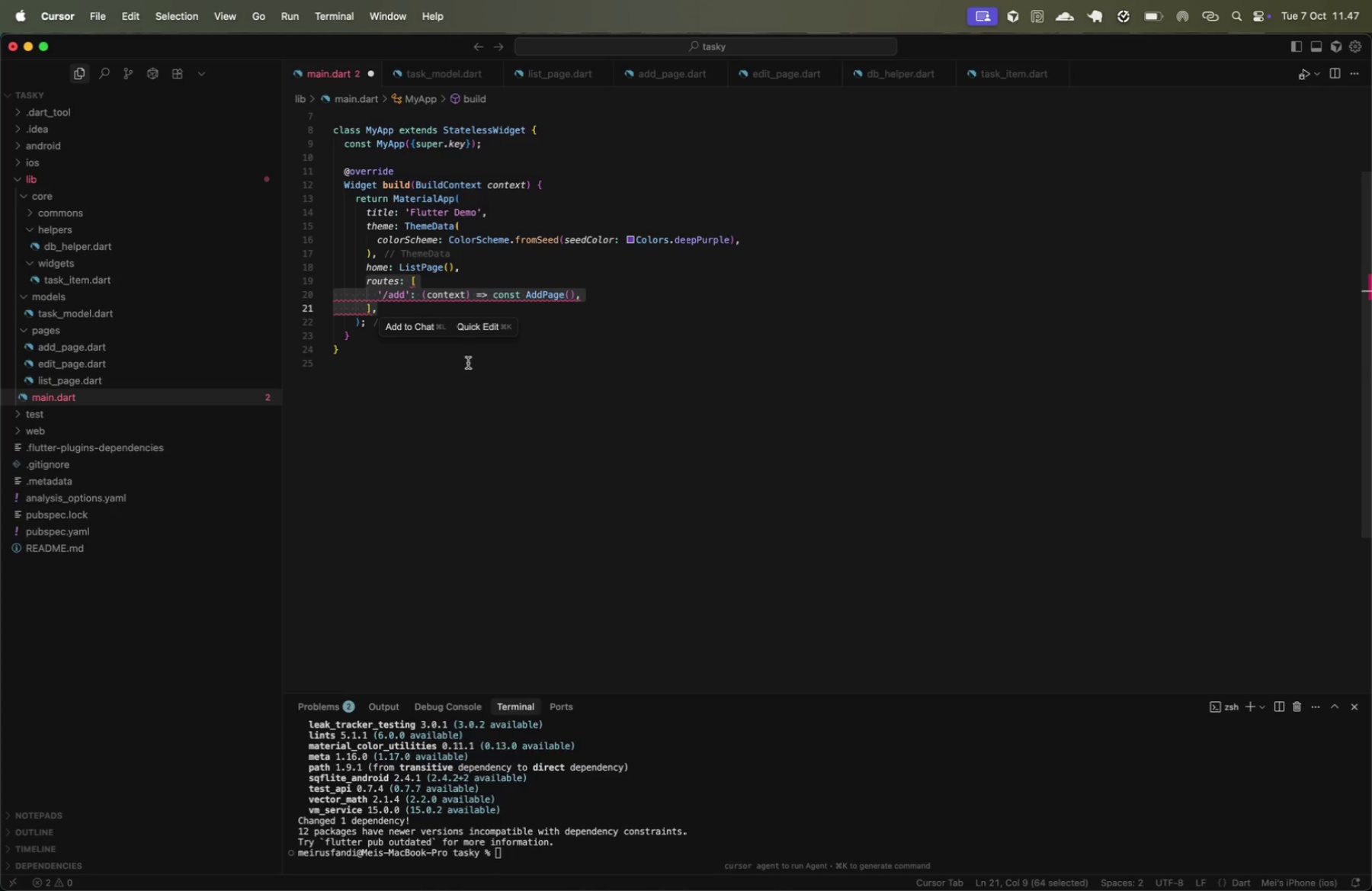 
left_click([468, 363])
 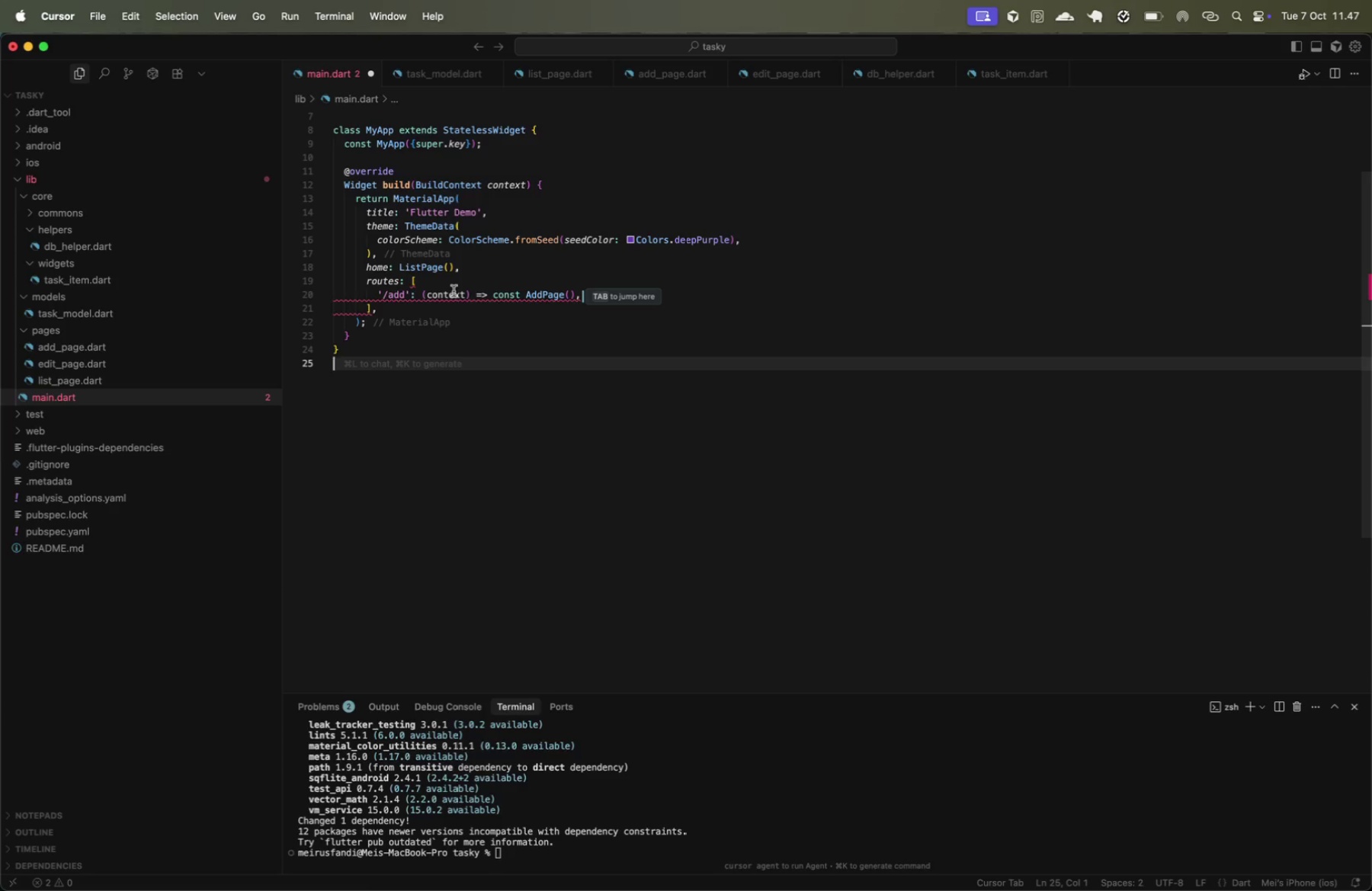 
left_click([454, 291])
 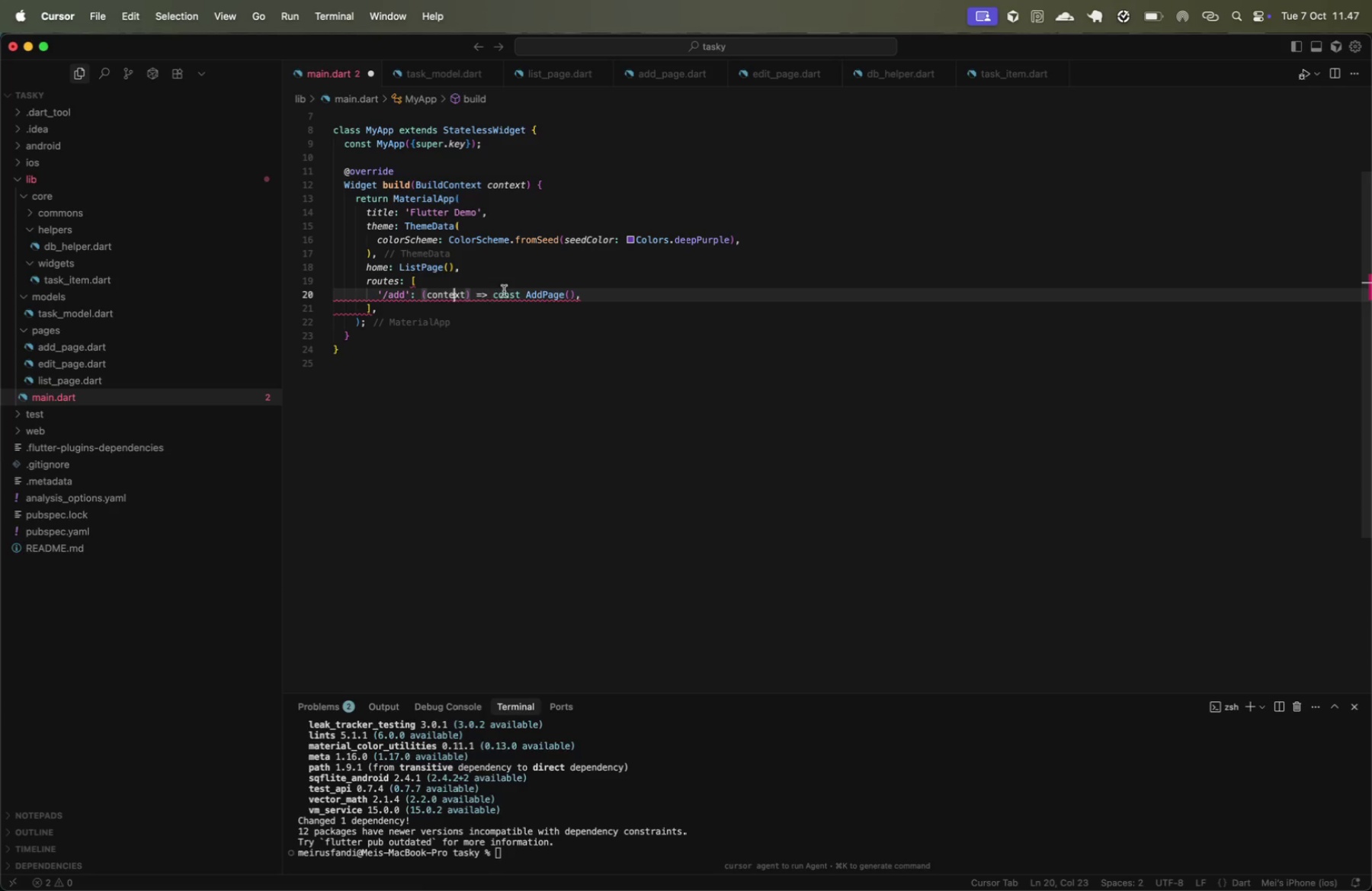 
left_click([505, 291])
 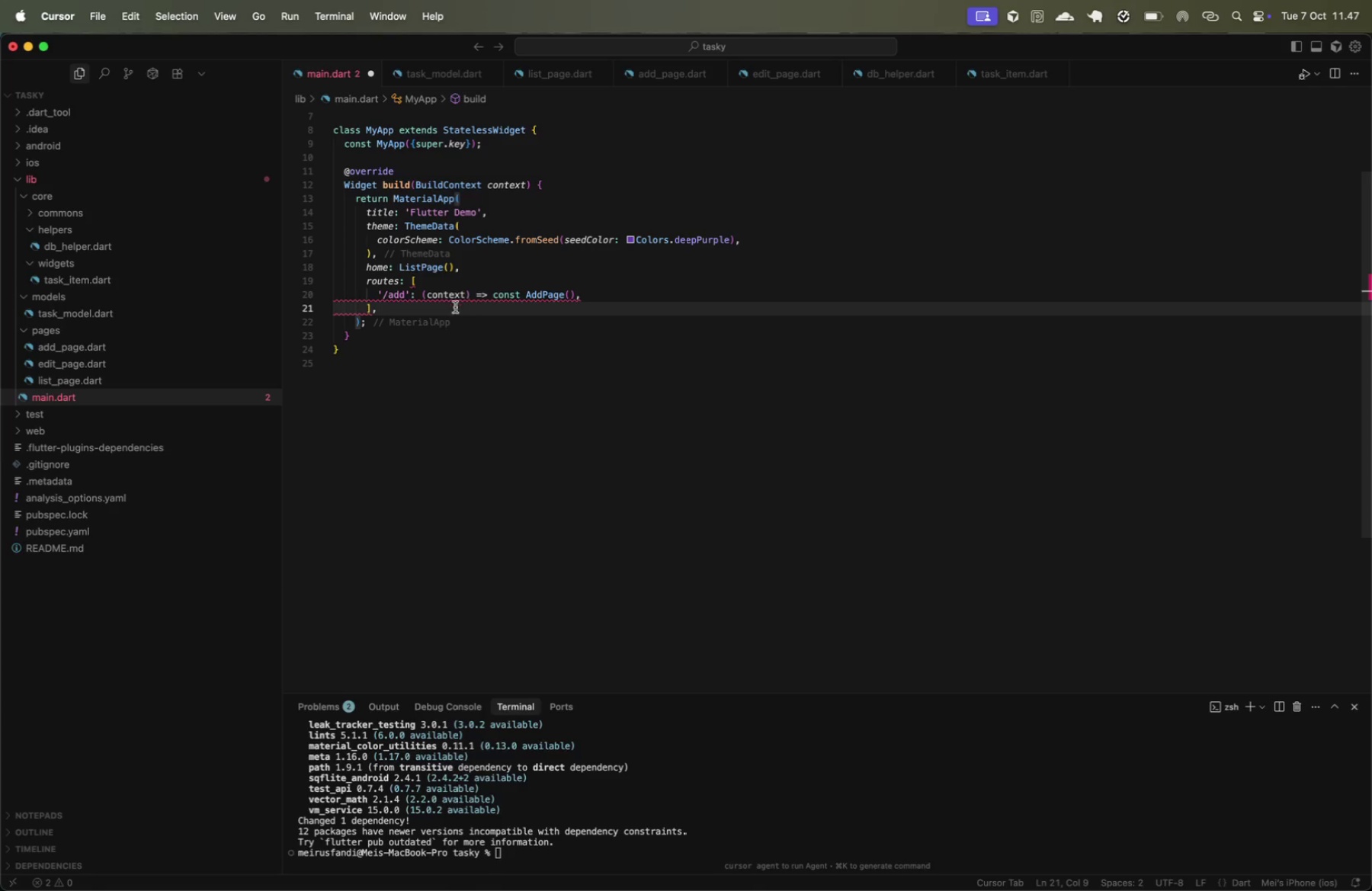 
left_click([431, 326])
 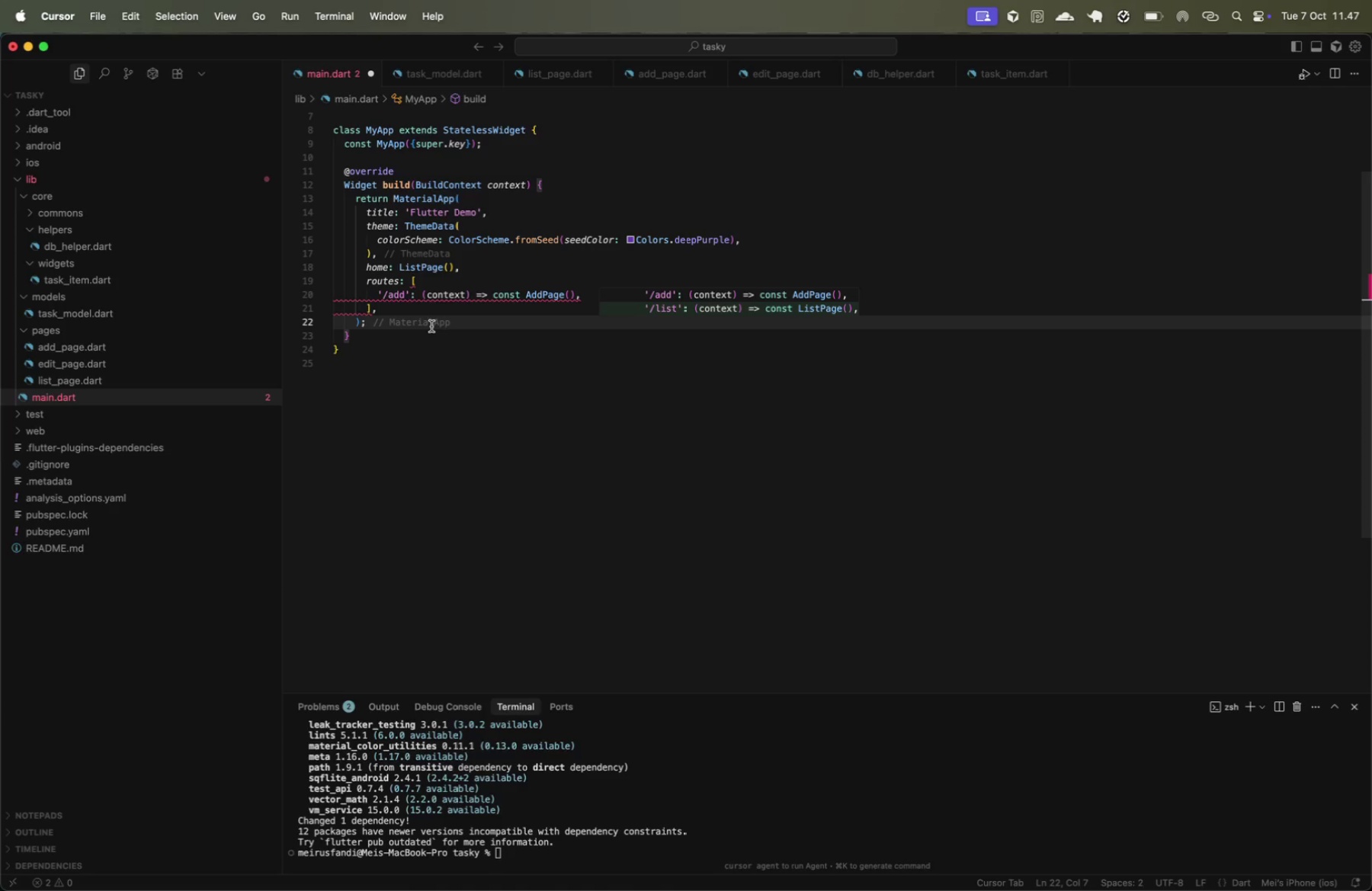 
key(Tab)
 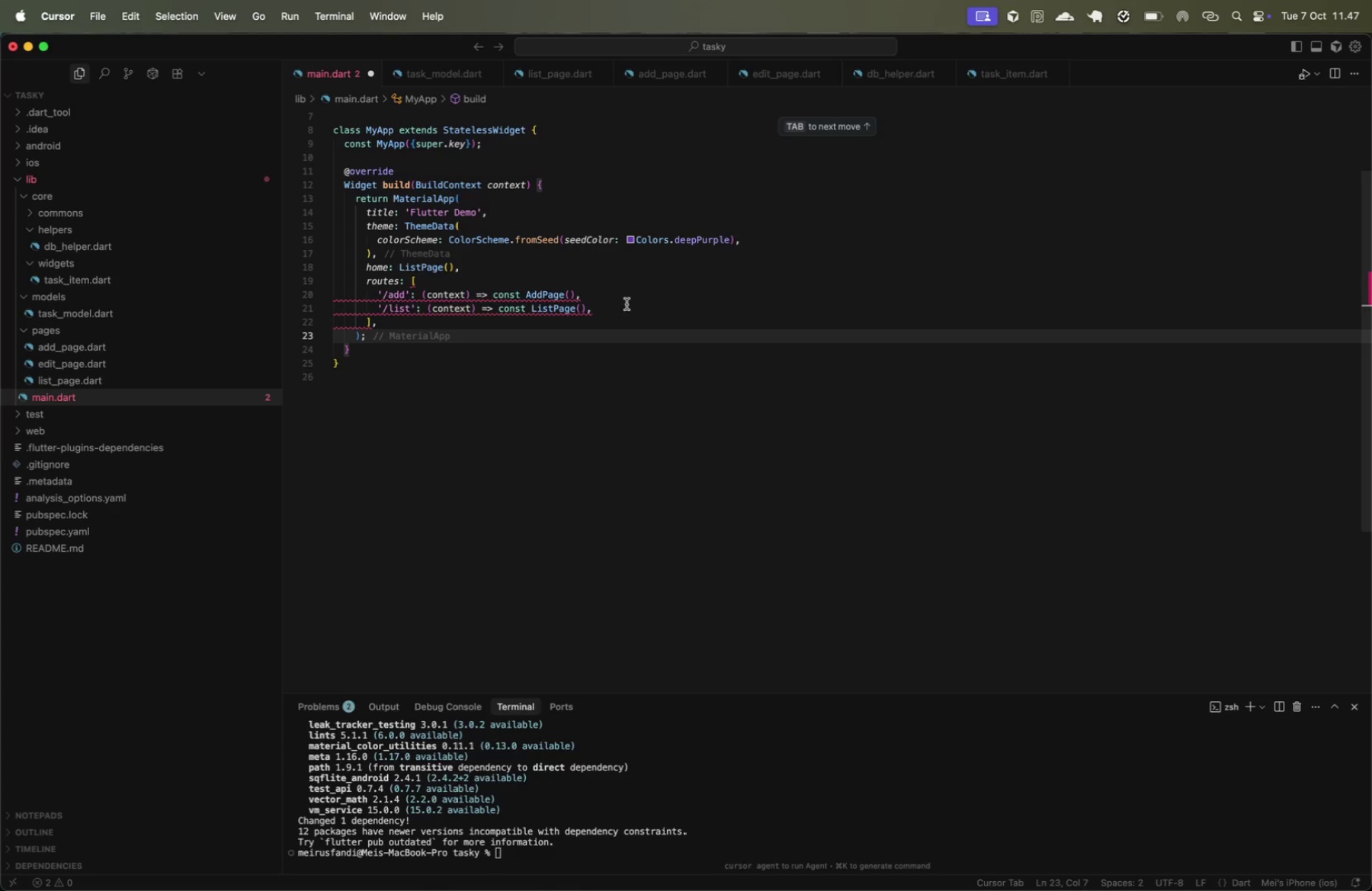 
left_click([460, 393])
 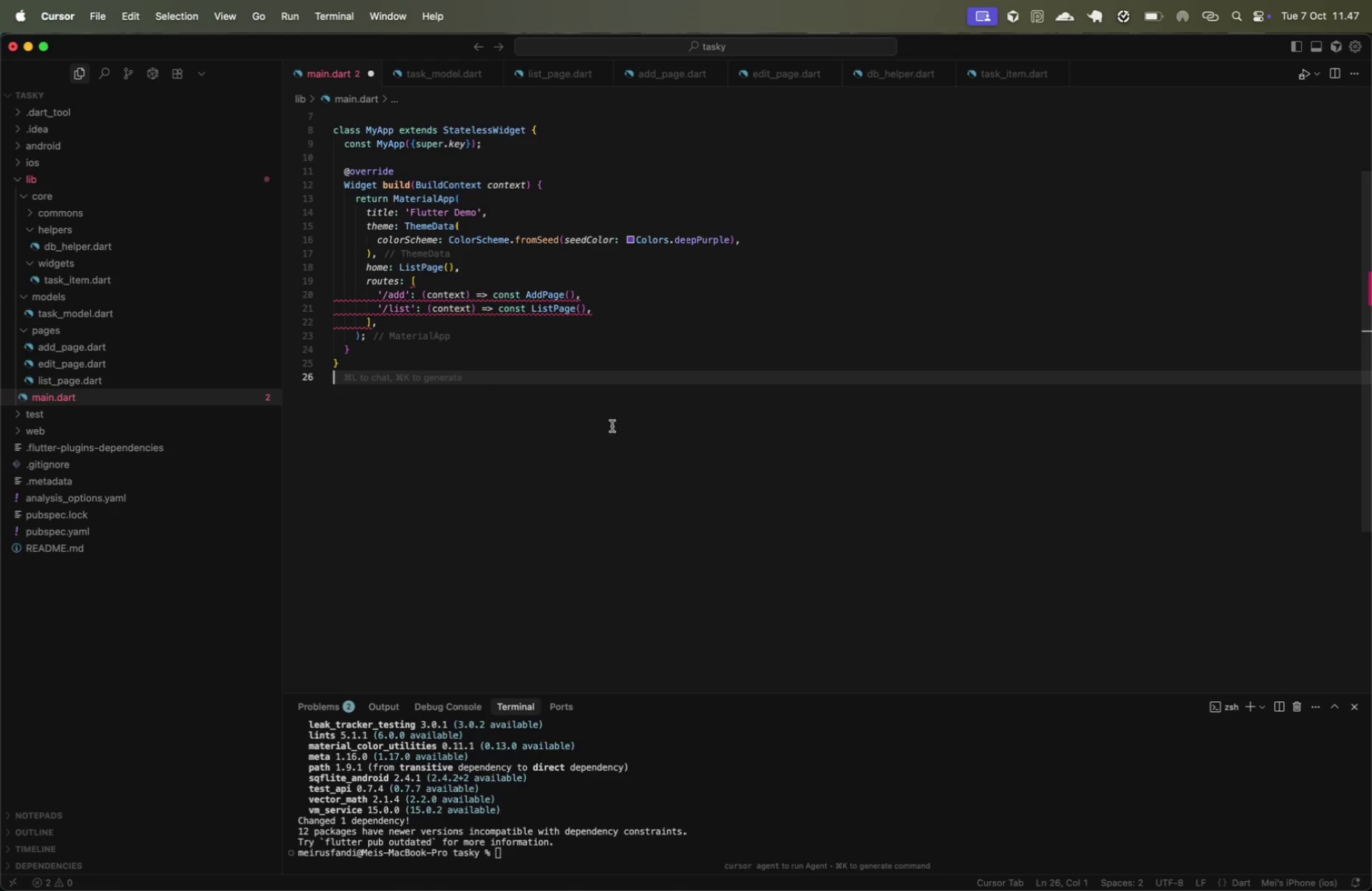 
left_click([614, 427])
 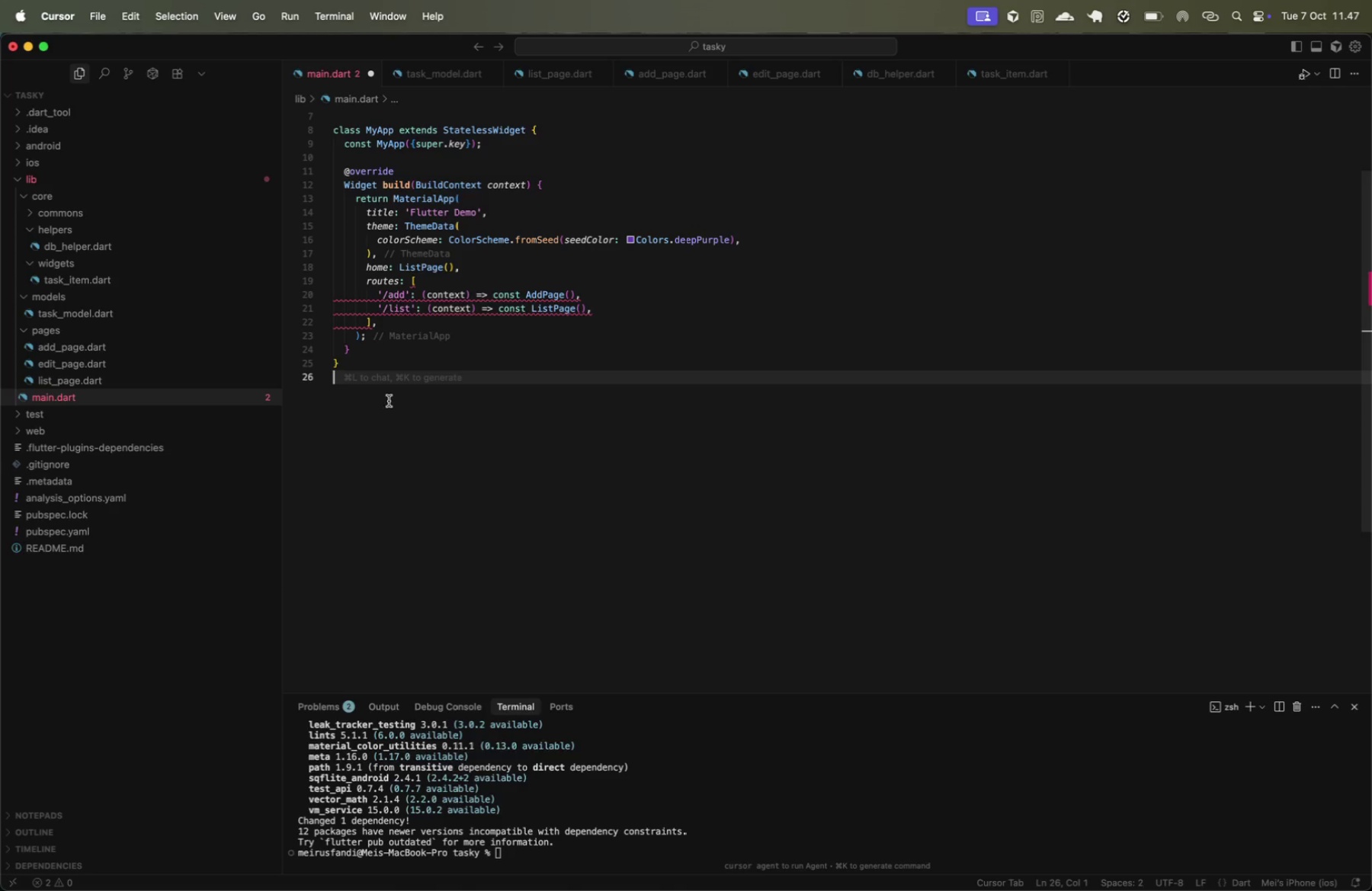 
left_click([454, 442])
 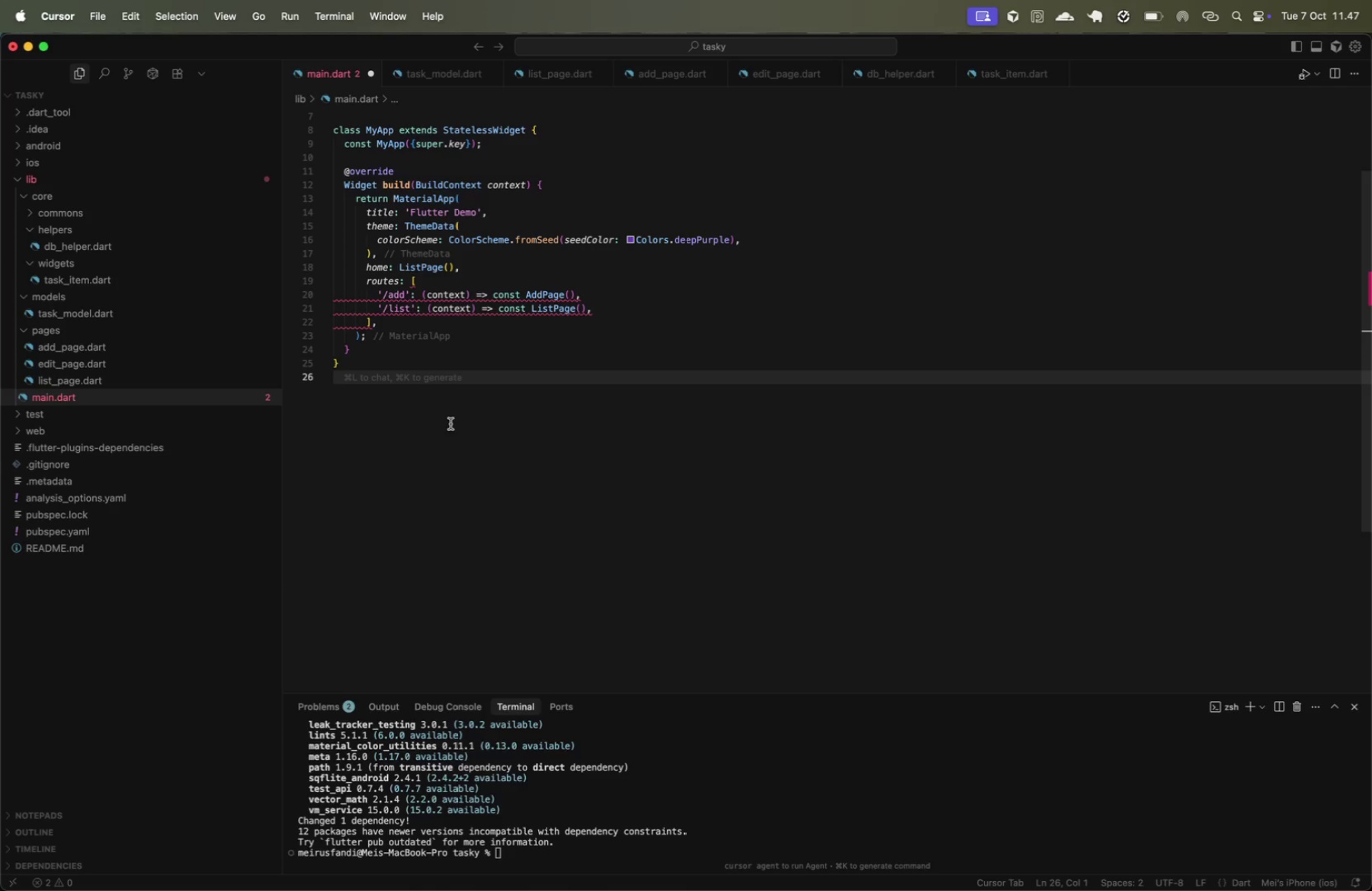 
key(Meta+CommandLeft)
 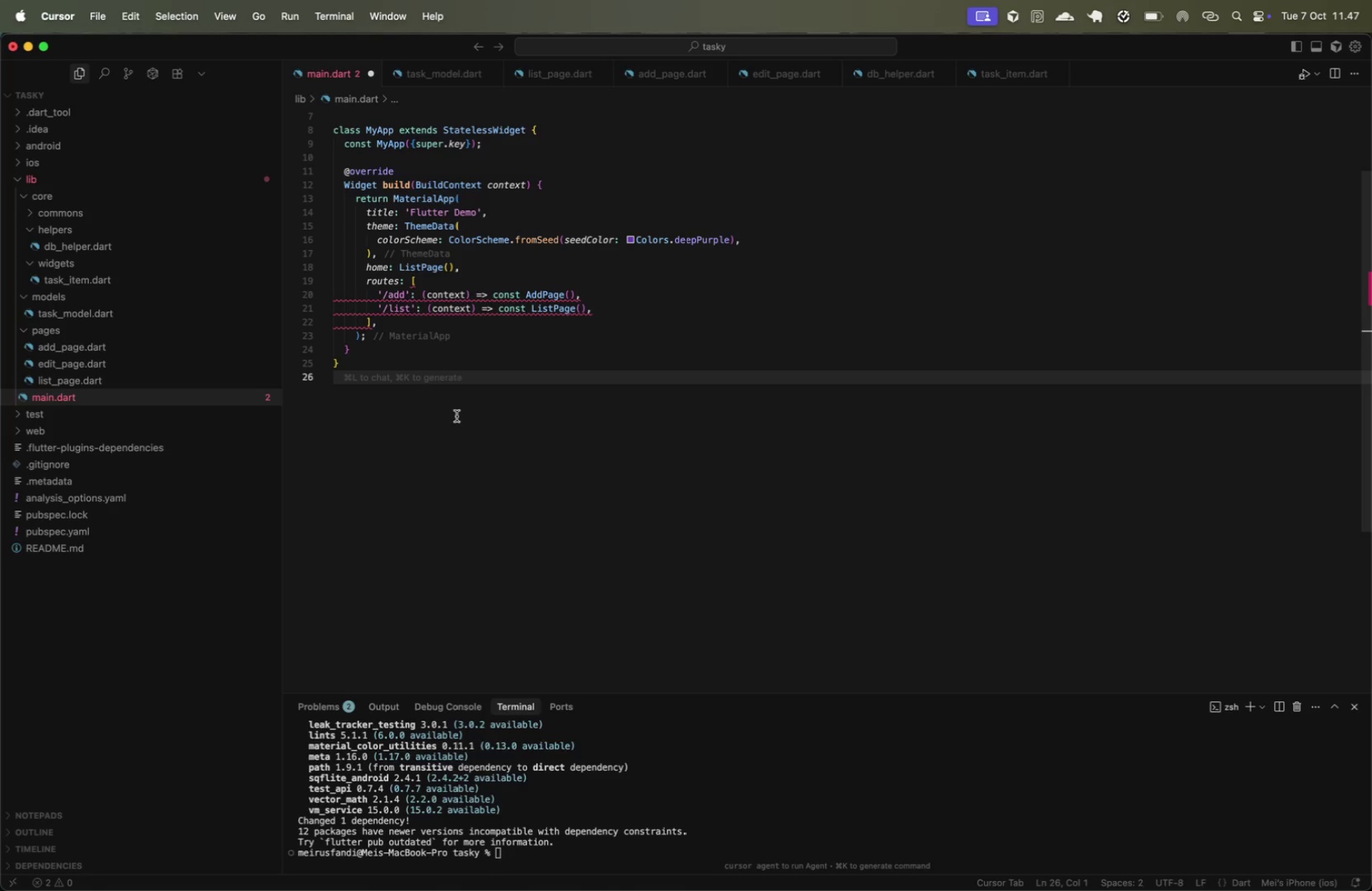 
key(Meta+S)
 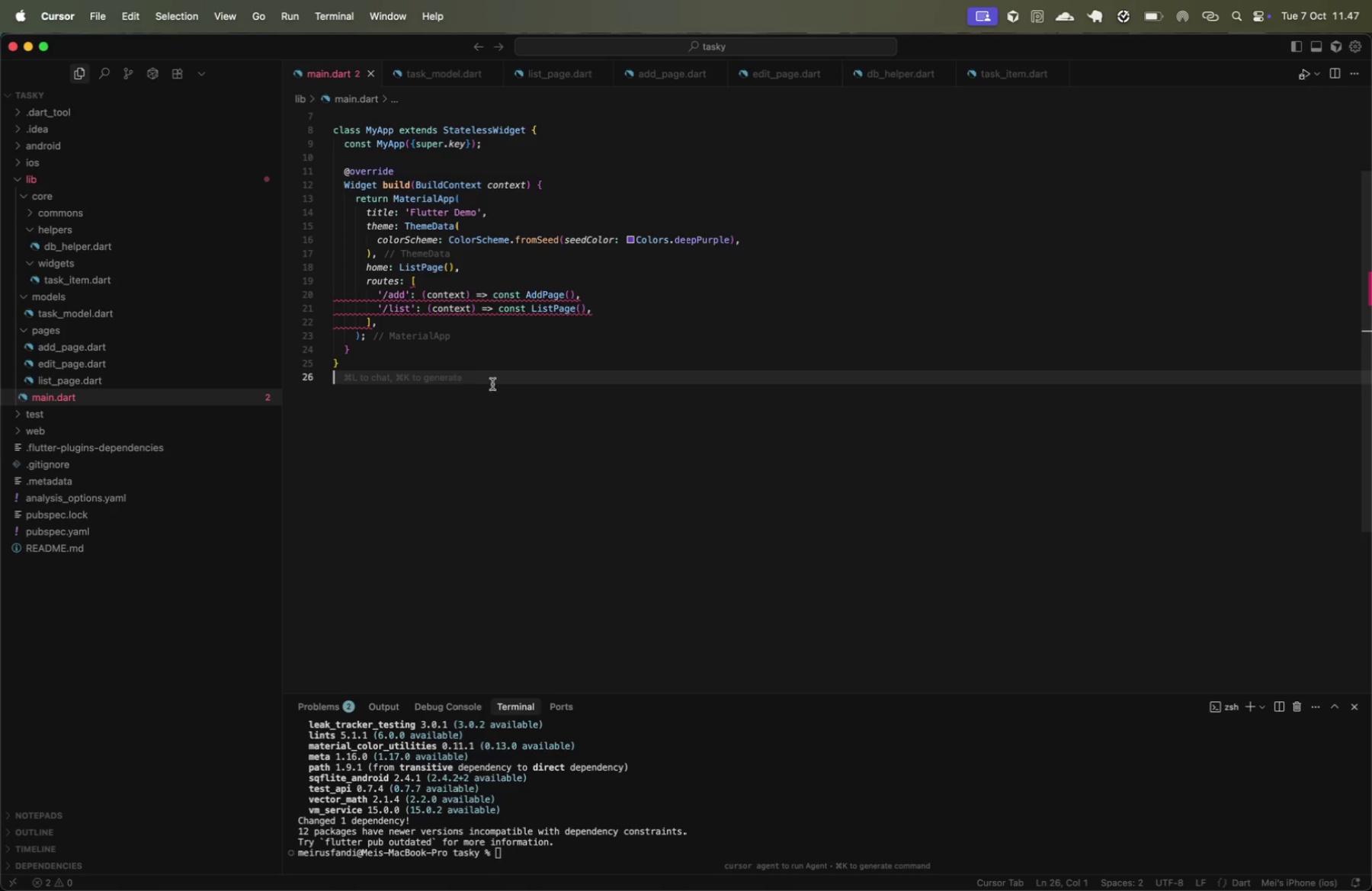 
left_click([498, 382])
 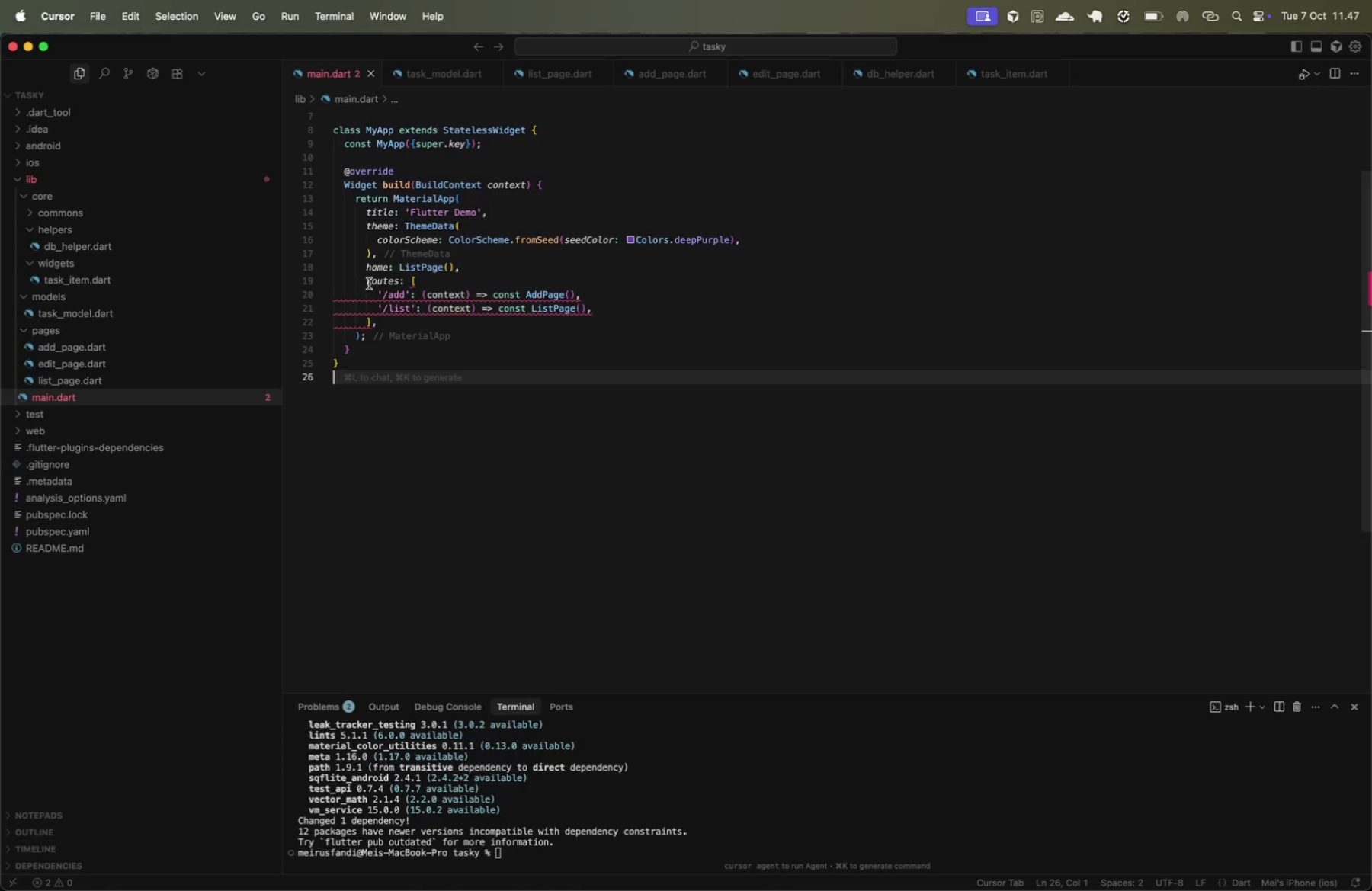 
left_click([365, 282])
 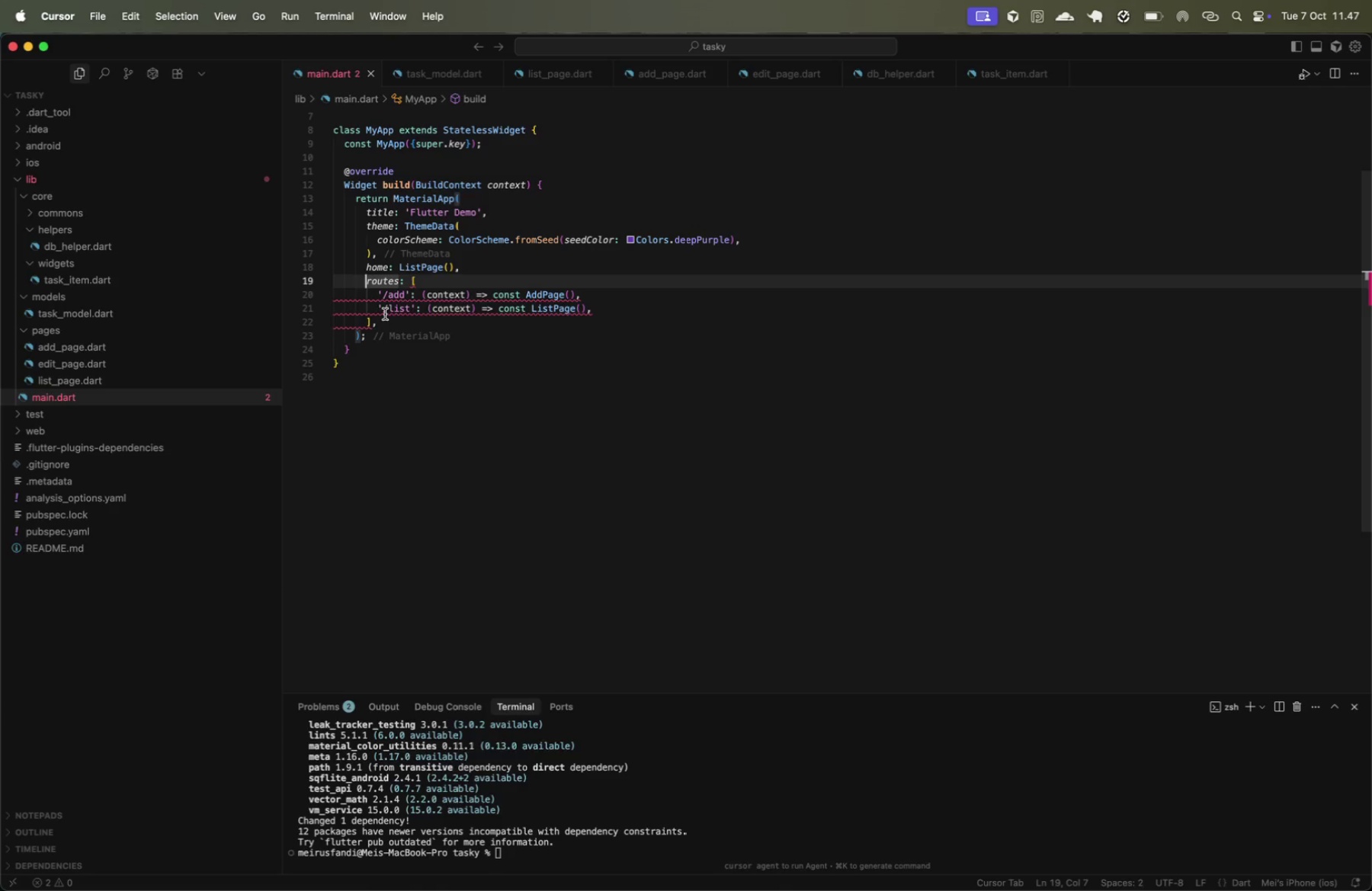 
hold_key(key=ShiftLeft, duration=0.39)
left_click([389, 319])
 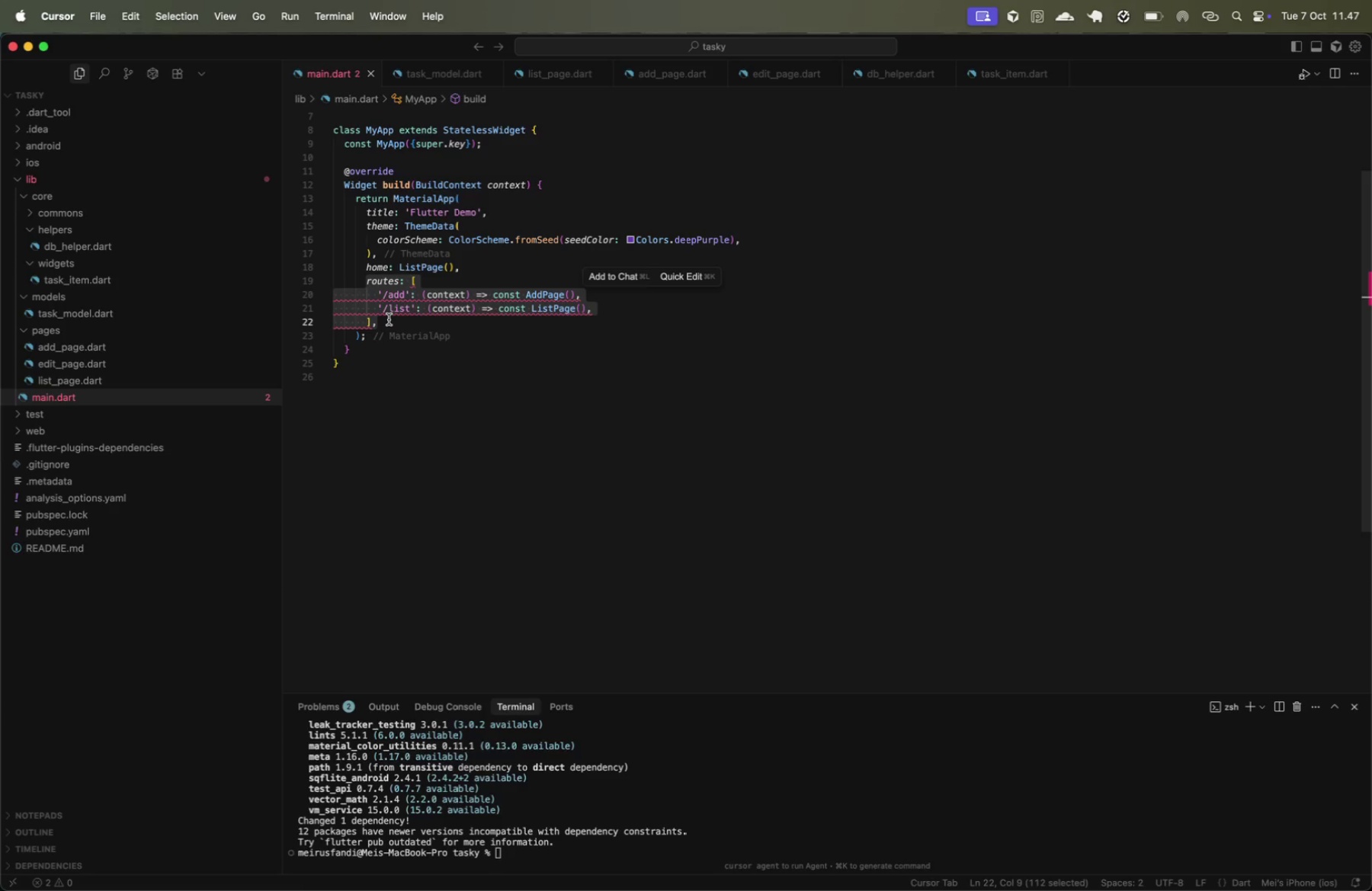 
wait(7.56)
 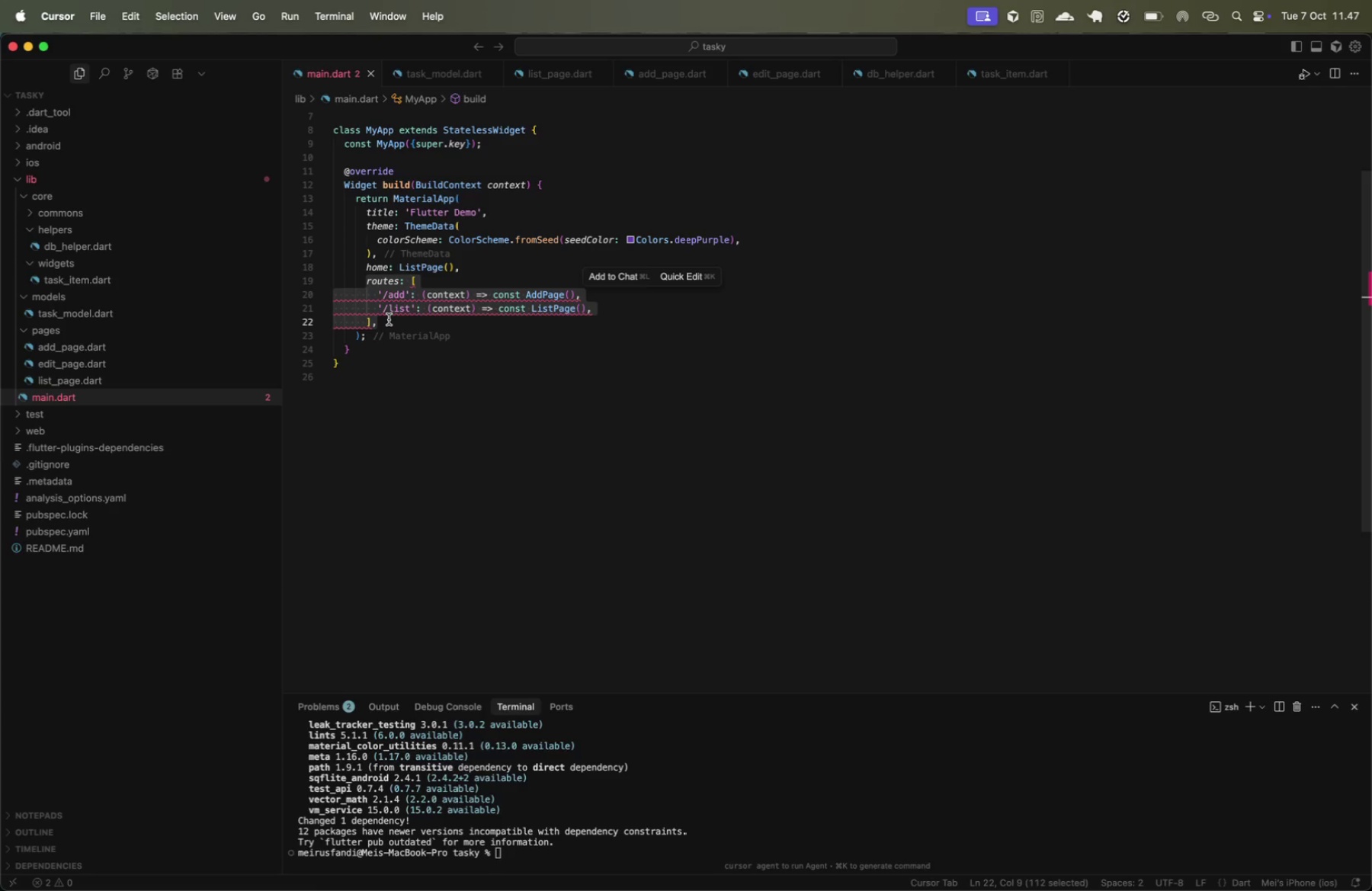 
key(Meta+CommandLeft)
 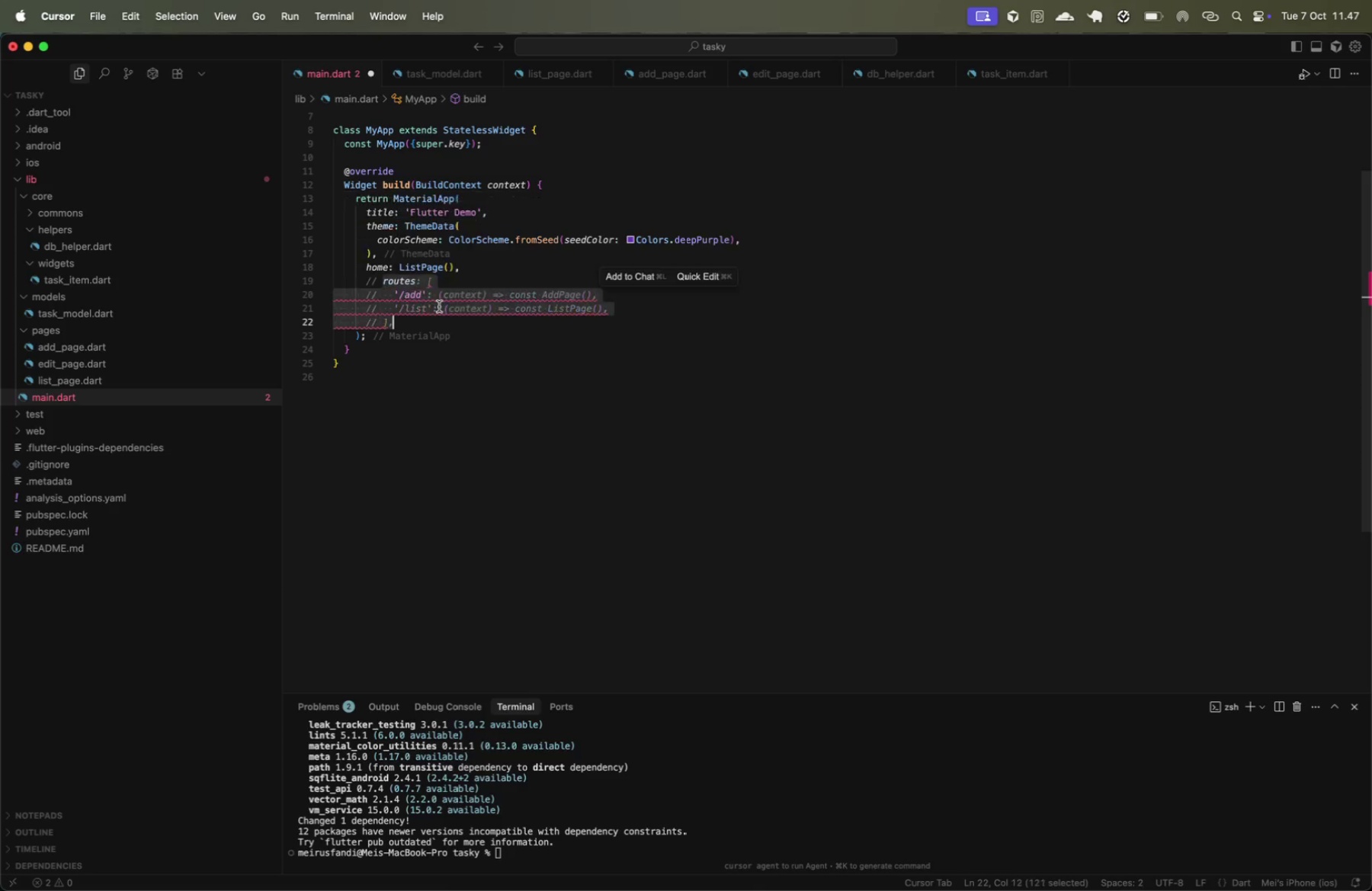 
key(Meta+Slash)
 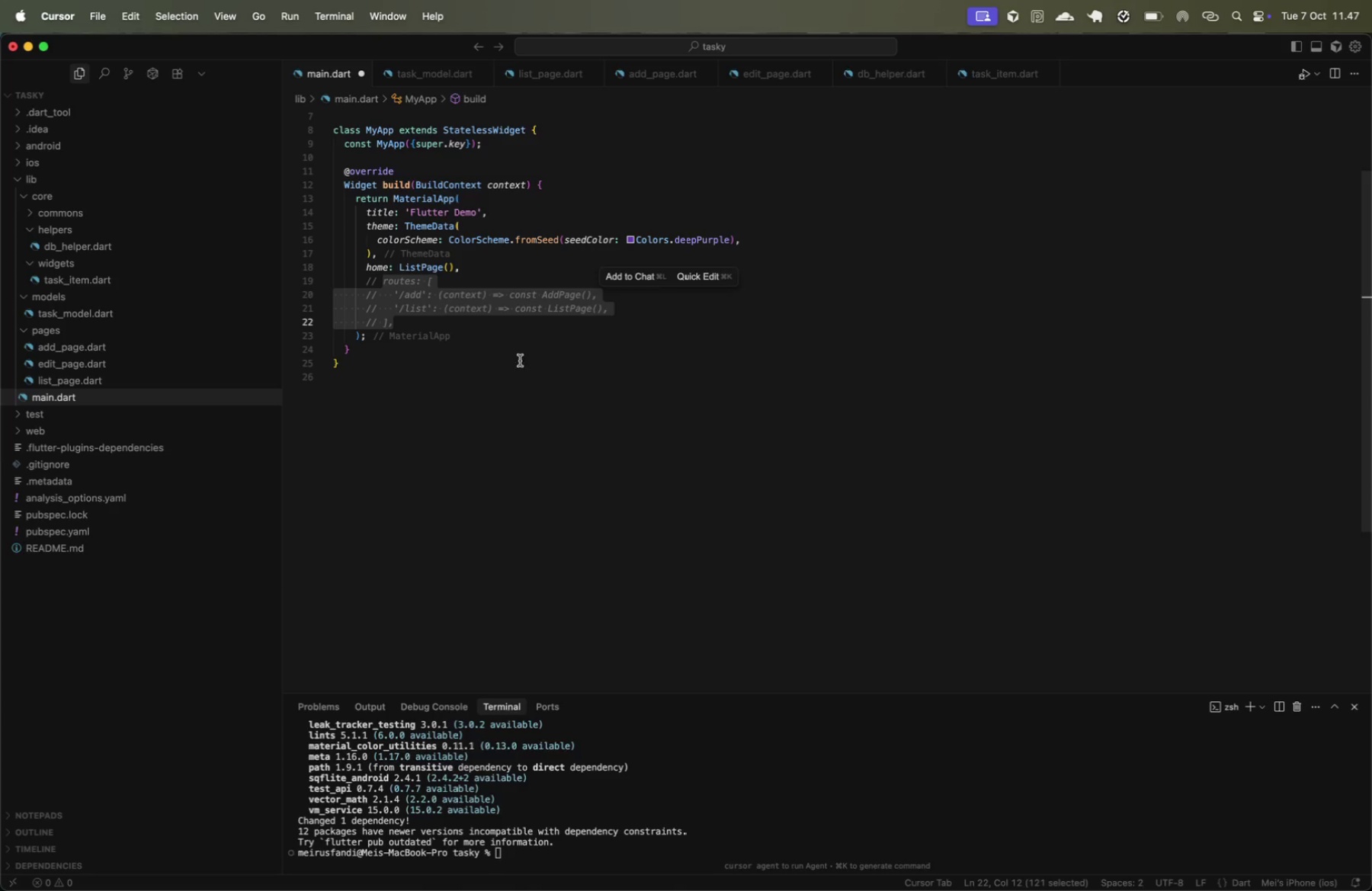 
left_click([505, 401])
 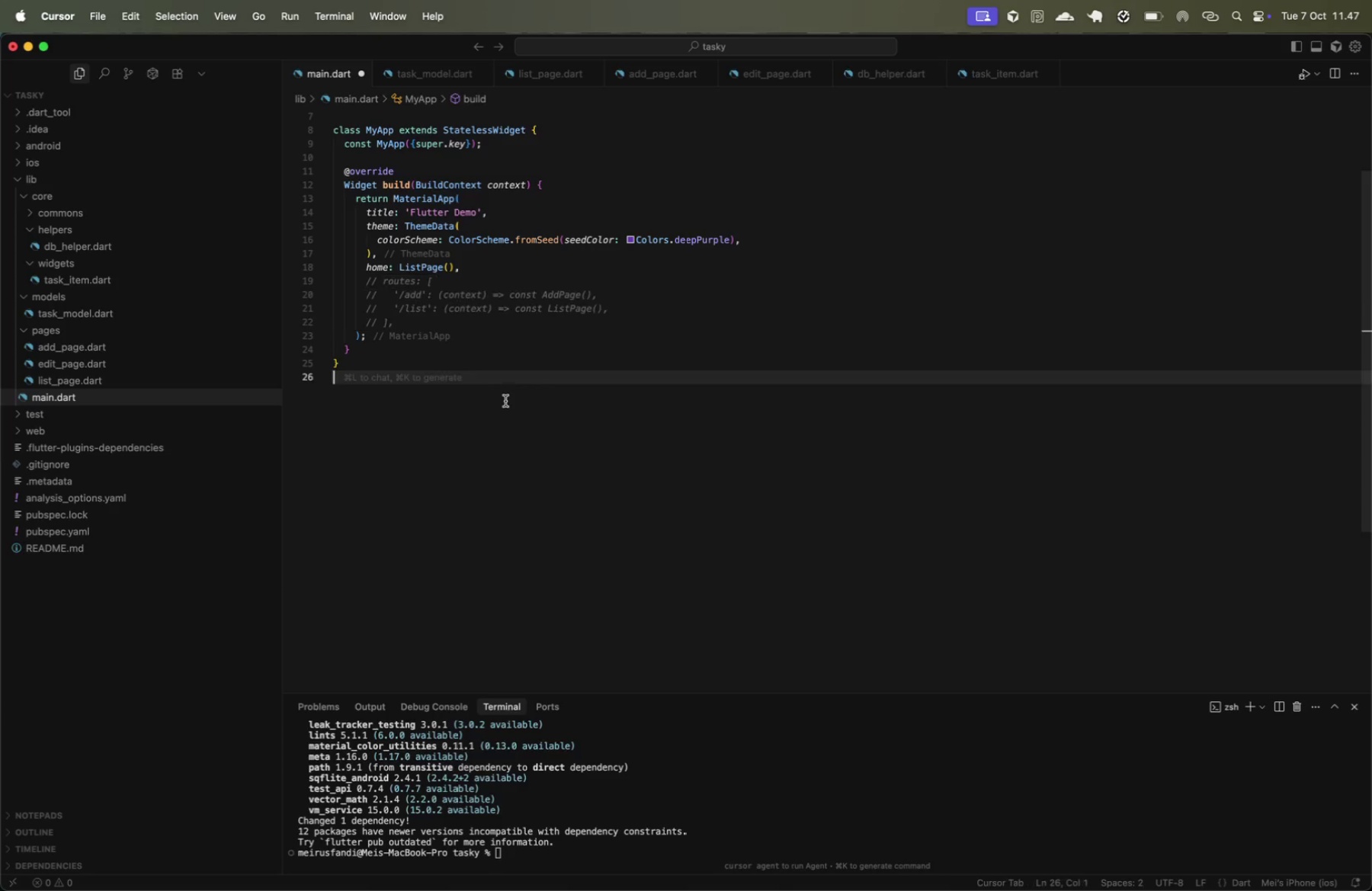 
key(Meta+CommandLeft)
 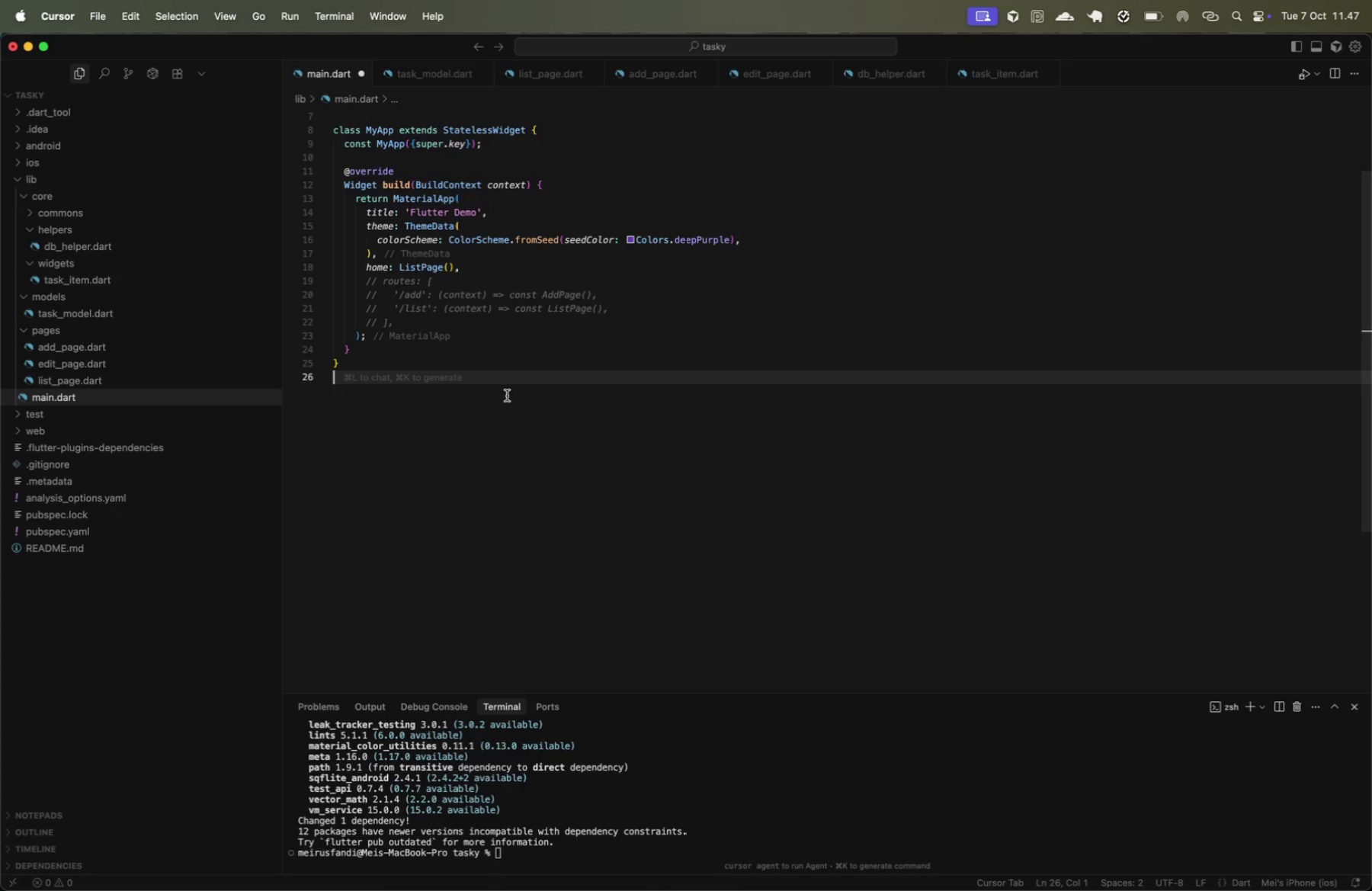 
key(Meta+S)
 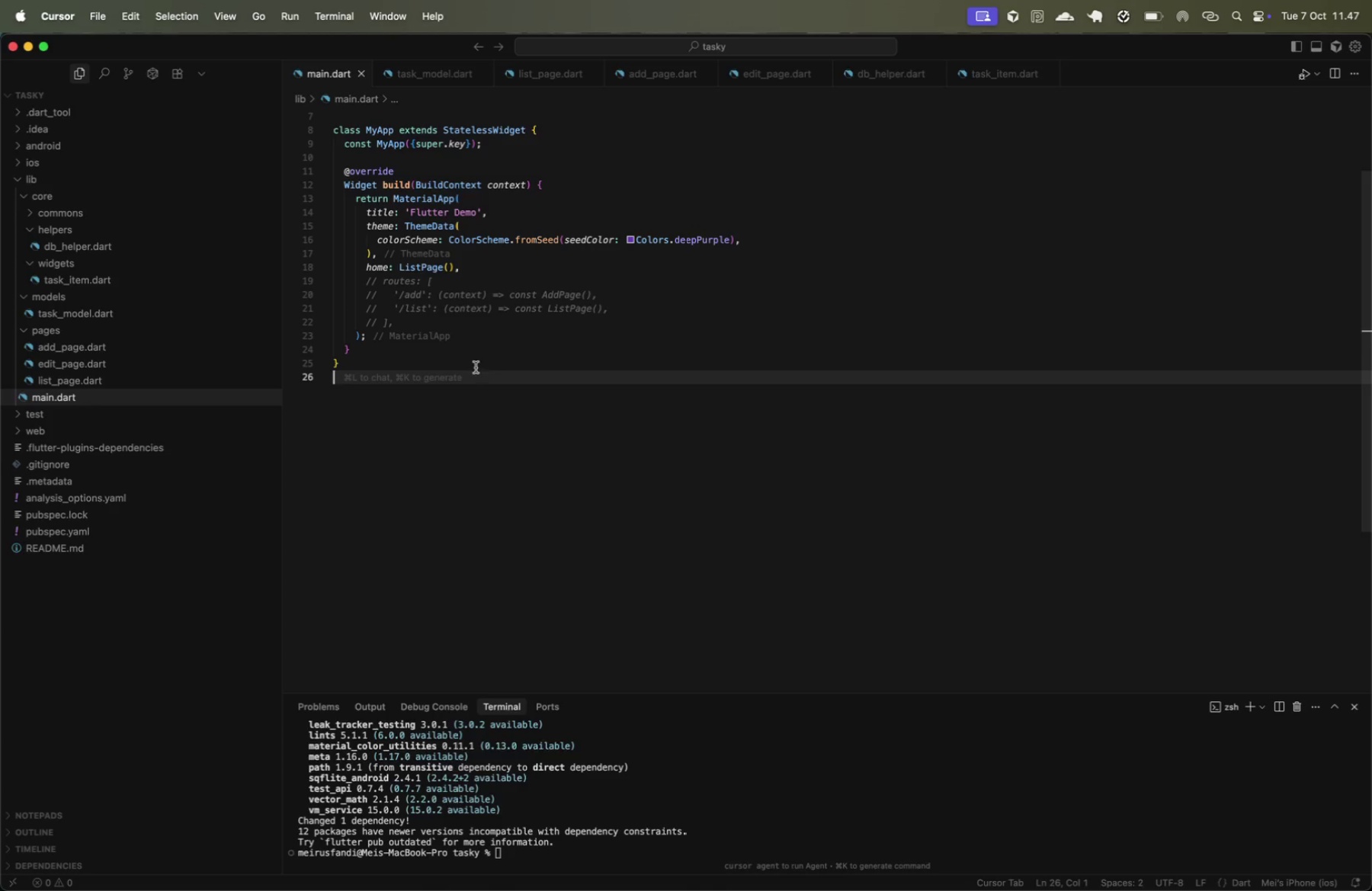 
left_click([479, 367])
 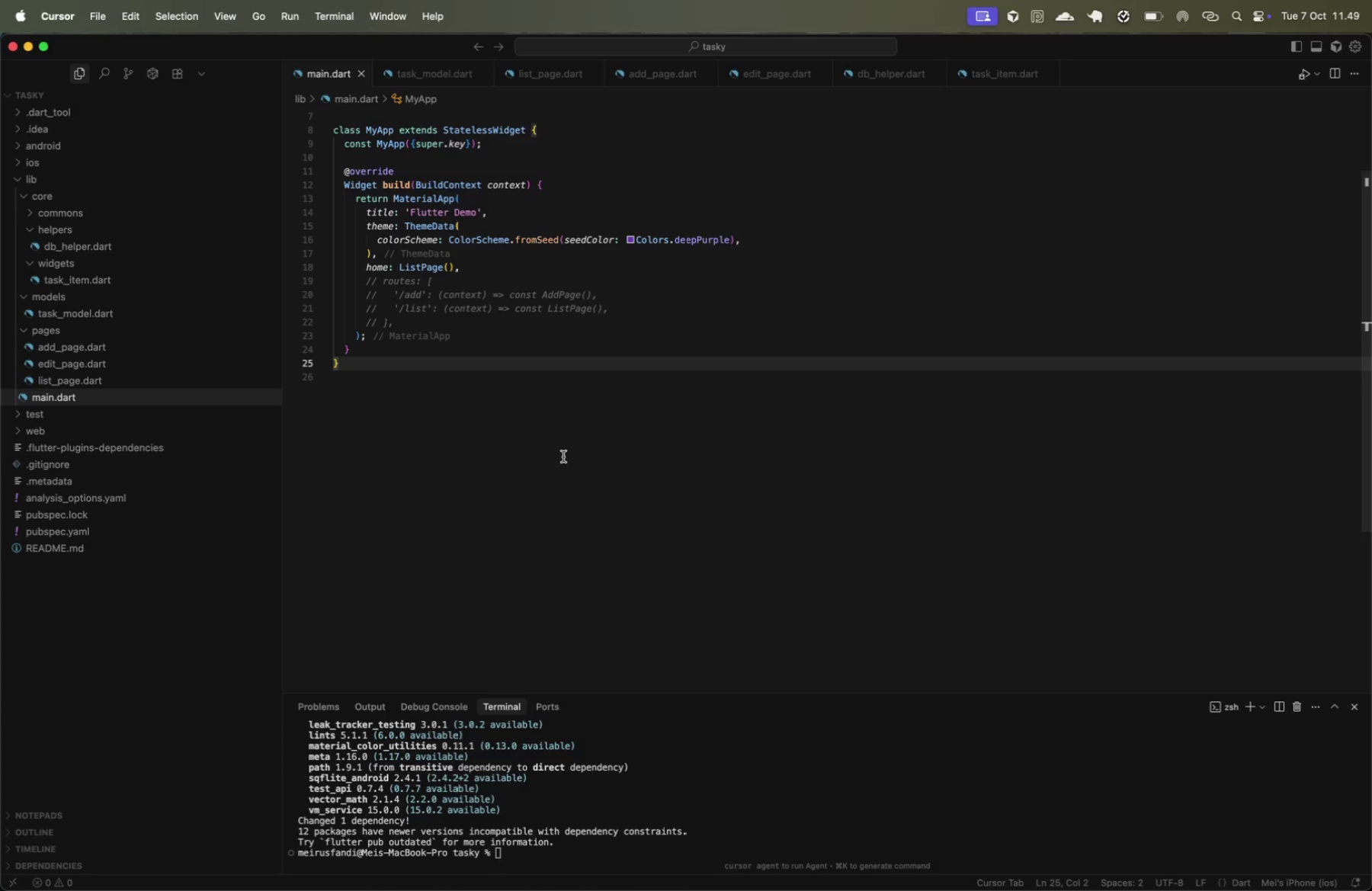 
wait(97.19)
 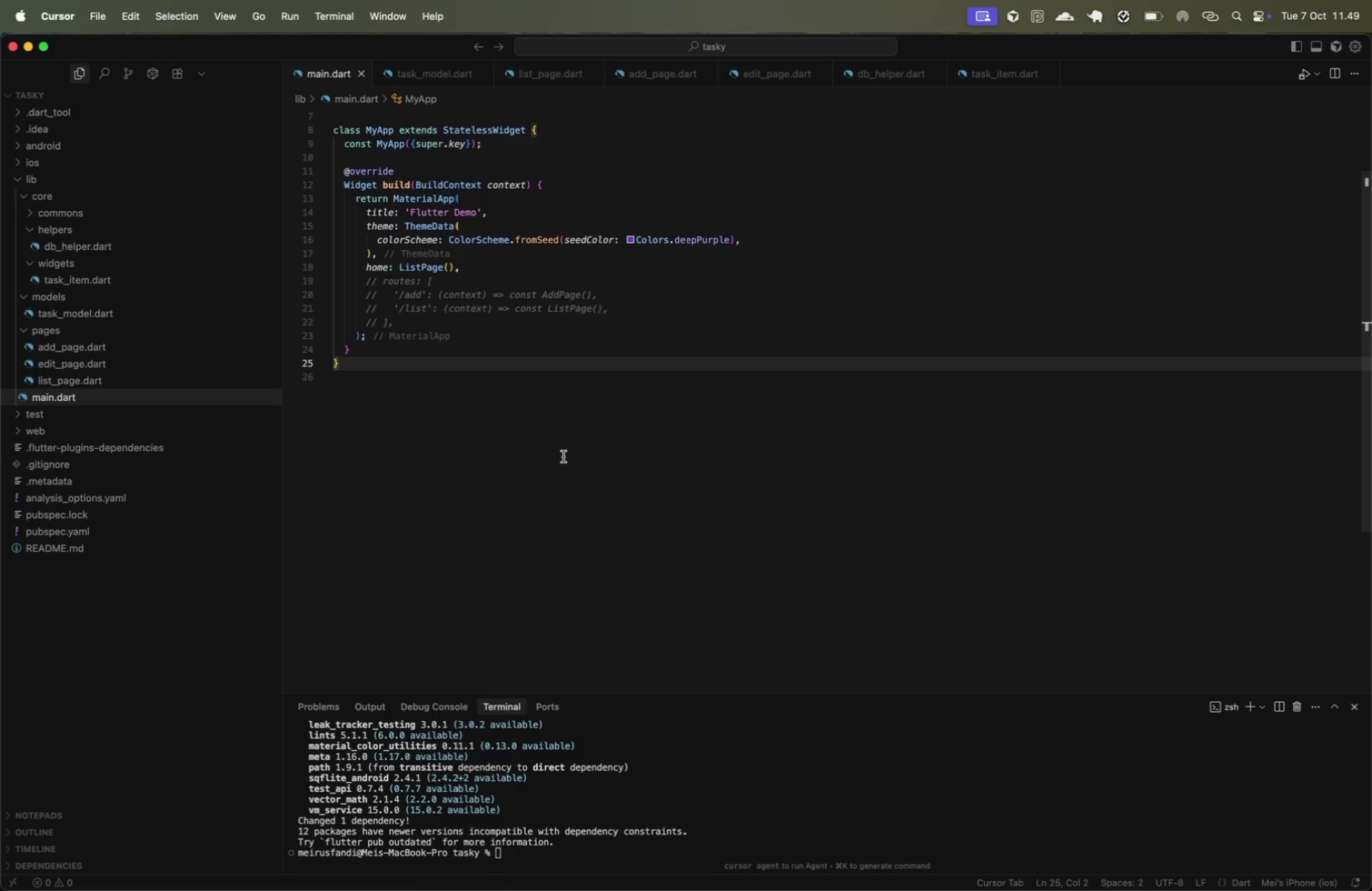 
left_click([421, 328])
 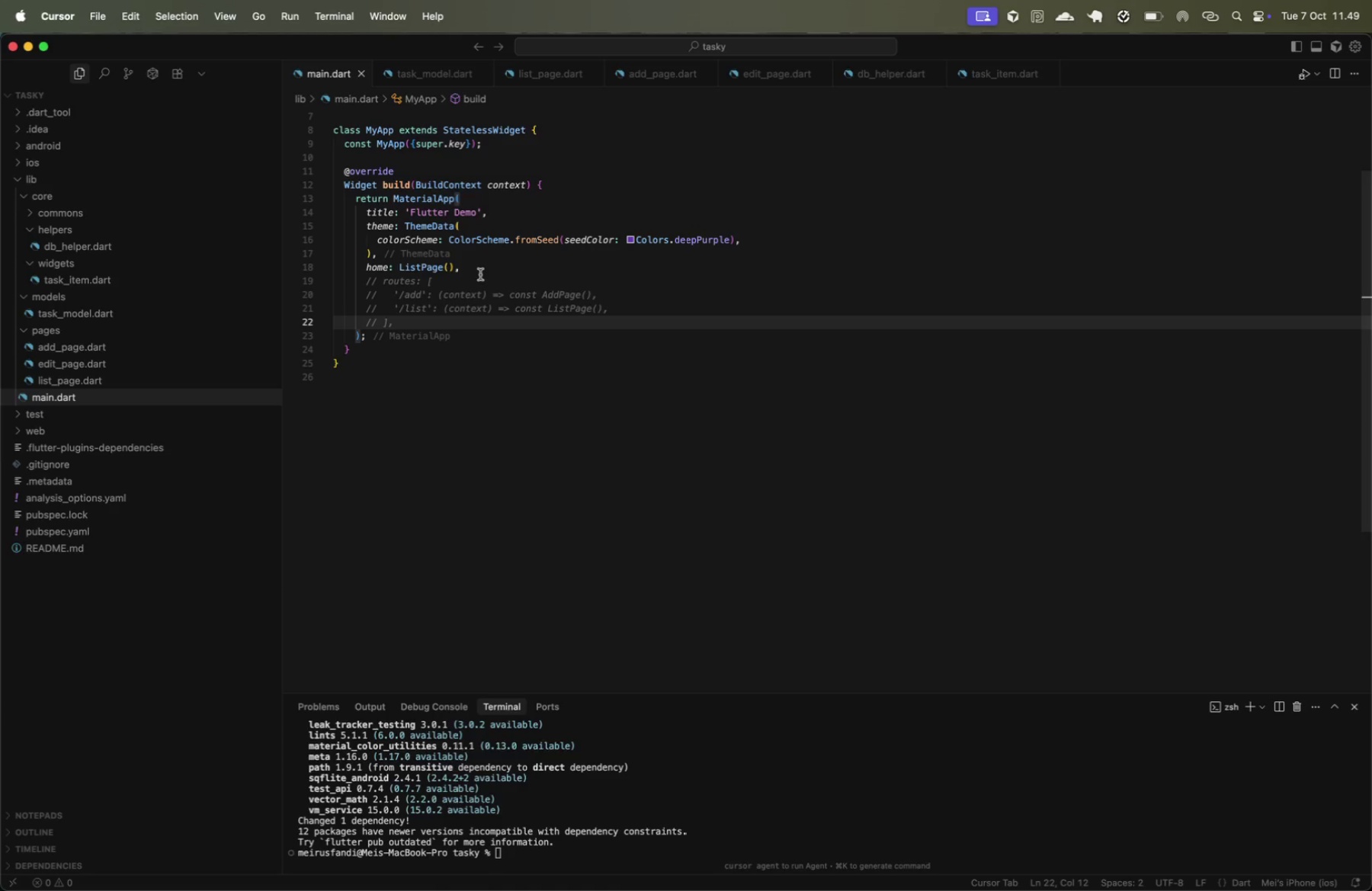 
hold_key(key=ShiftLeft, duration=0.46)
left_click([484, 268])
 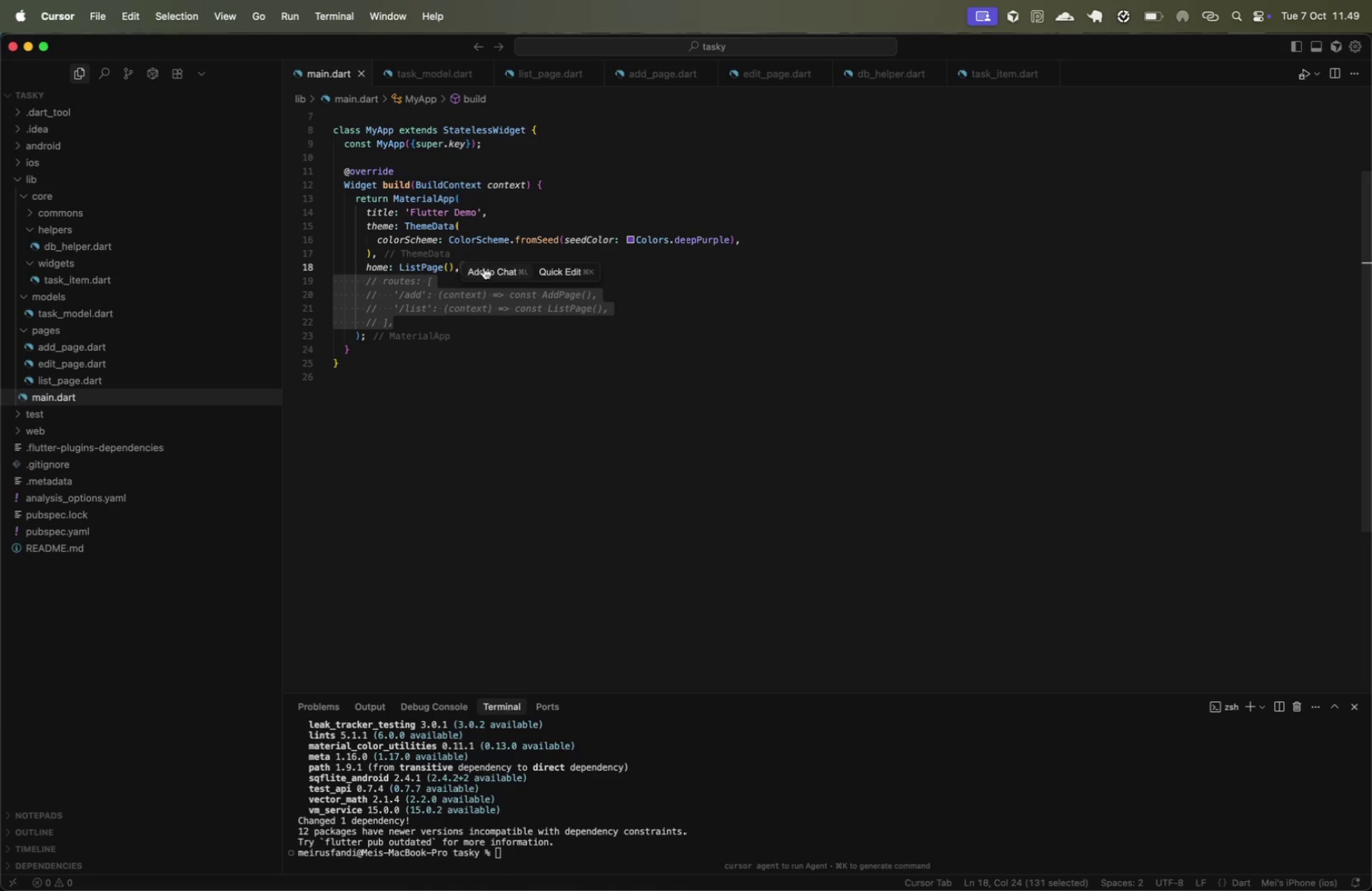 
key(Backspace)
 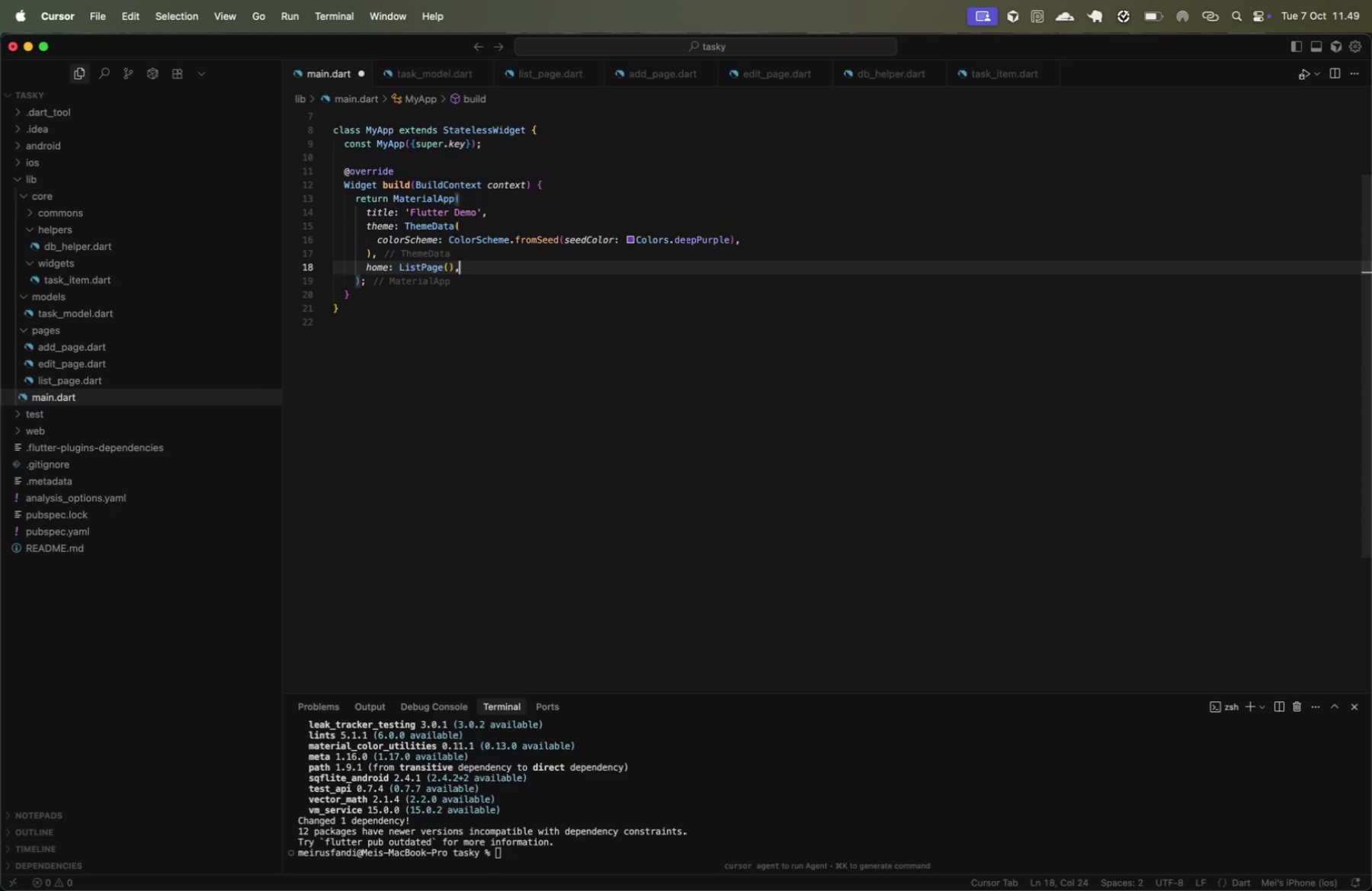 
key(Meta+CommandLeft)
 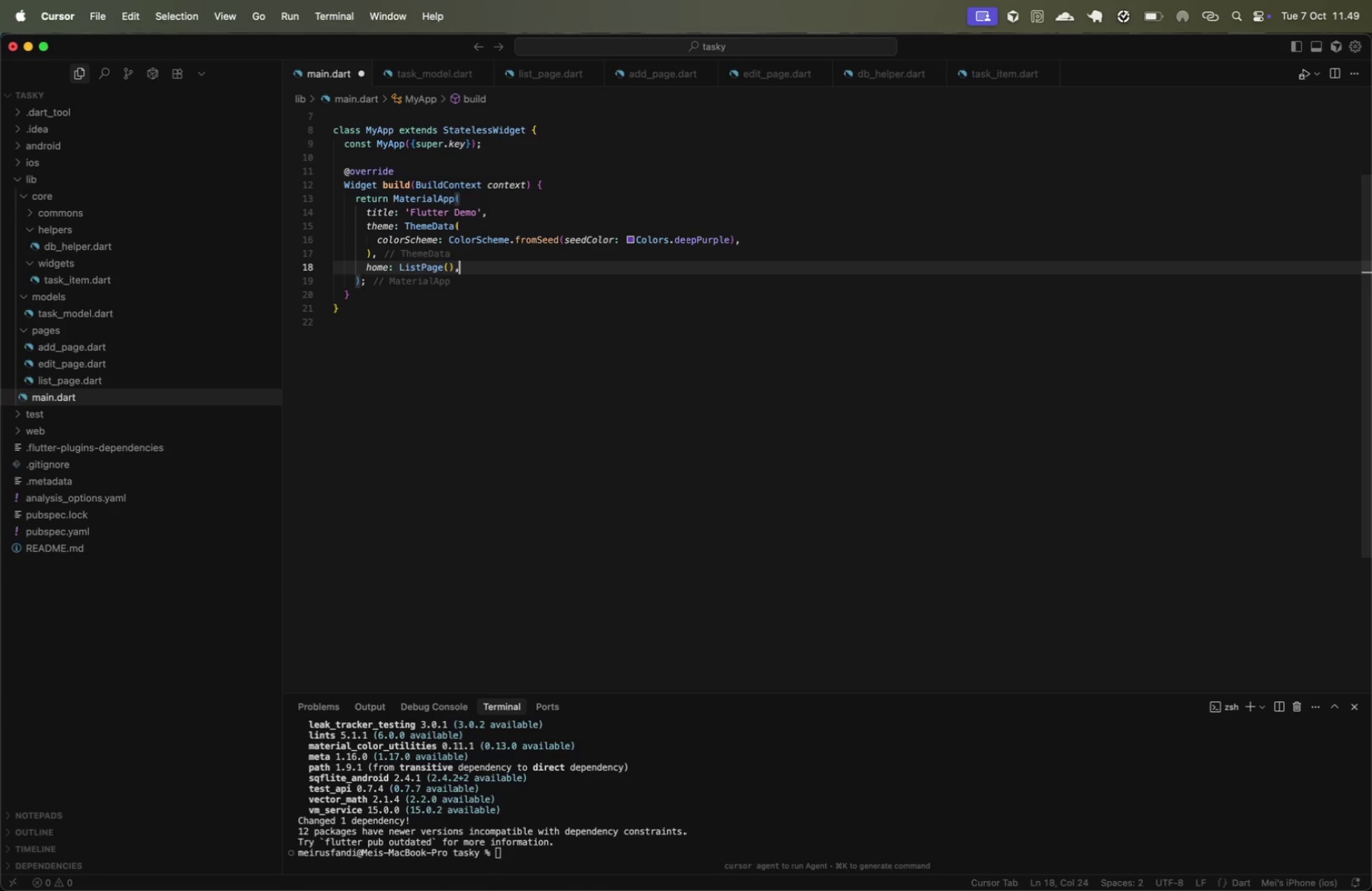 
key(Meta+S)
 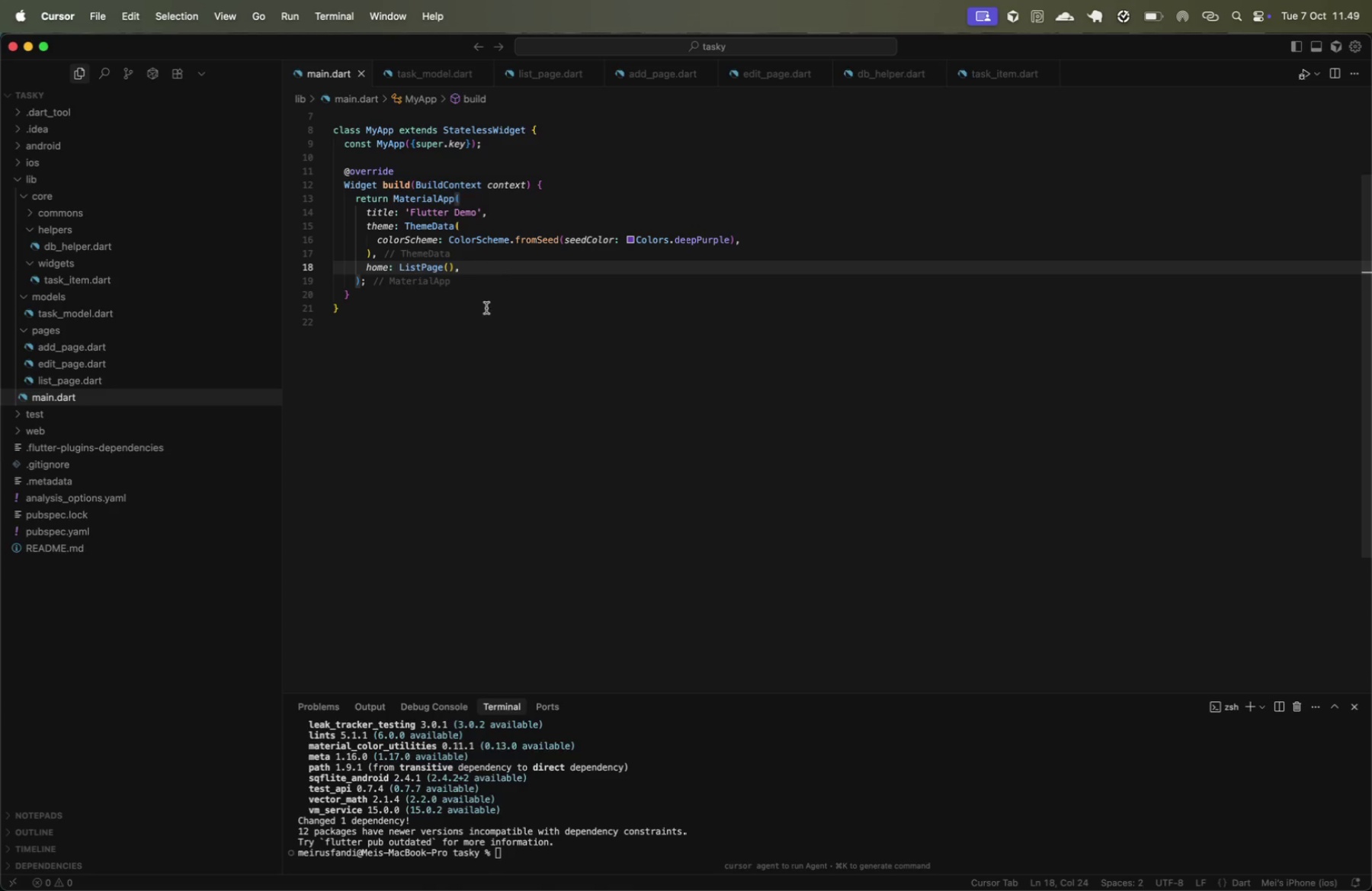 
left_click([487, 309])
 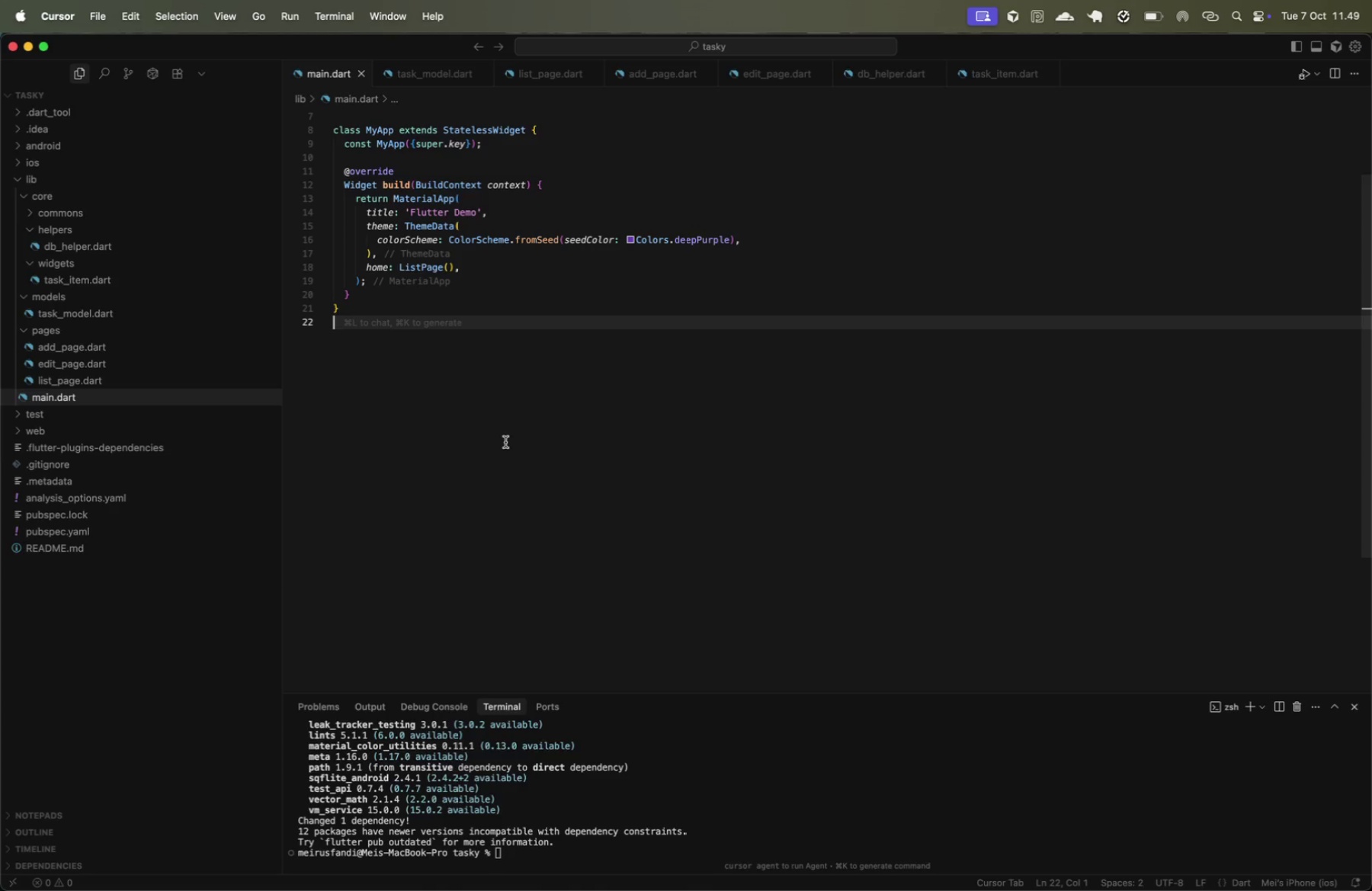 
left_click([506, 443])
 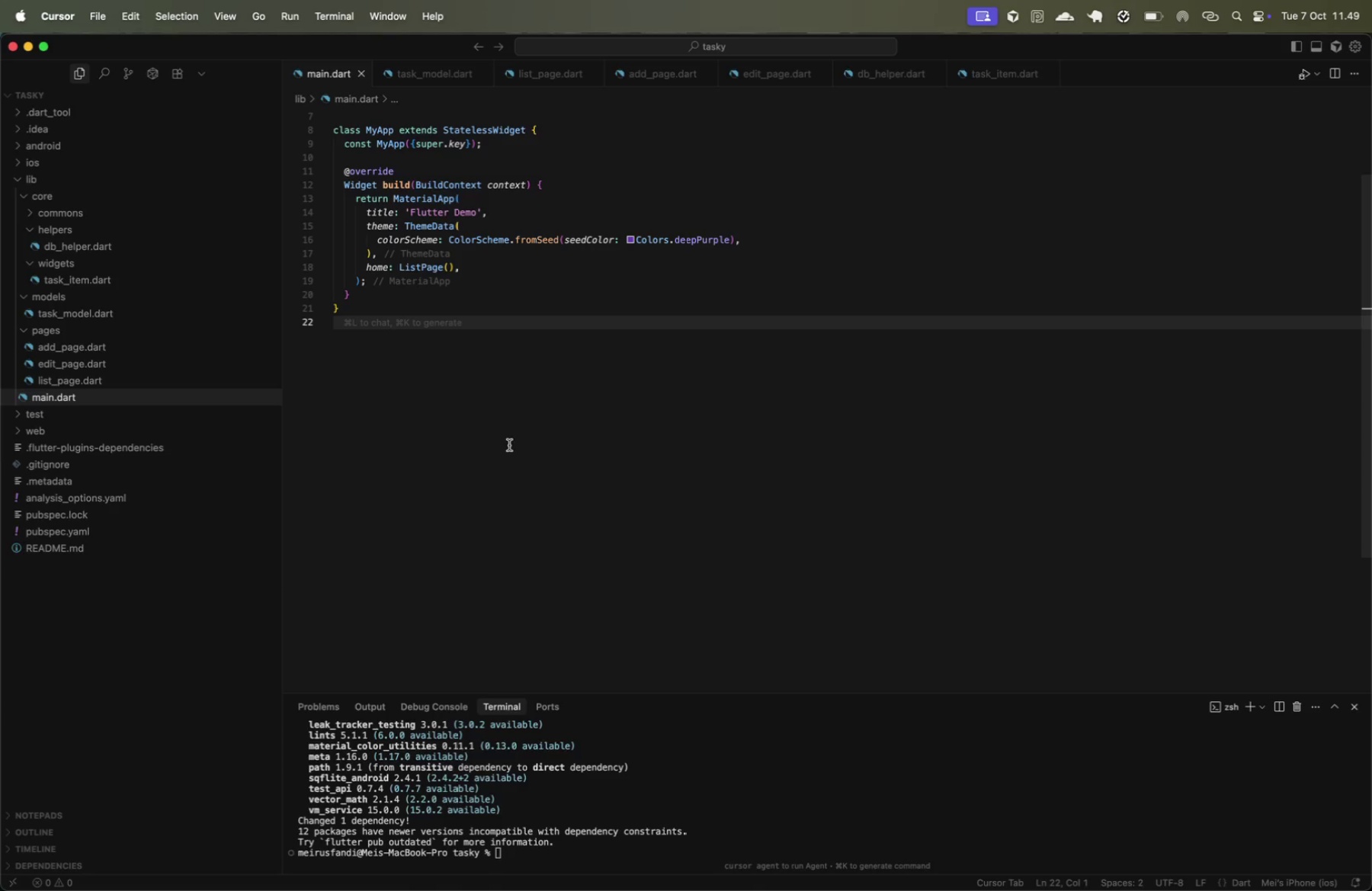 
key(Meta+CommandLeft)
 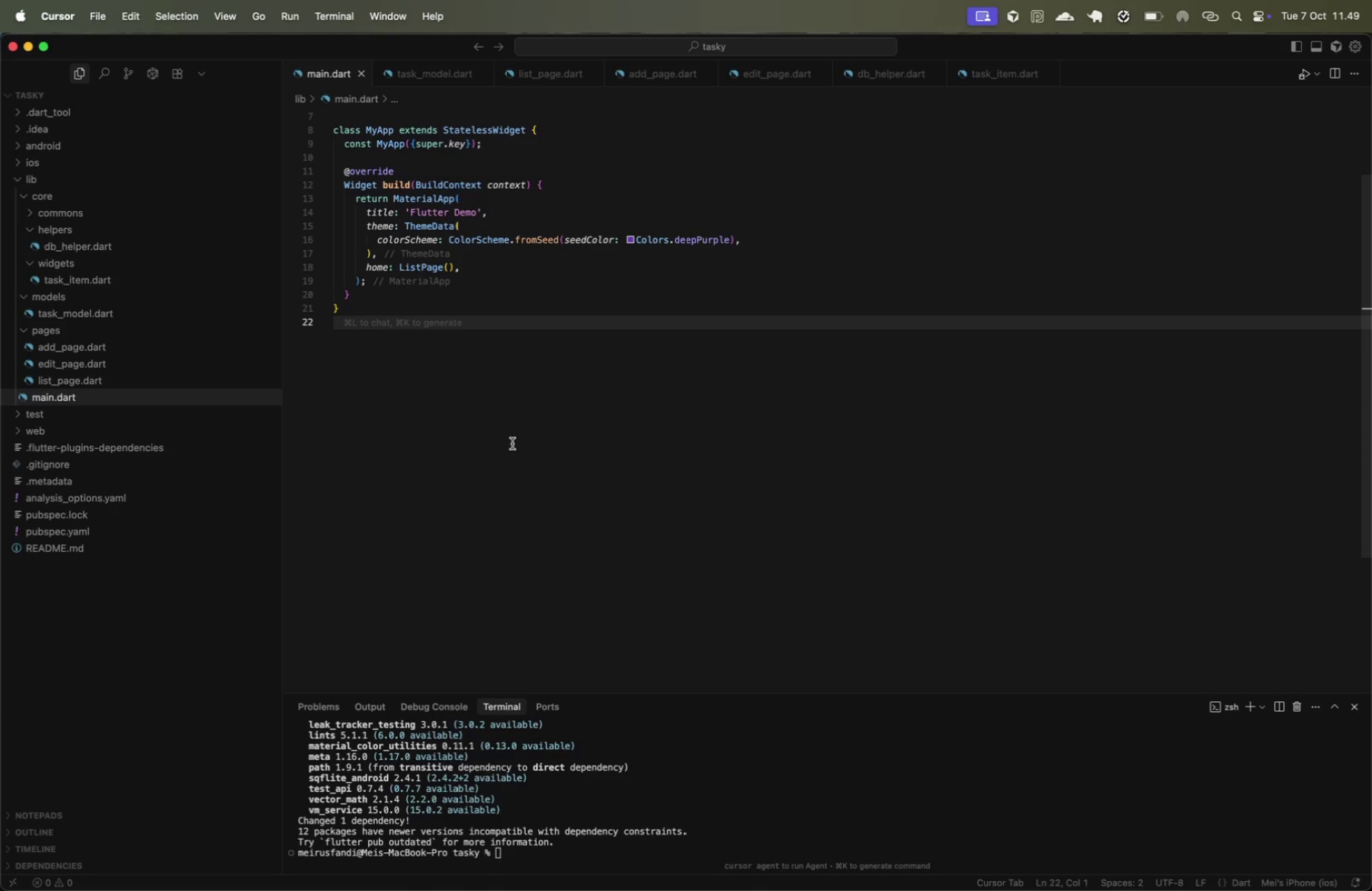 
key(Meta+S)
 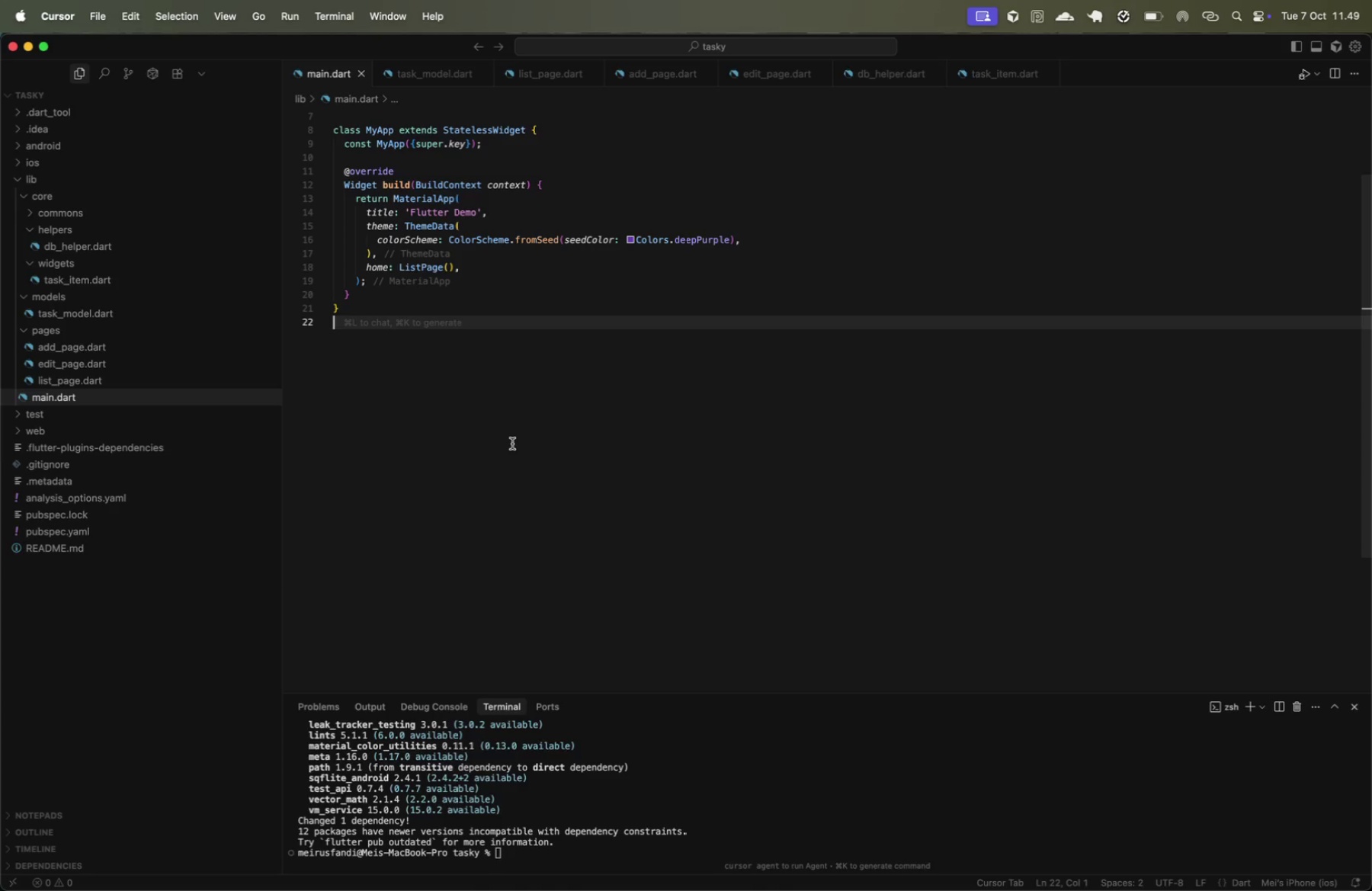 
wait(12.05)
 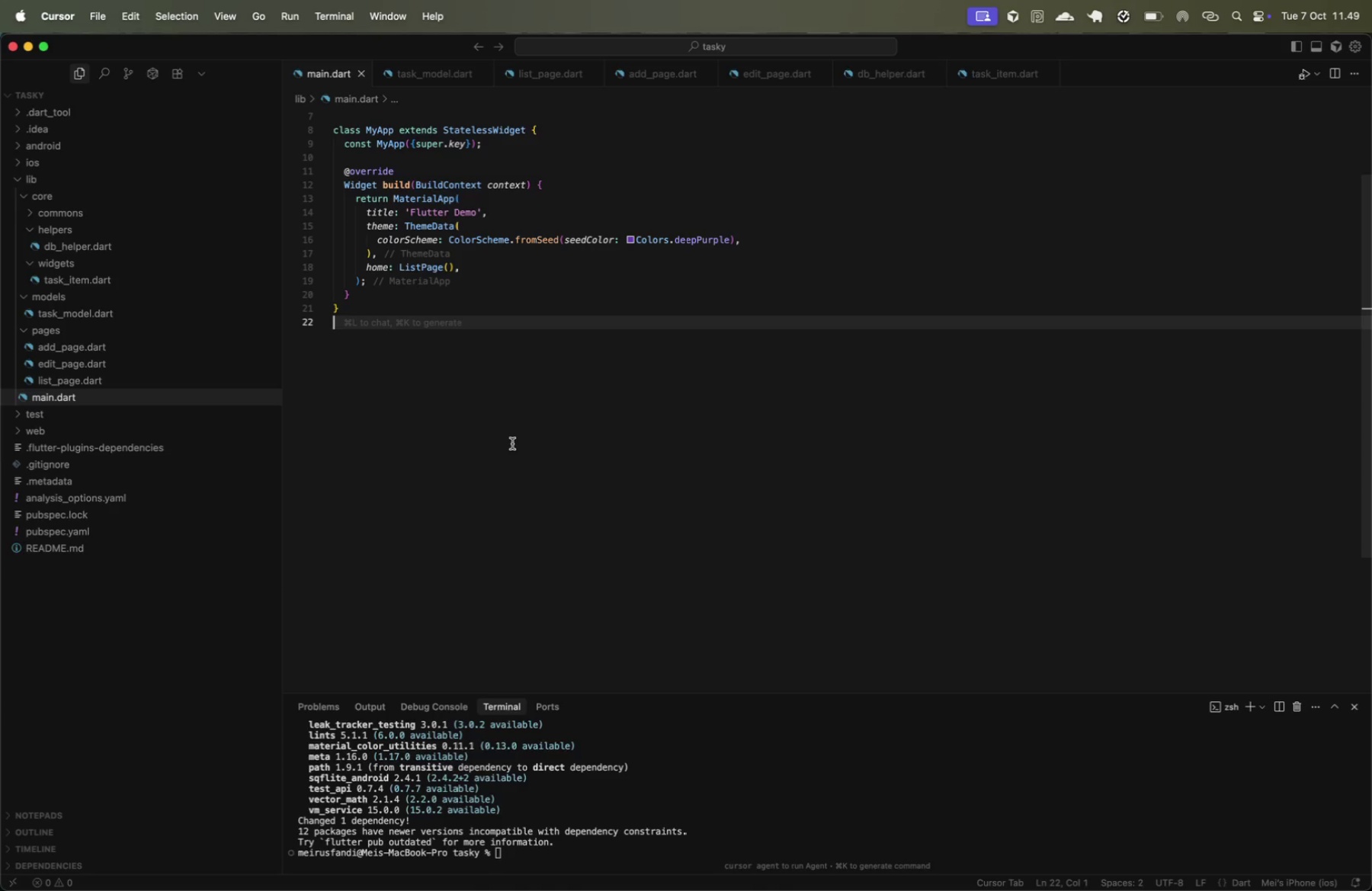 
left_click([577, 479])
 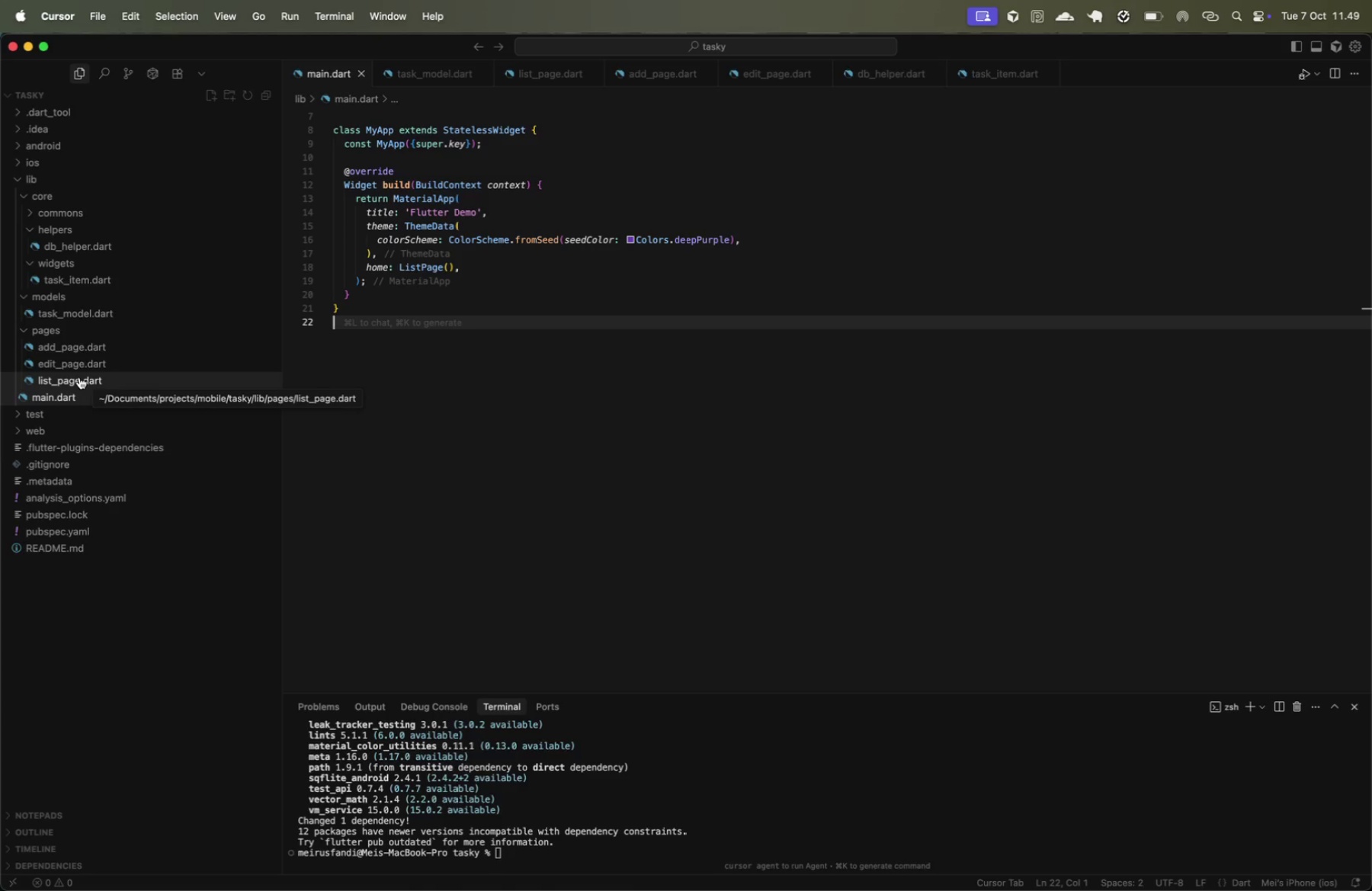 
wait(12.46)
 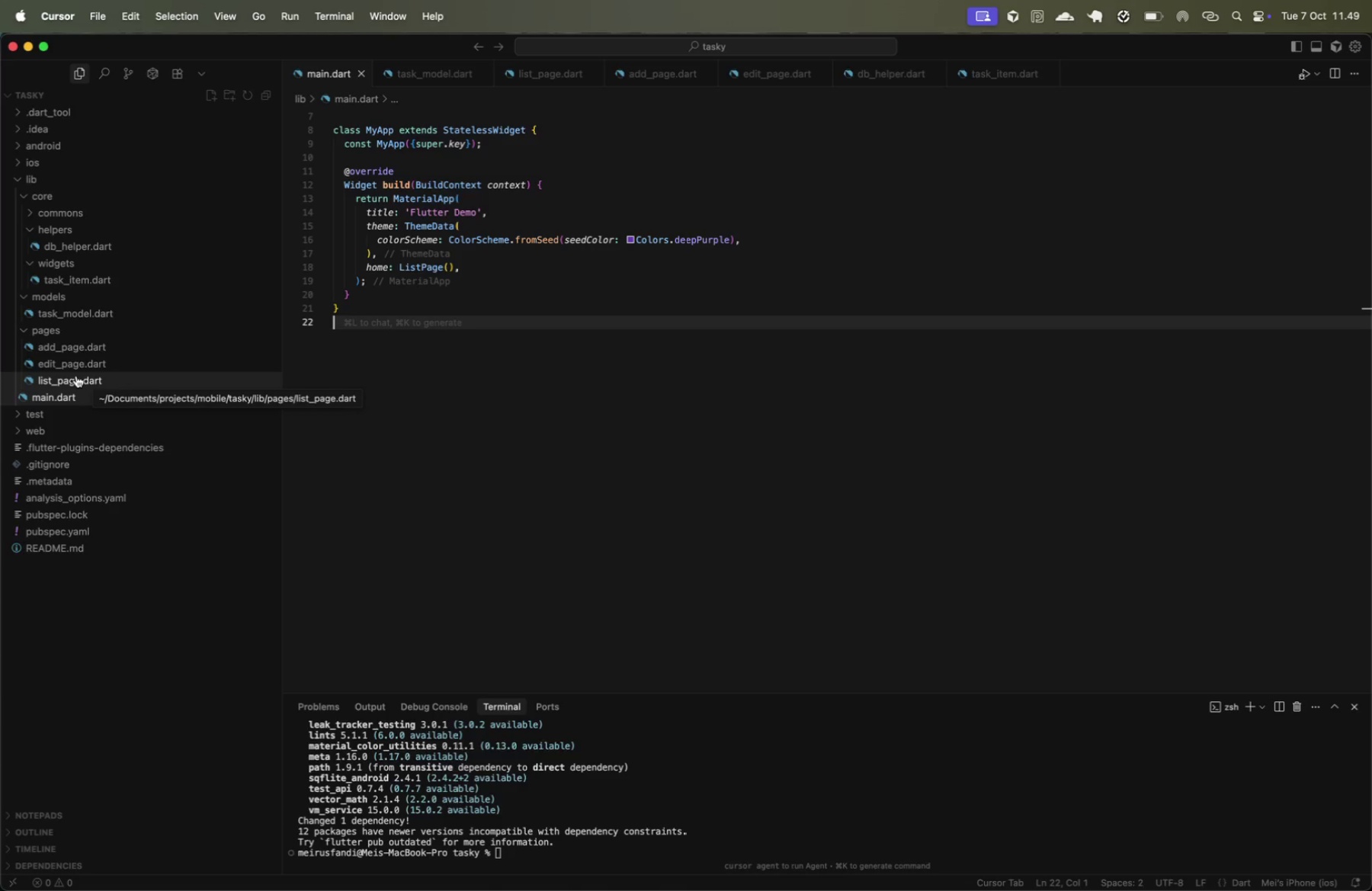 
left_click([86, 352])
 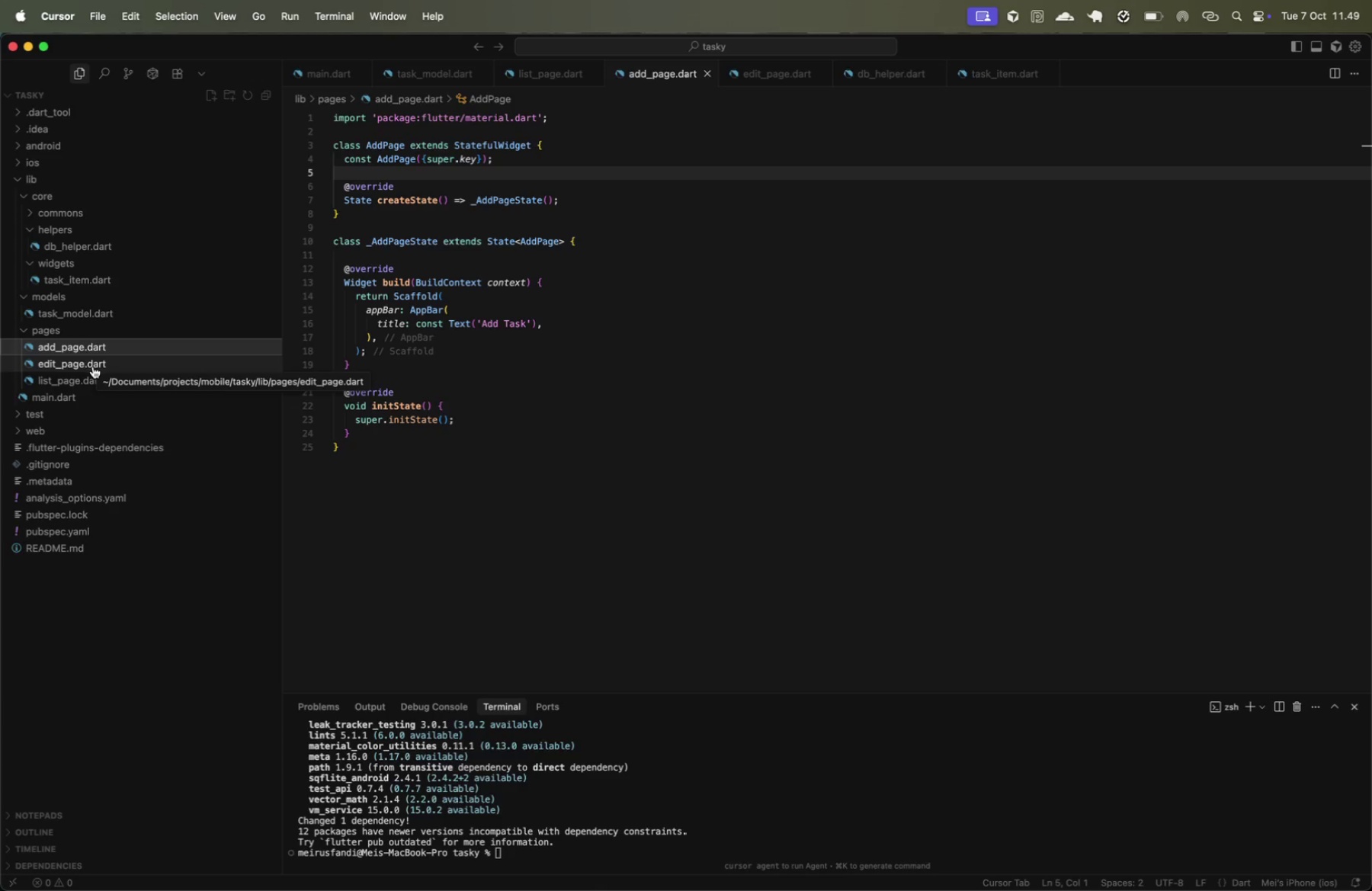 
hold_key(key=ShiftLeft, duration=0.53)
left_click([94, 367])
 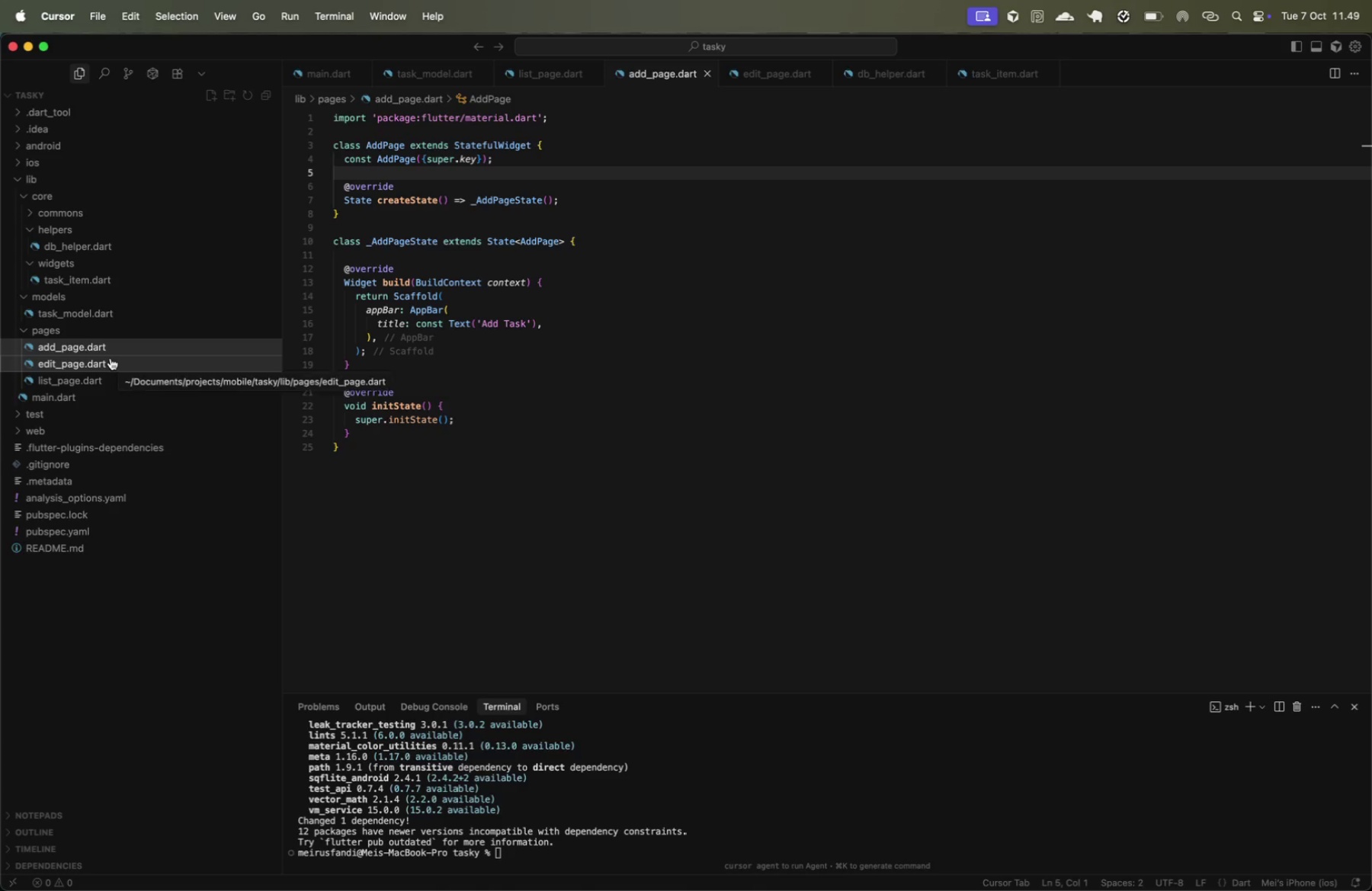 
right_click([111, 357])
 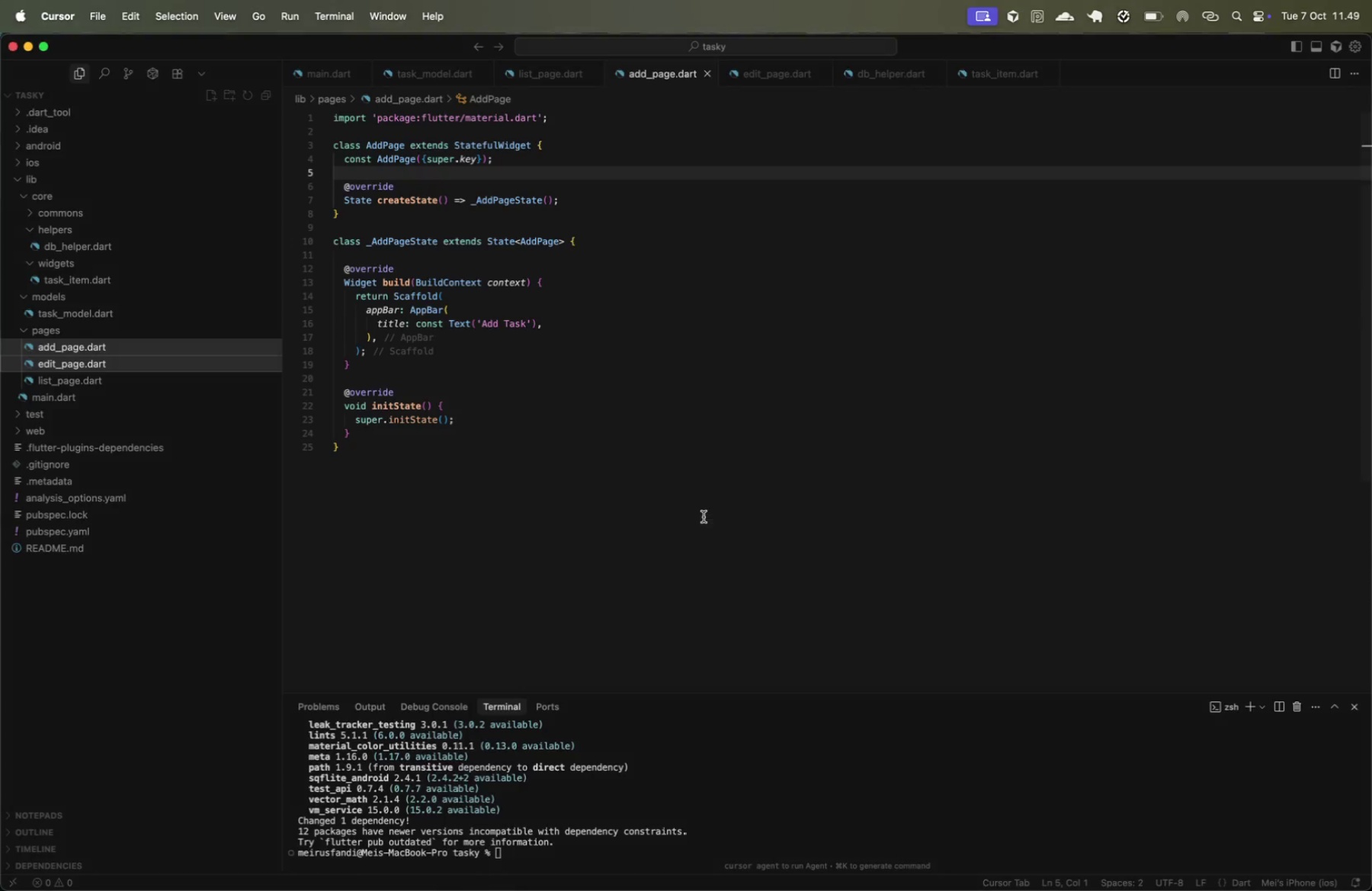 
wait(6.07)
 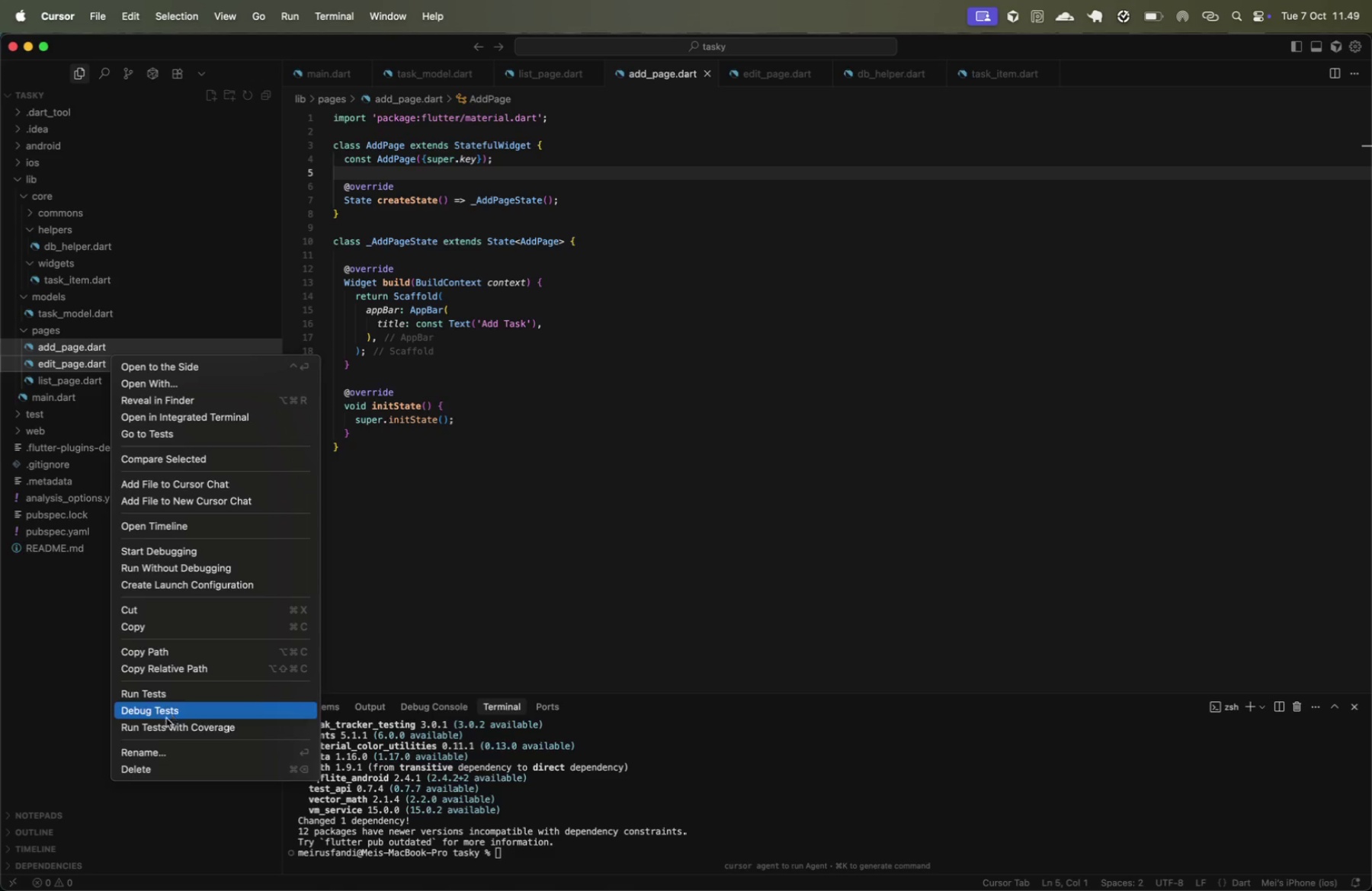 
left_click([101, 343])
 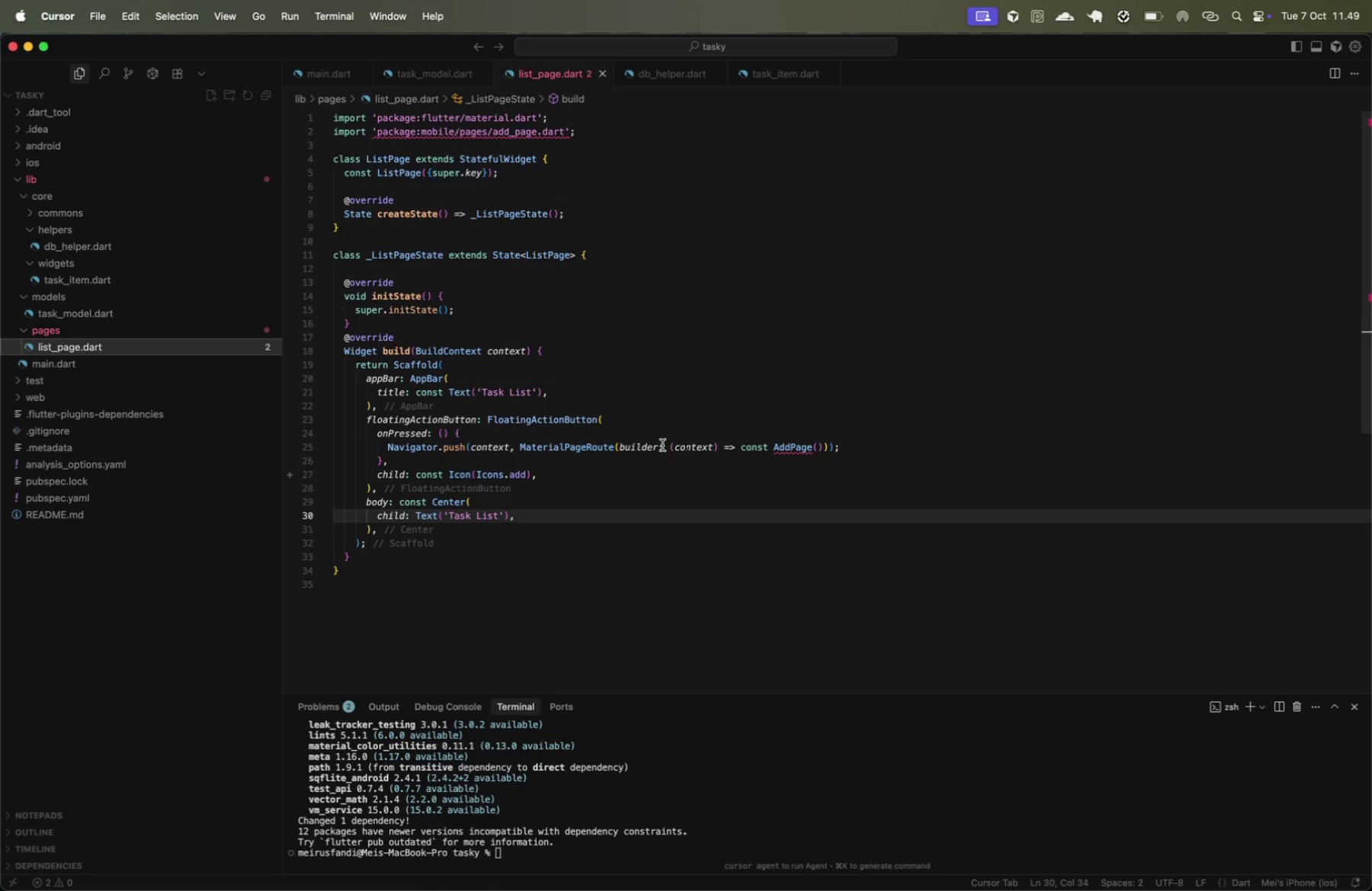 
left_click([666, 334])
 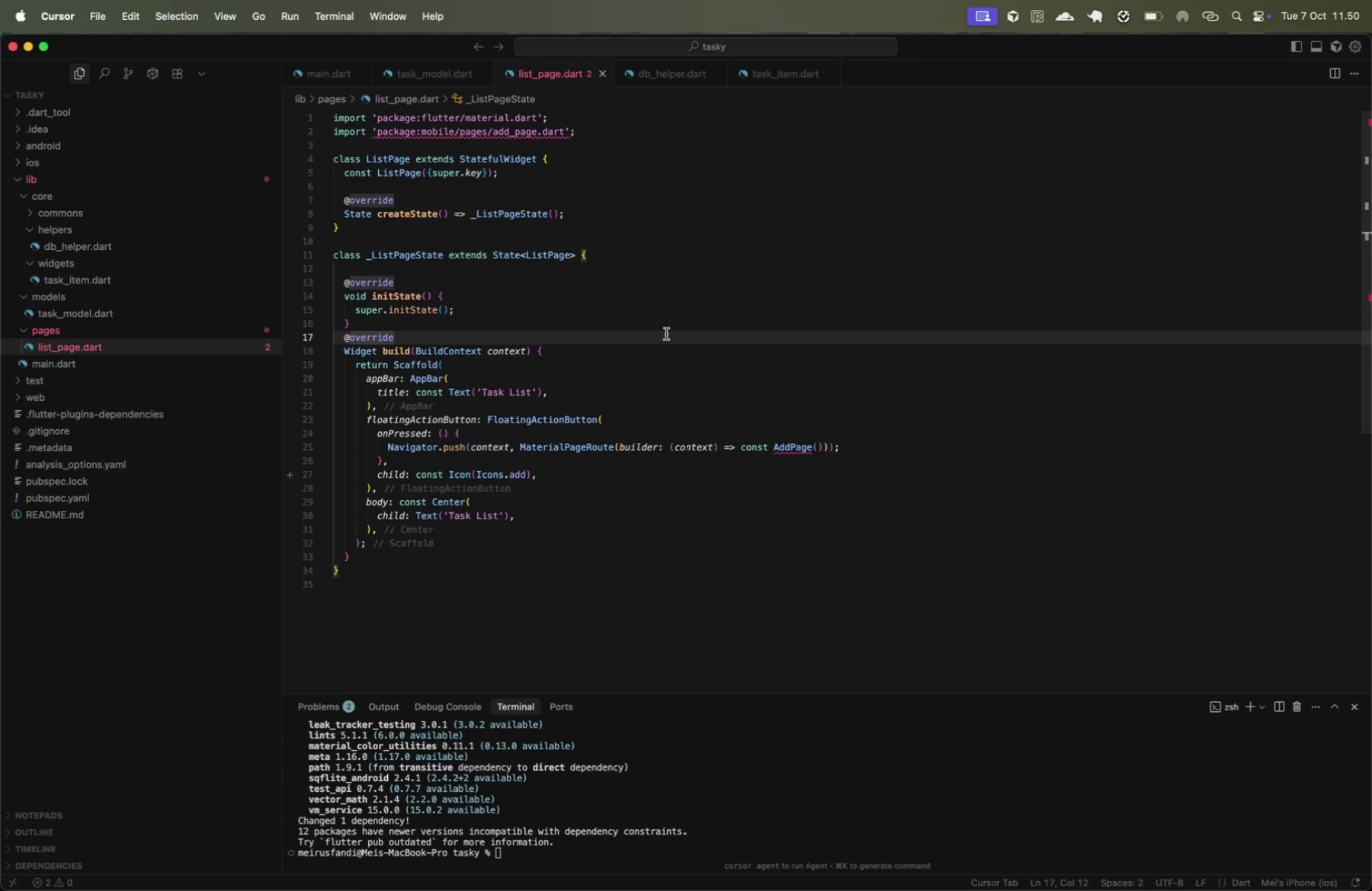 
wait(46.06)
 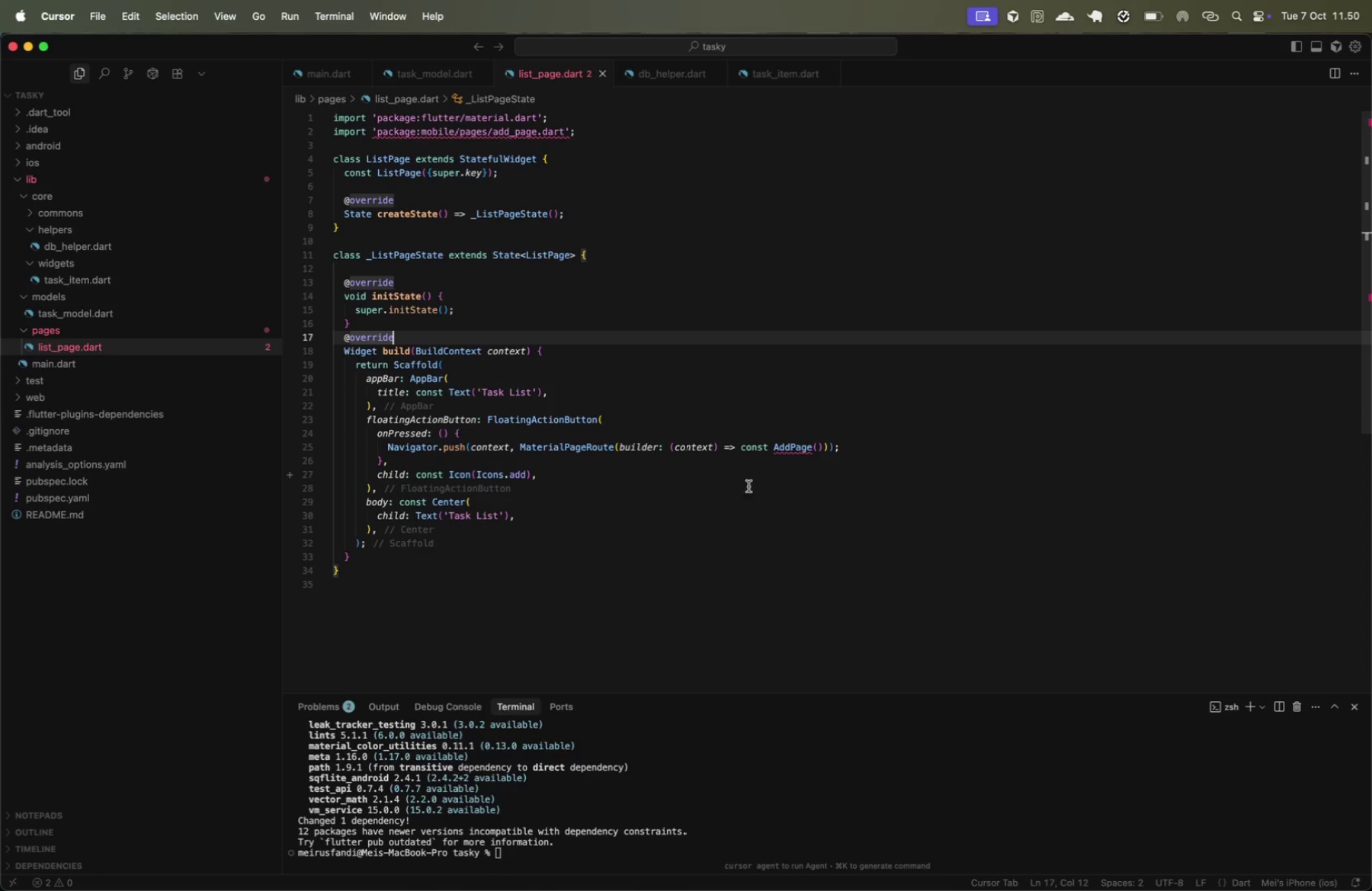 
left_click([739, 446])
 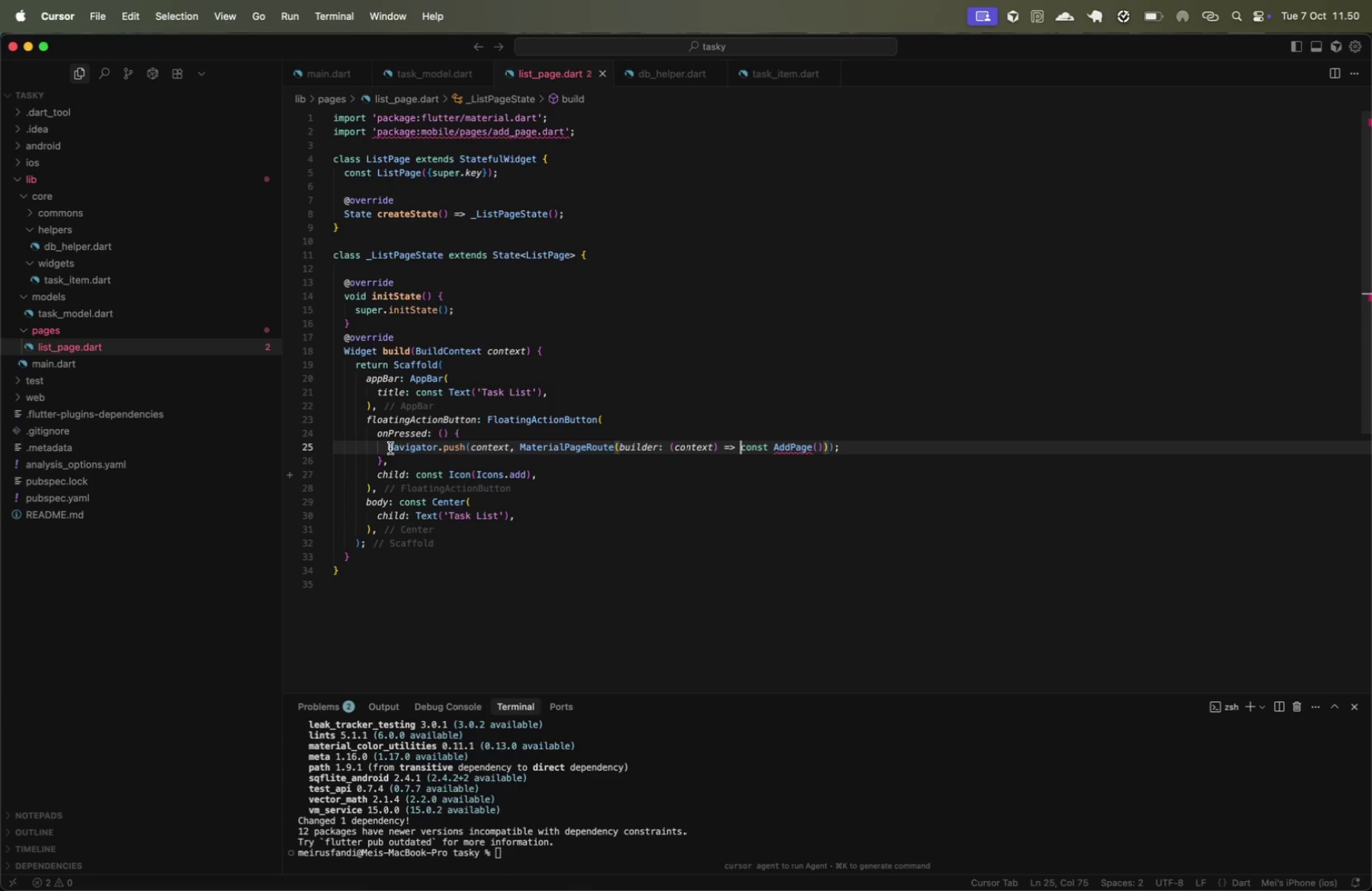 
left_click([387, 448])
 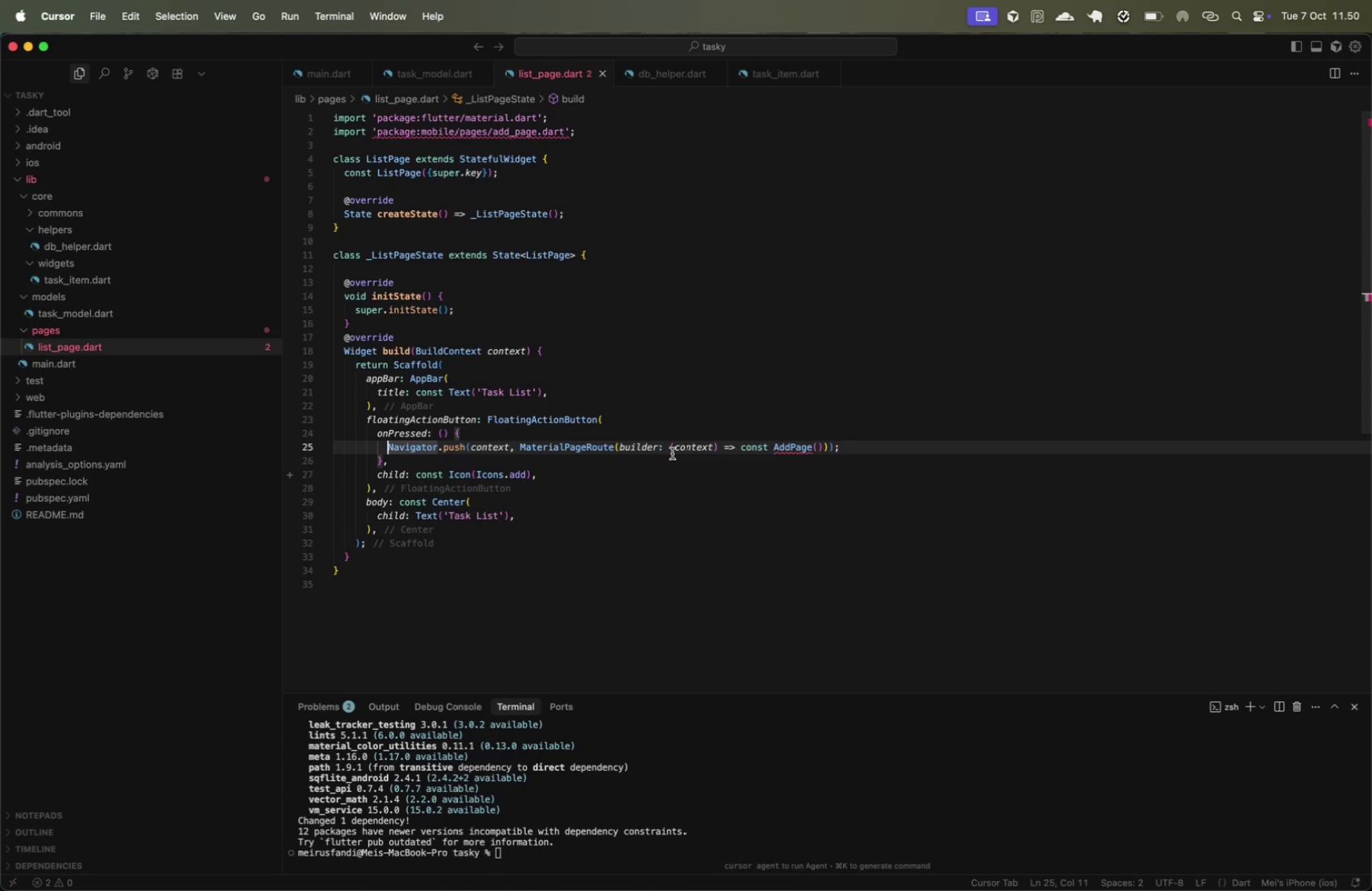 
key(Meta+Shift+CommandLeft)
 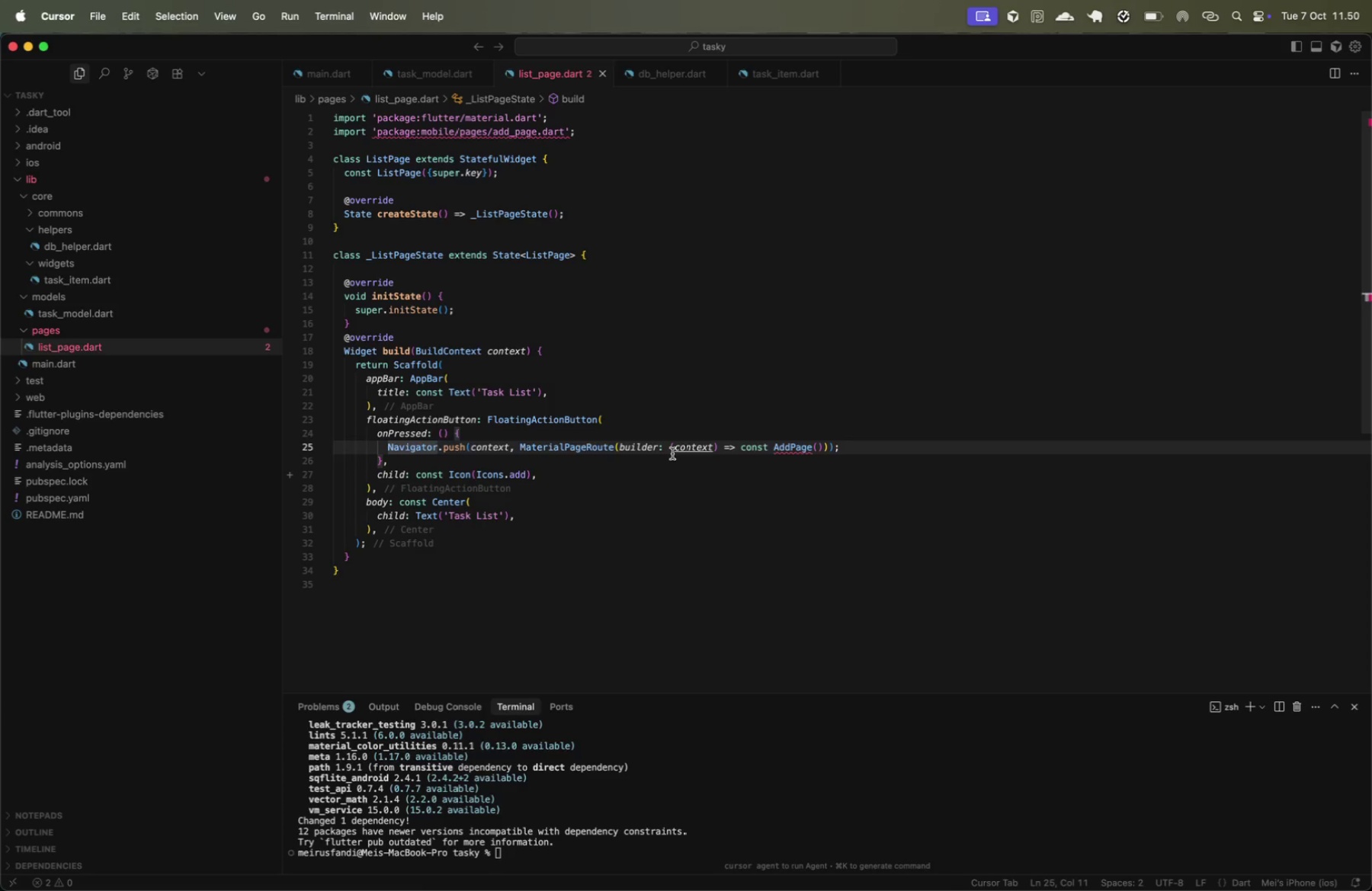 
key(Meta+Shift+ArrowRight)
 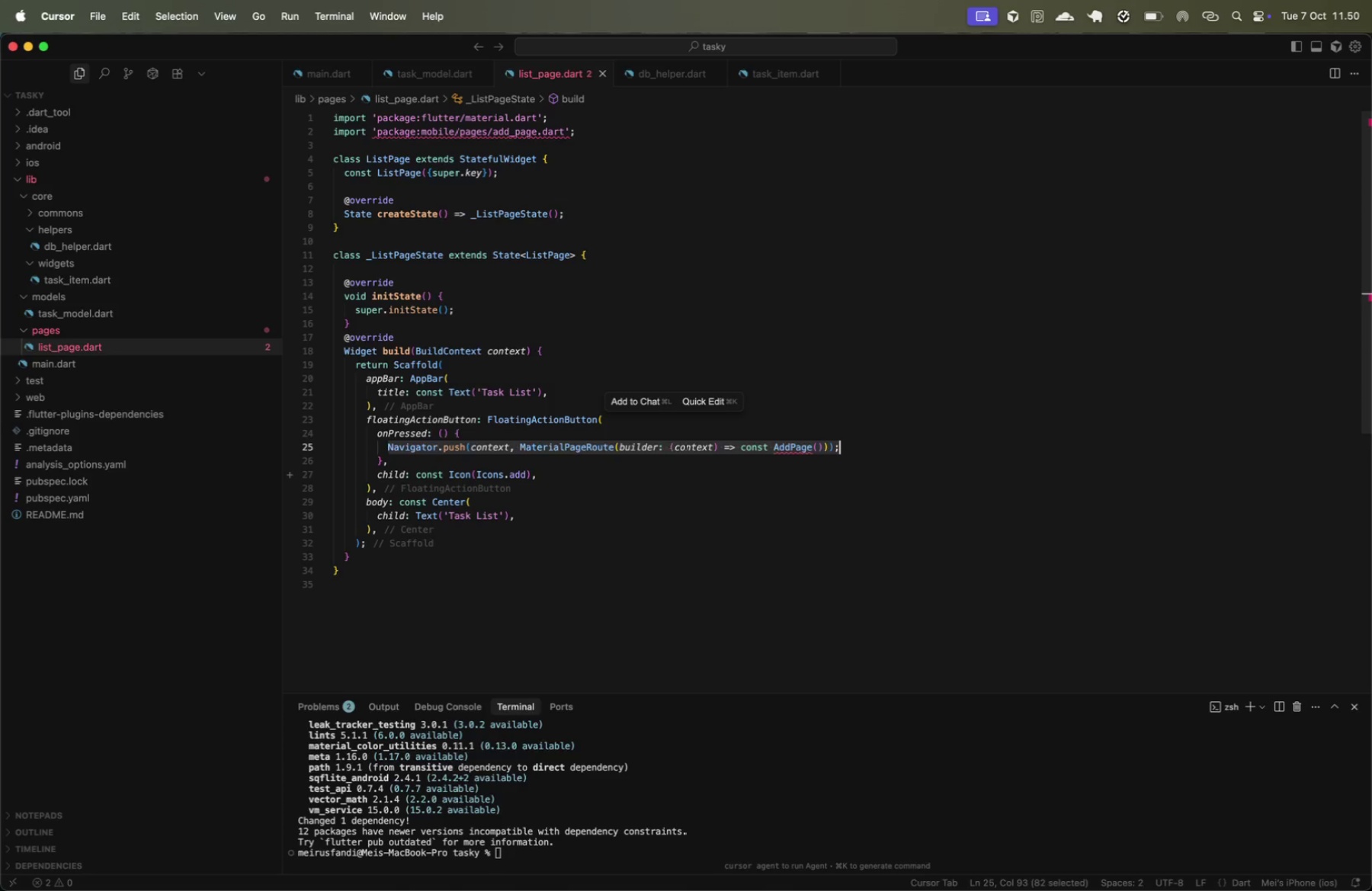 
key(Backspace)
 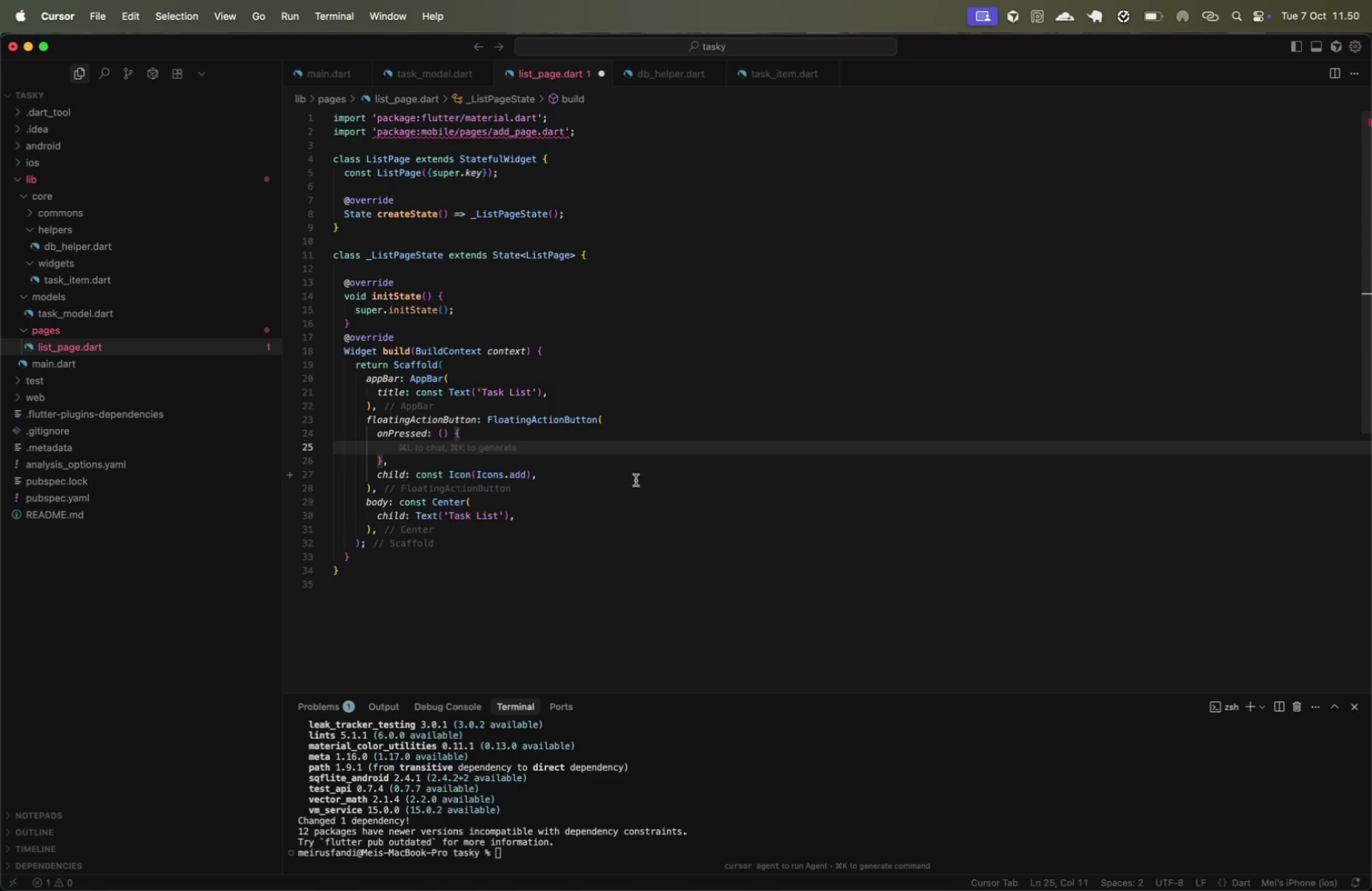 
double_click([613, 458])
 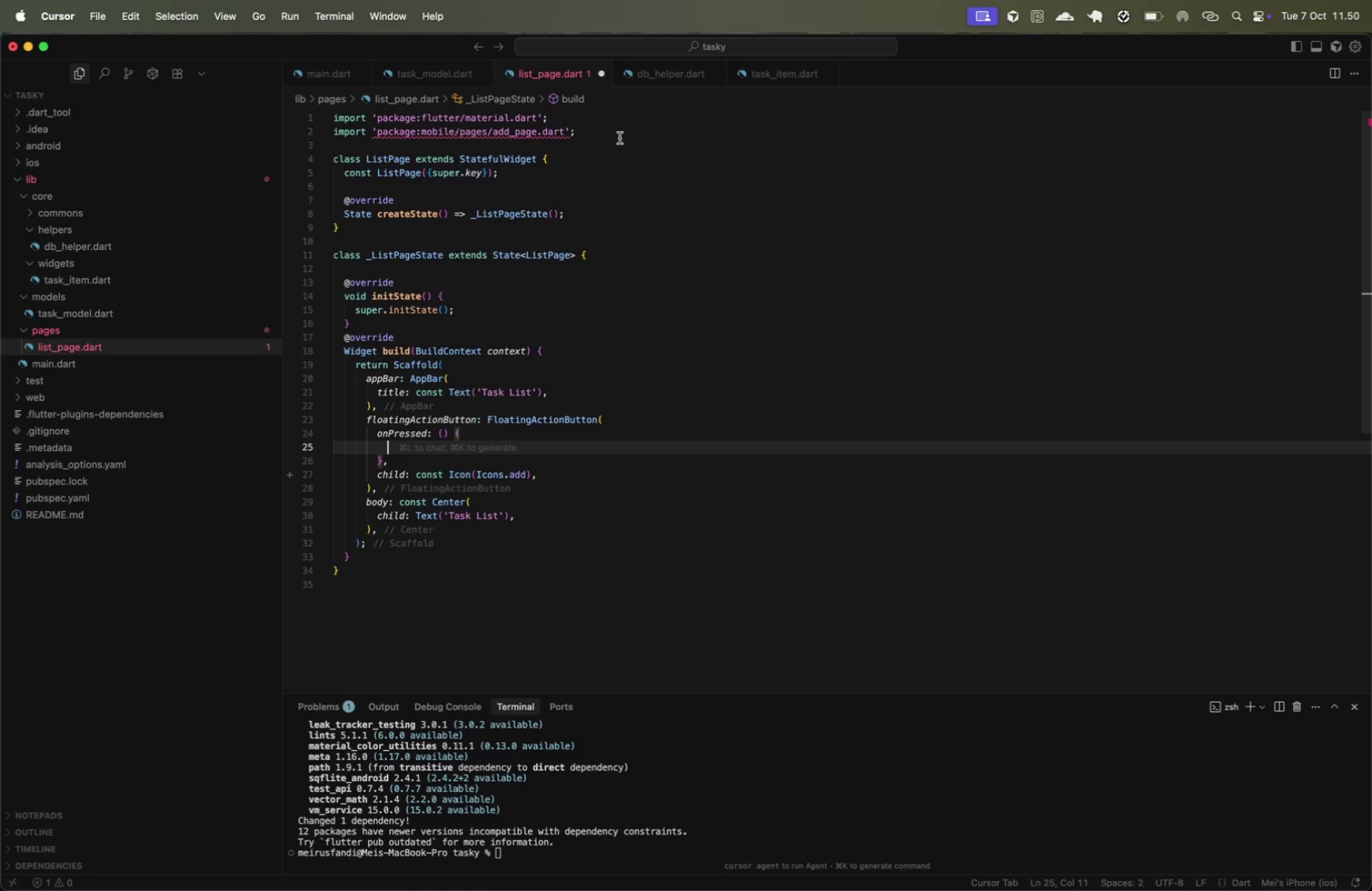 
left_click([618, 137])
 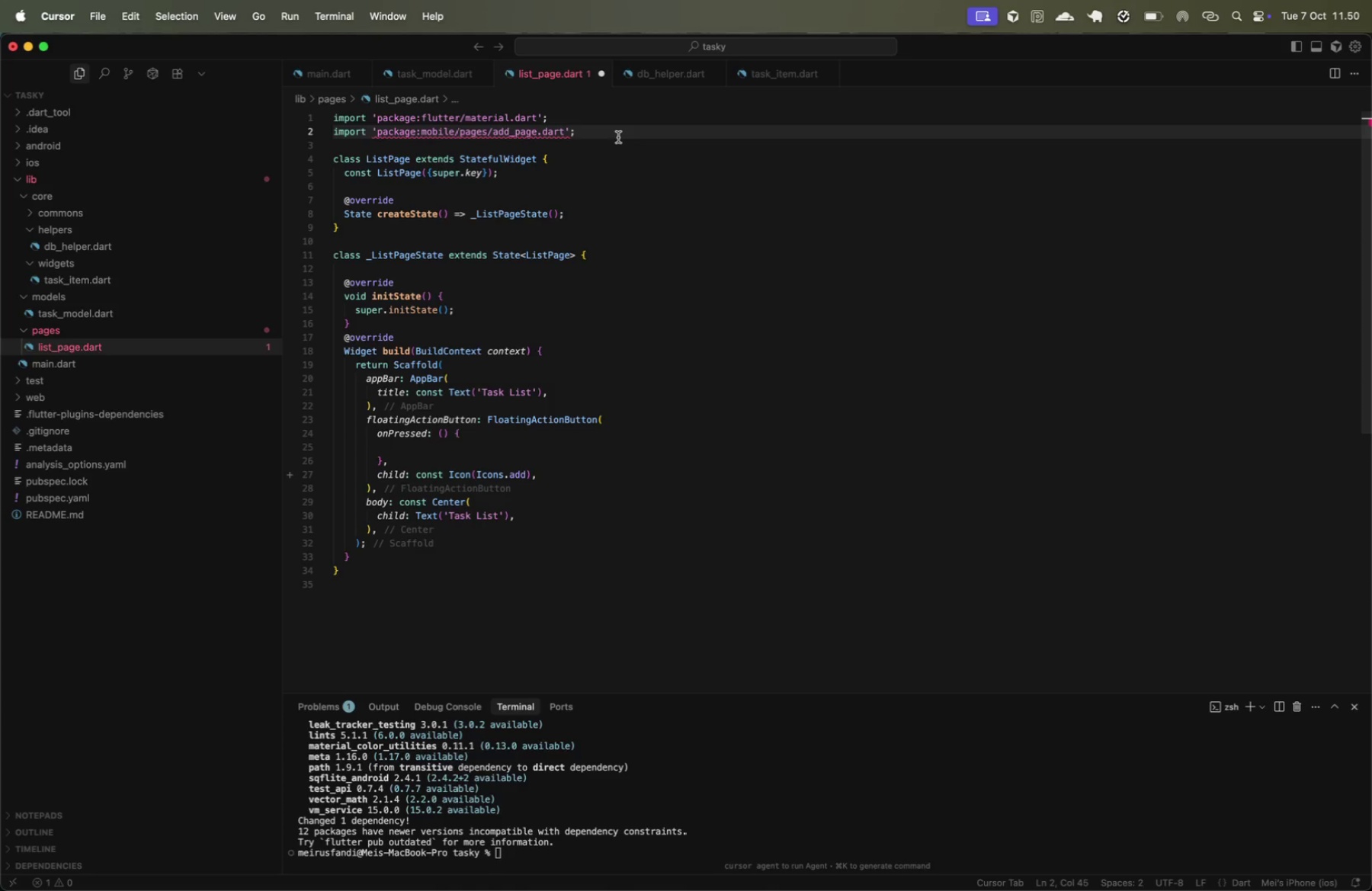 
key(Shift+ArrowUp)
 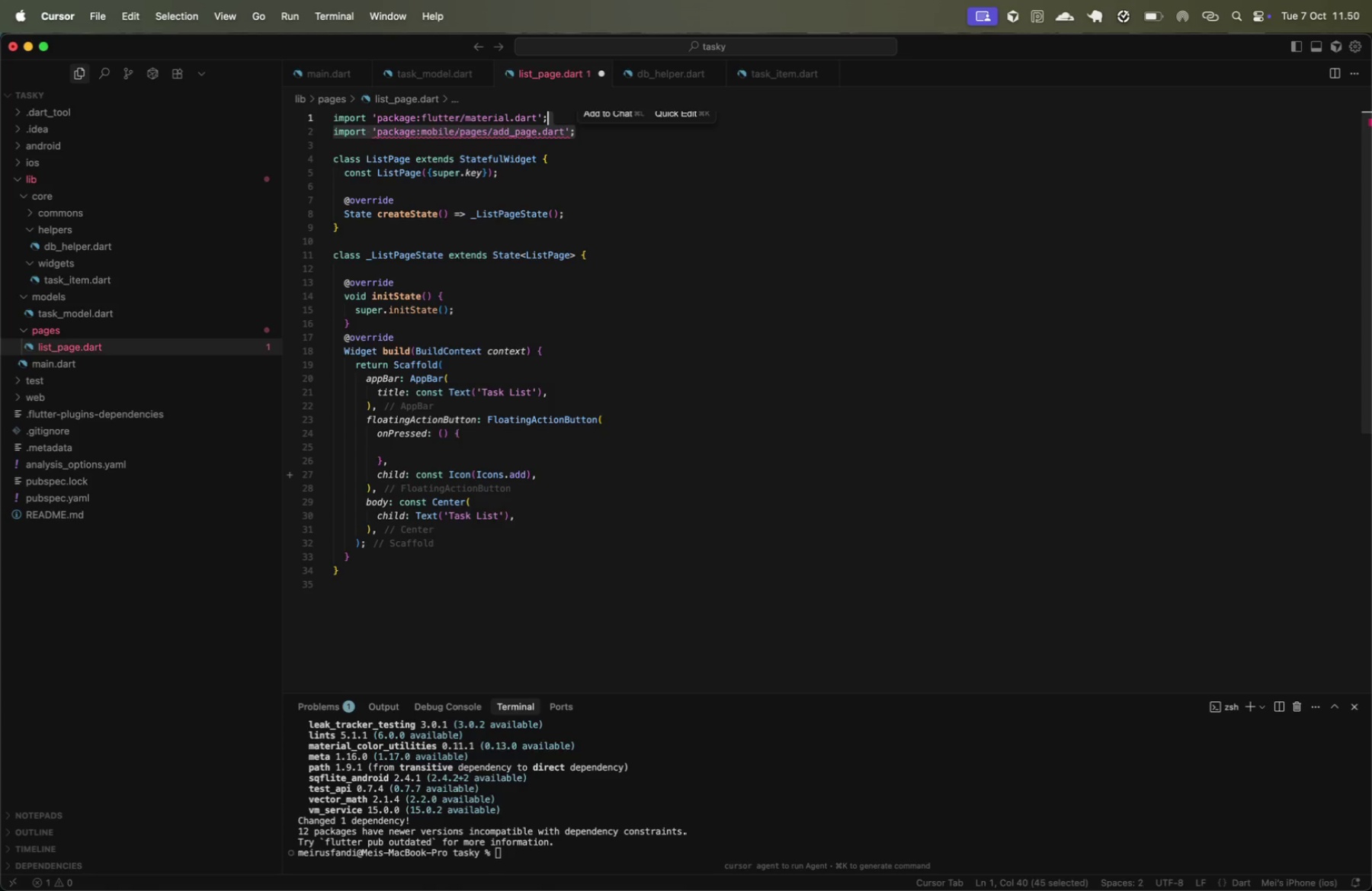 
key(Backspace)
 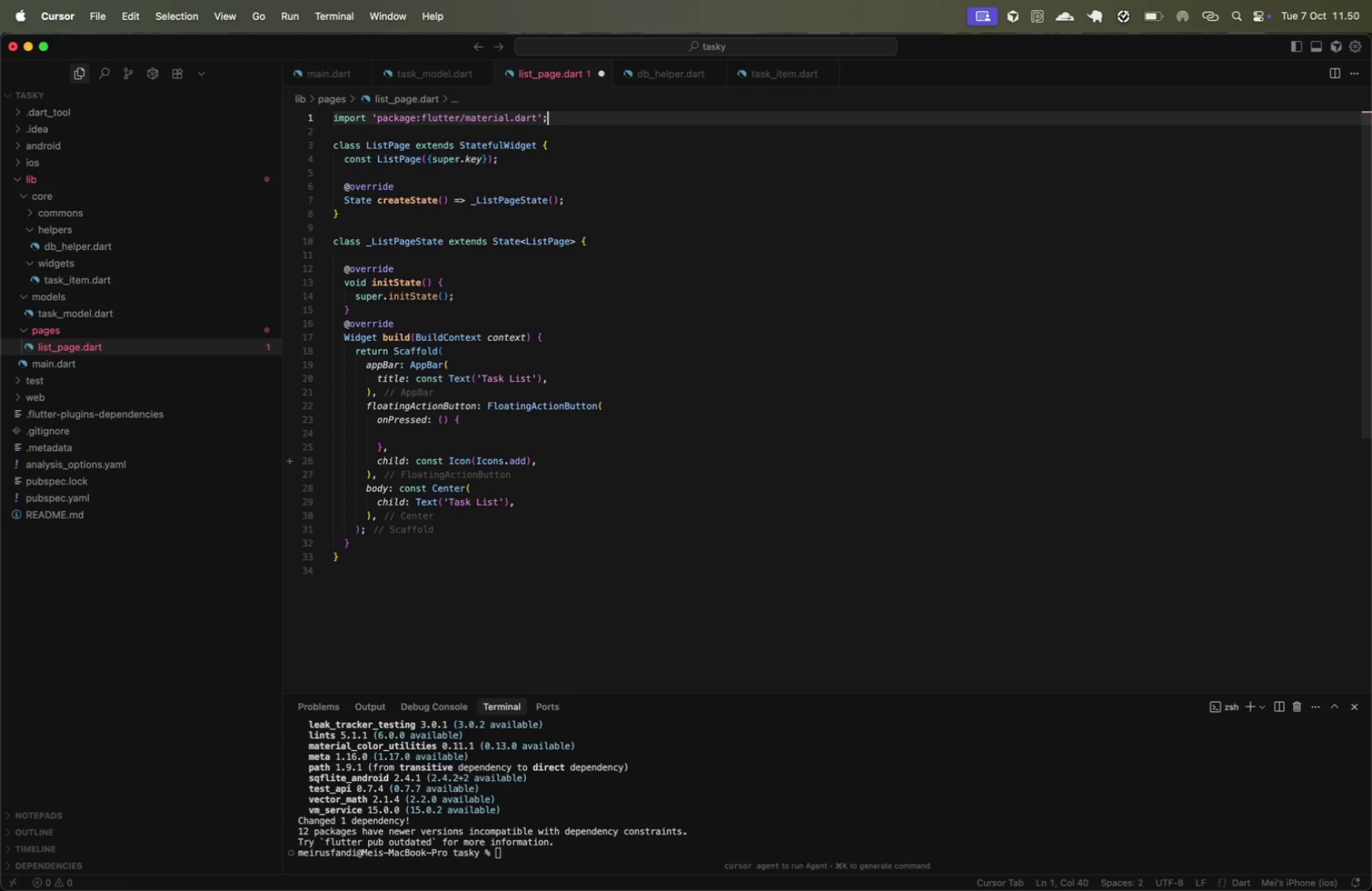 
key(Meta+CommandLeft)
 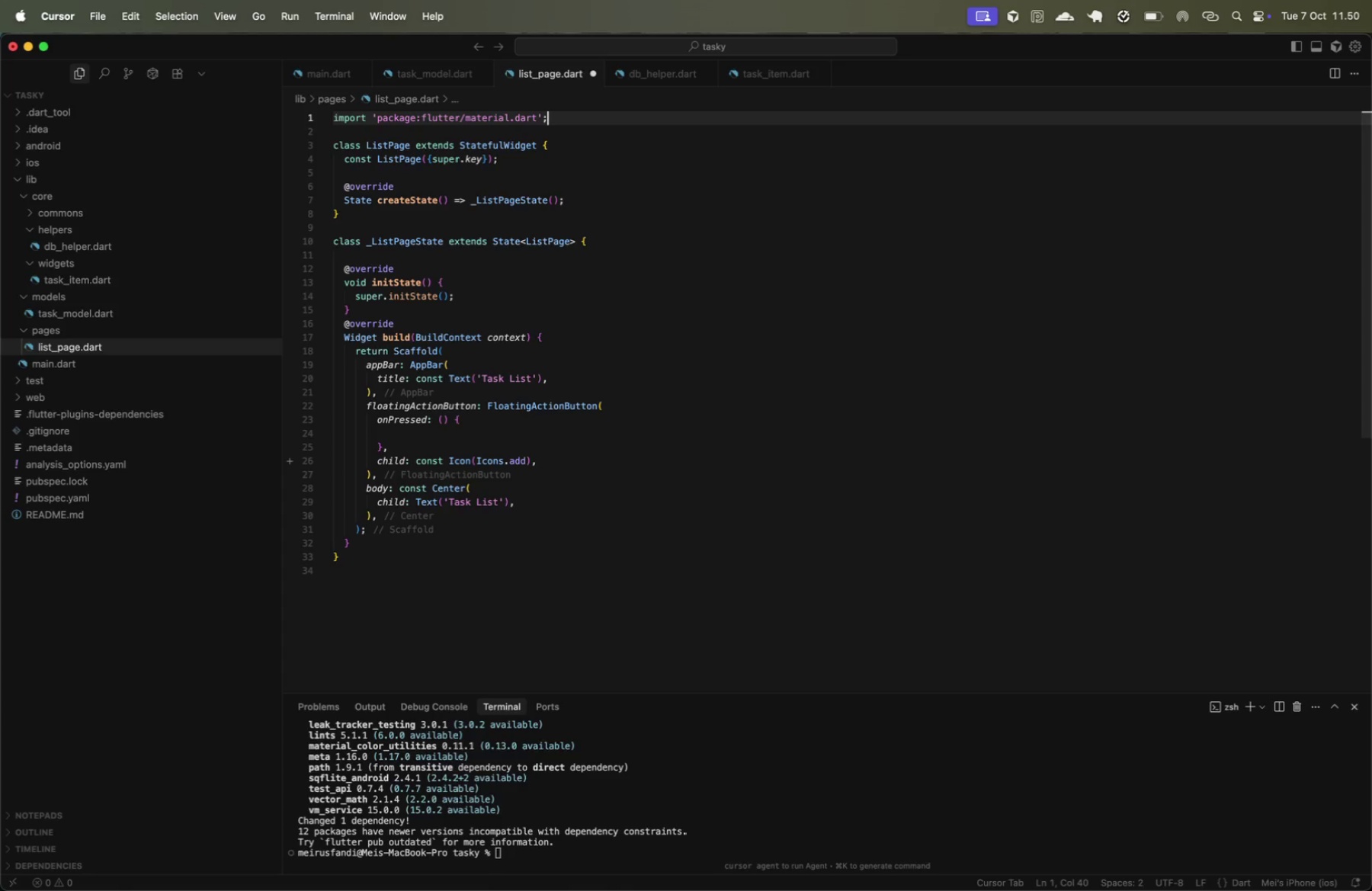 
key(Meta+S)
 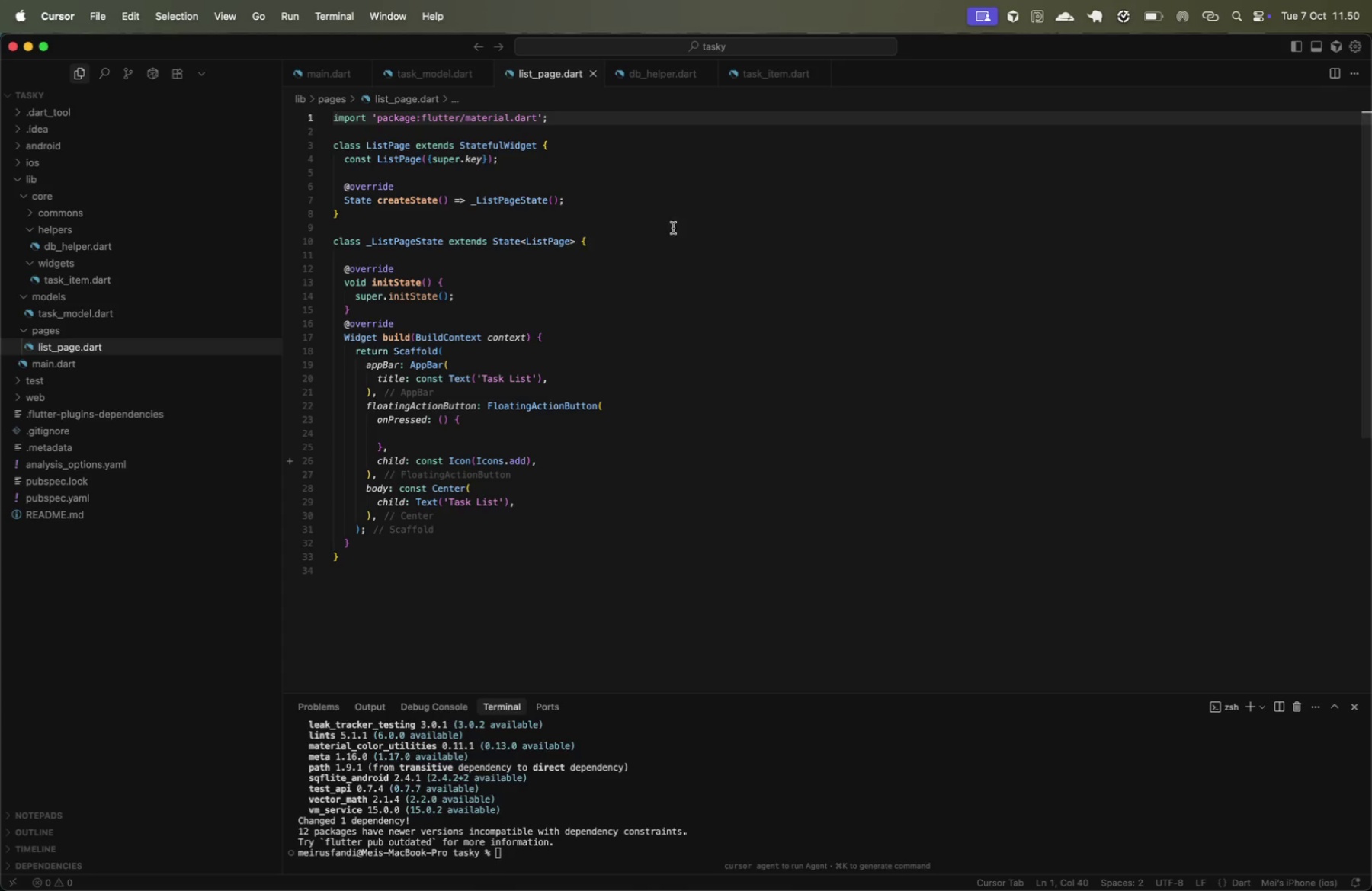 
left_click([690, 252])
 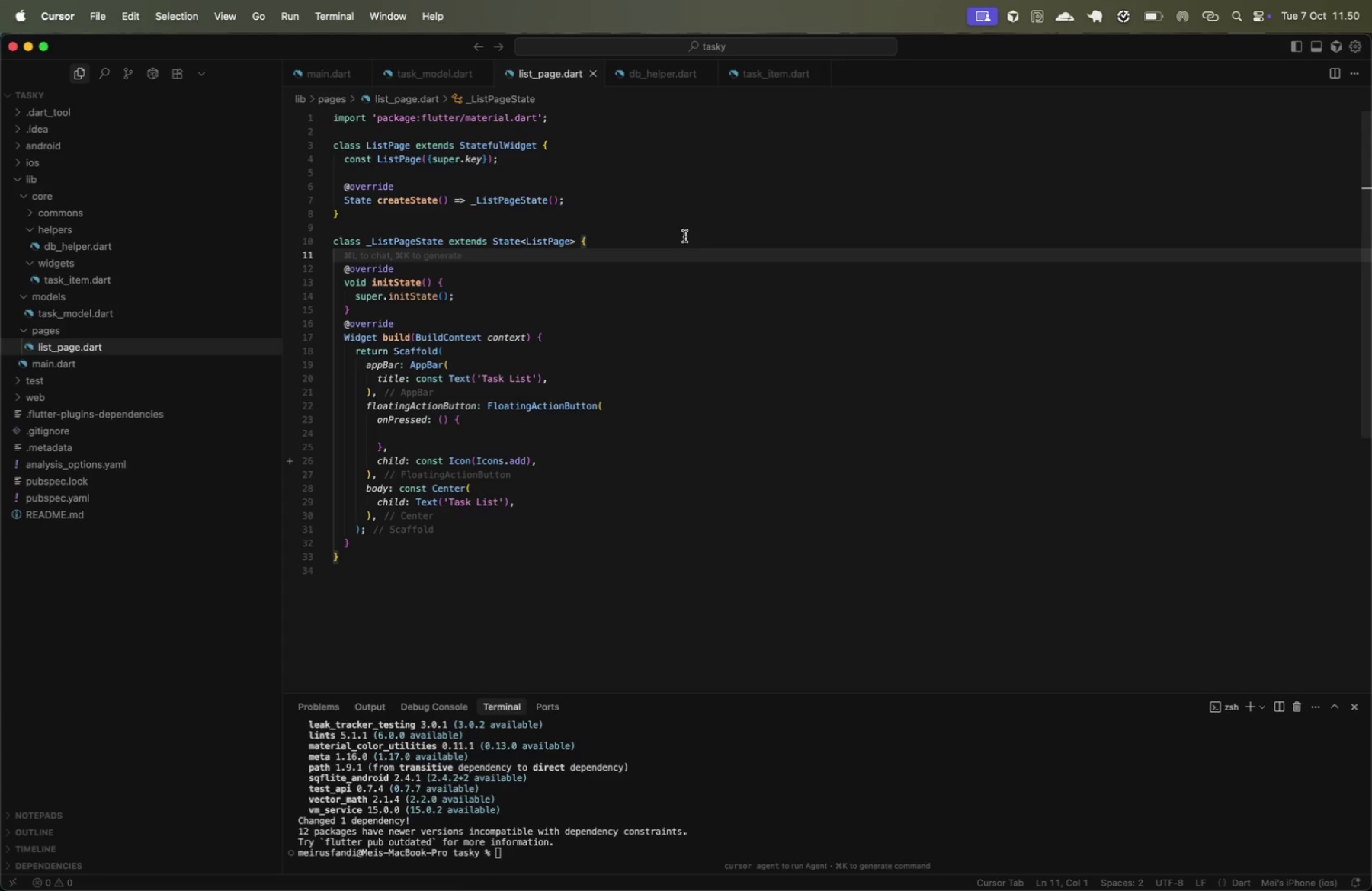 
left_click([683, 229])
 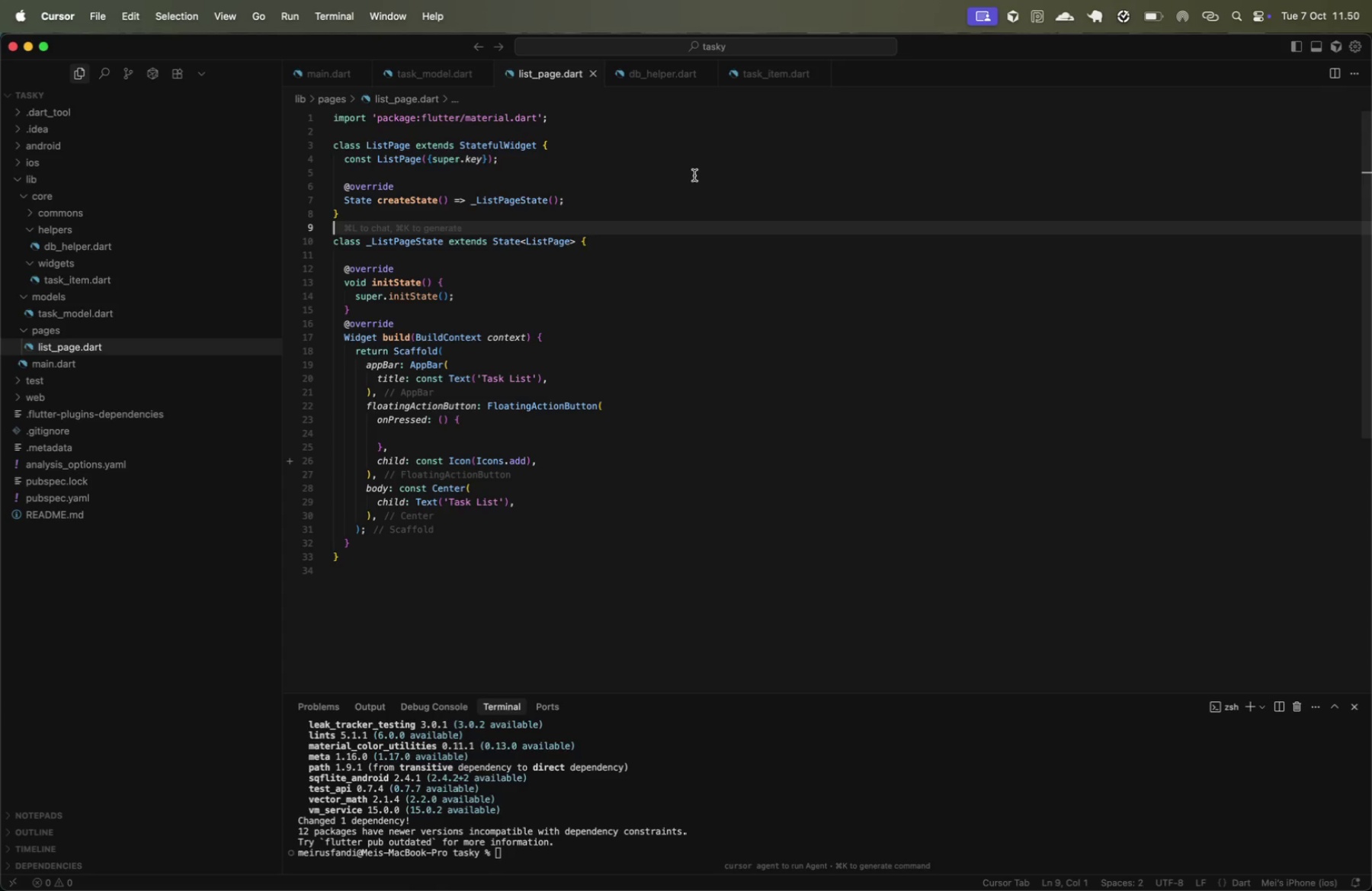 
left_click([695, 174])
 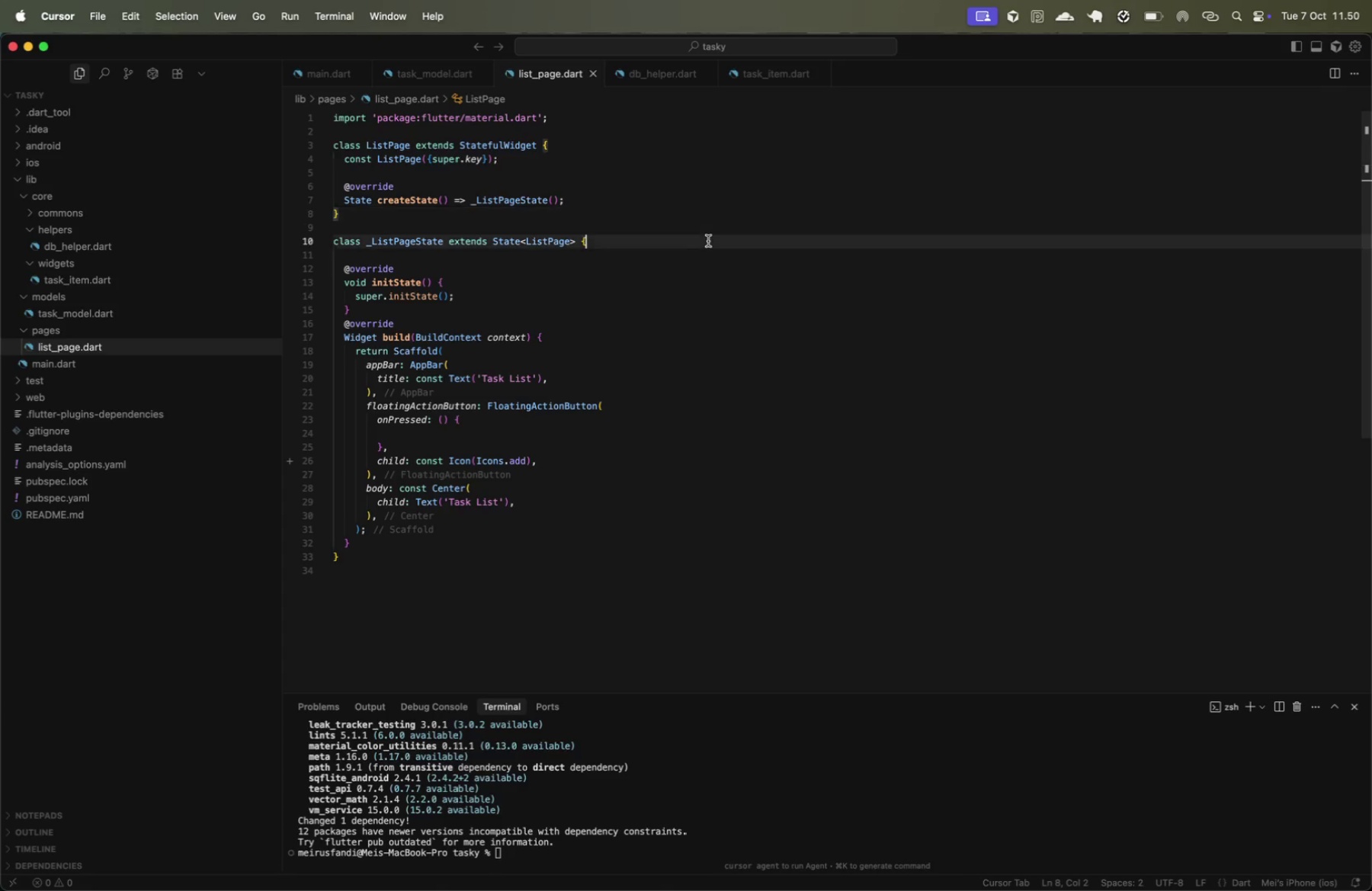 
double_click([711, 250])
 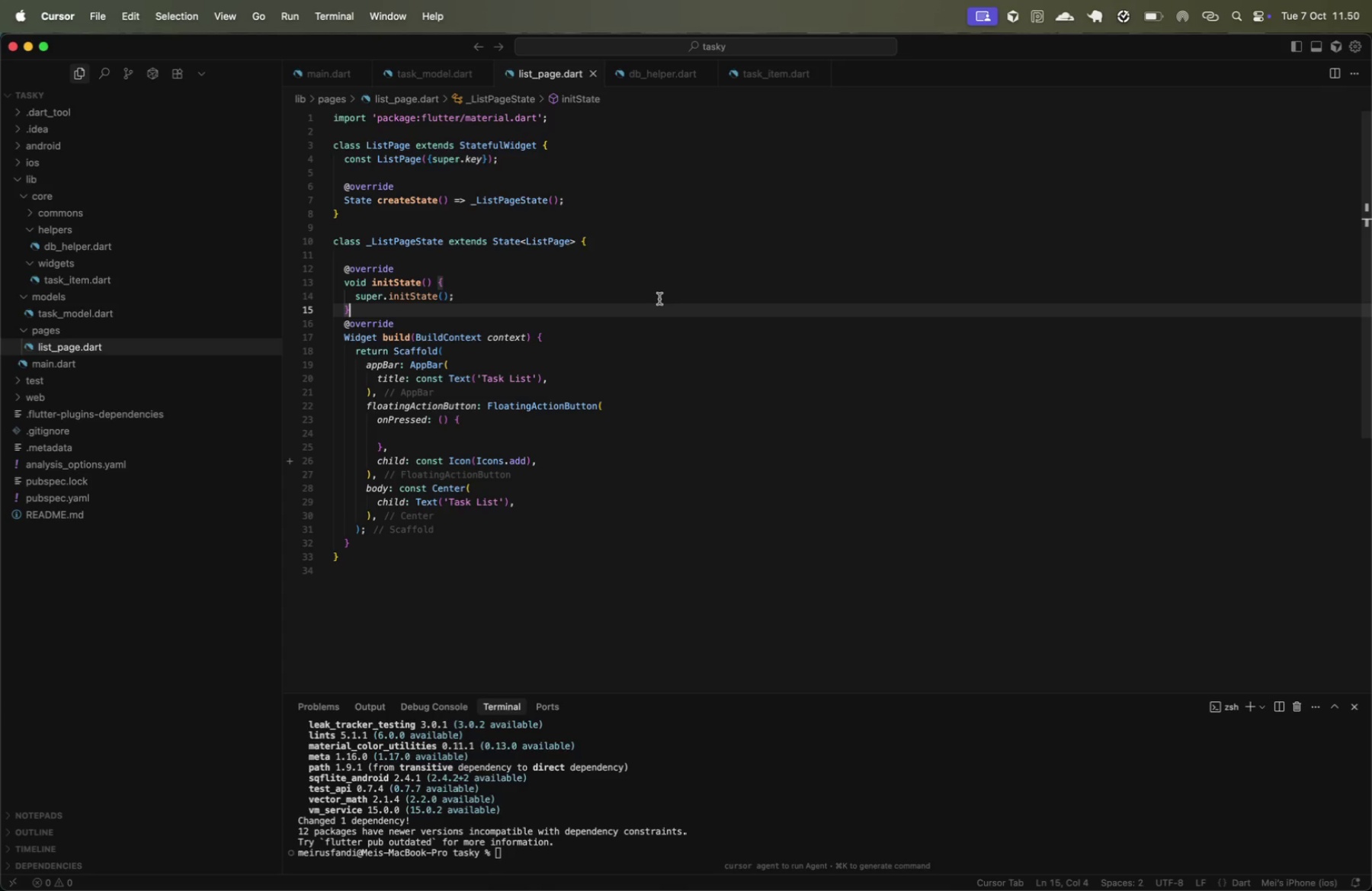 
key(Enter)
 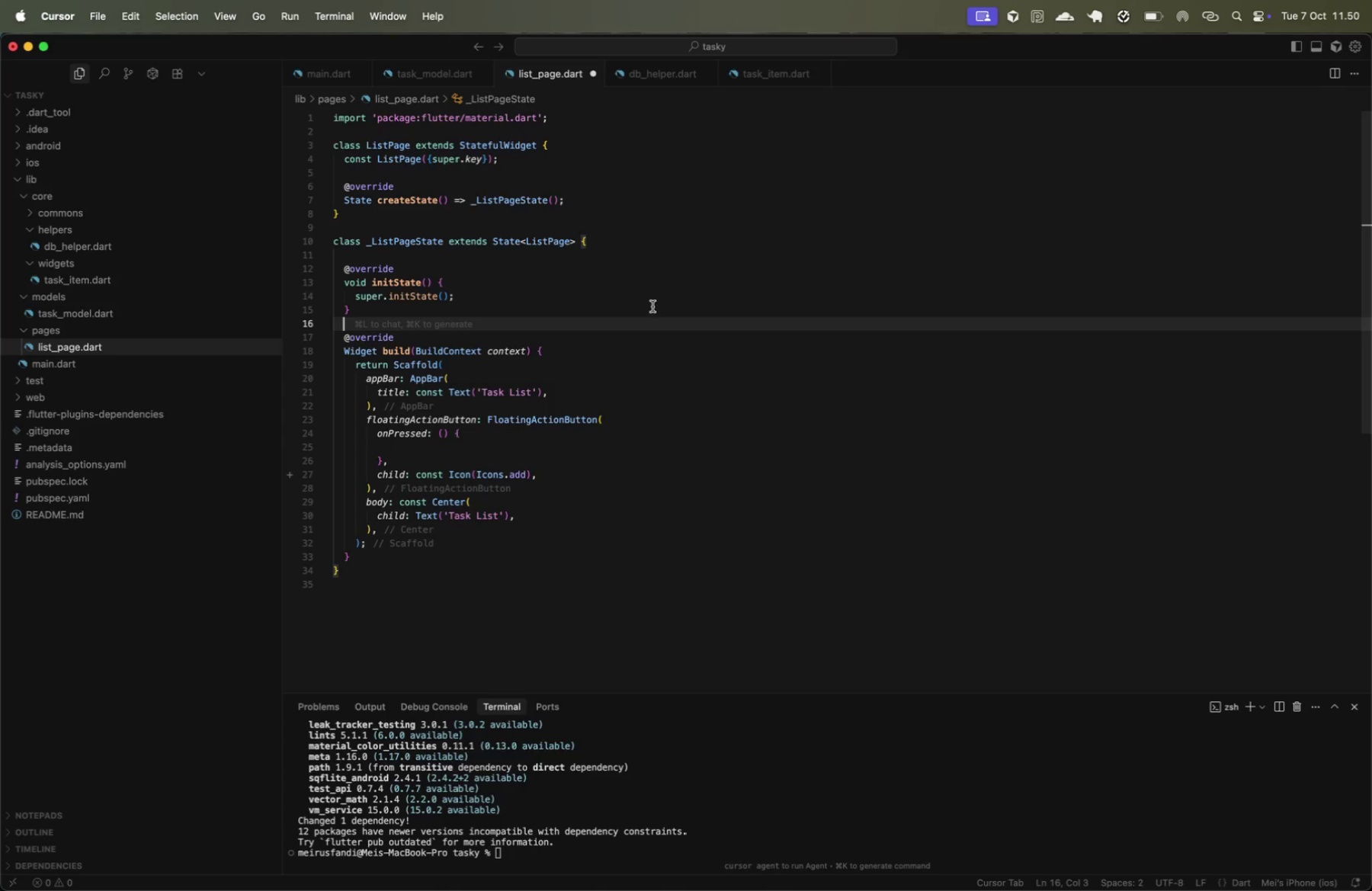 
left_click([441, 260])
 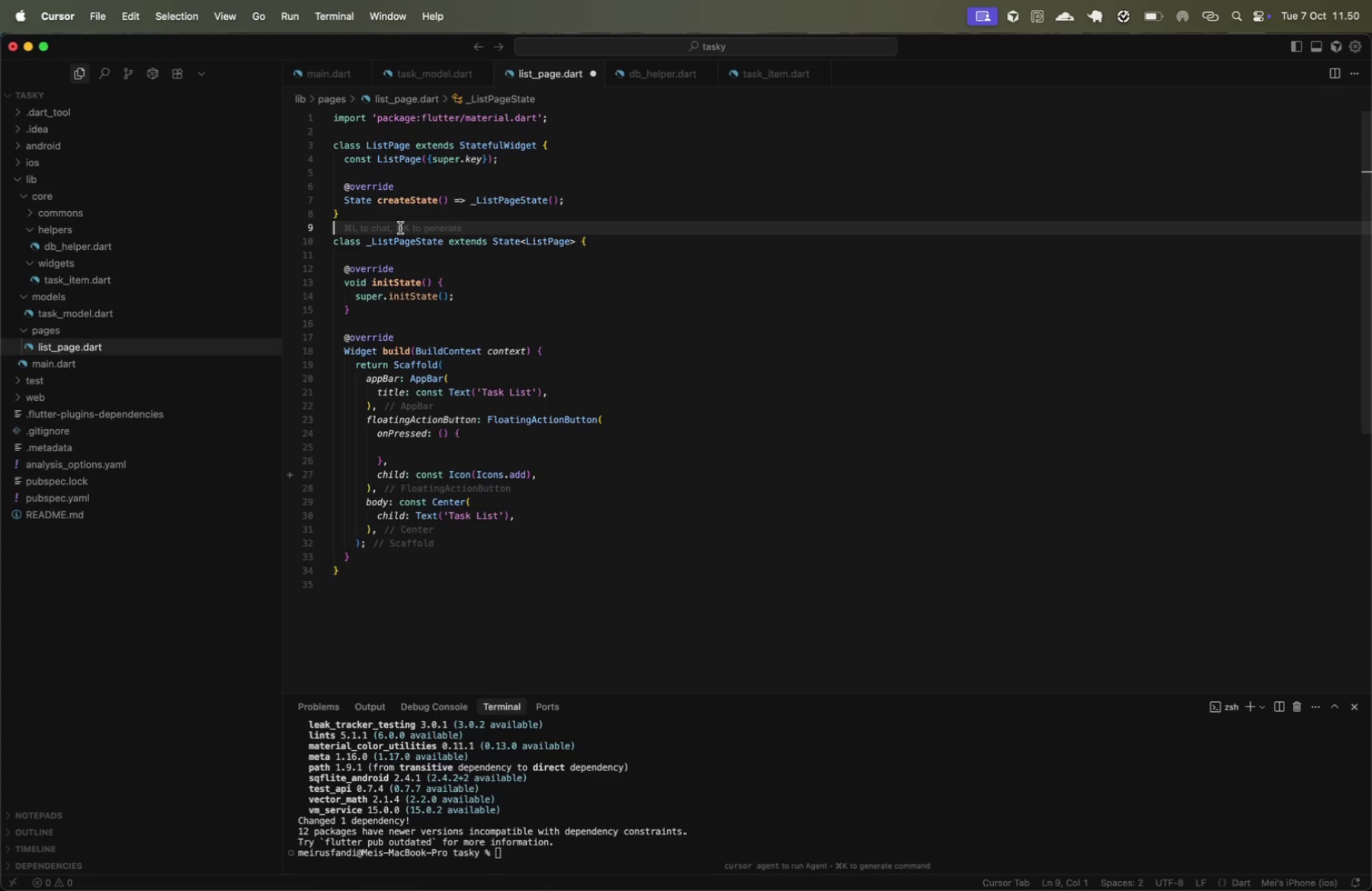 
double_click([441, 220])
 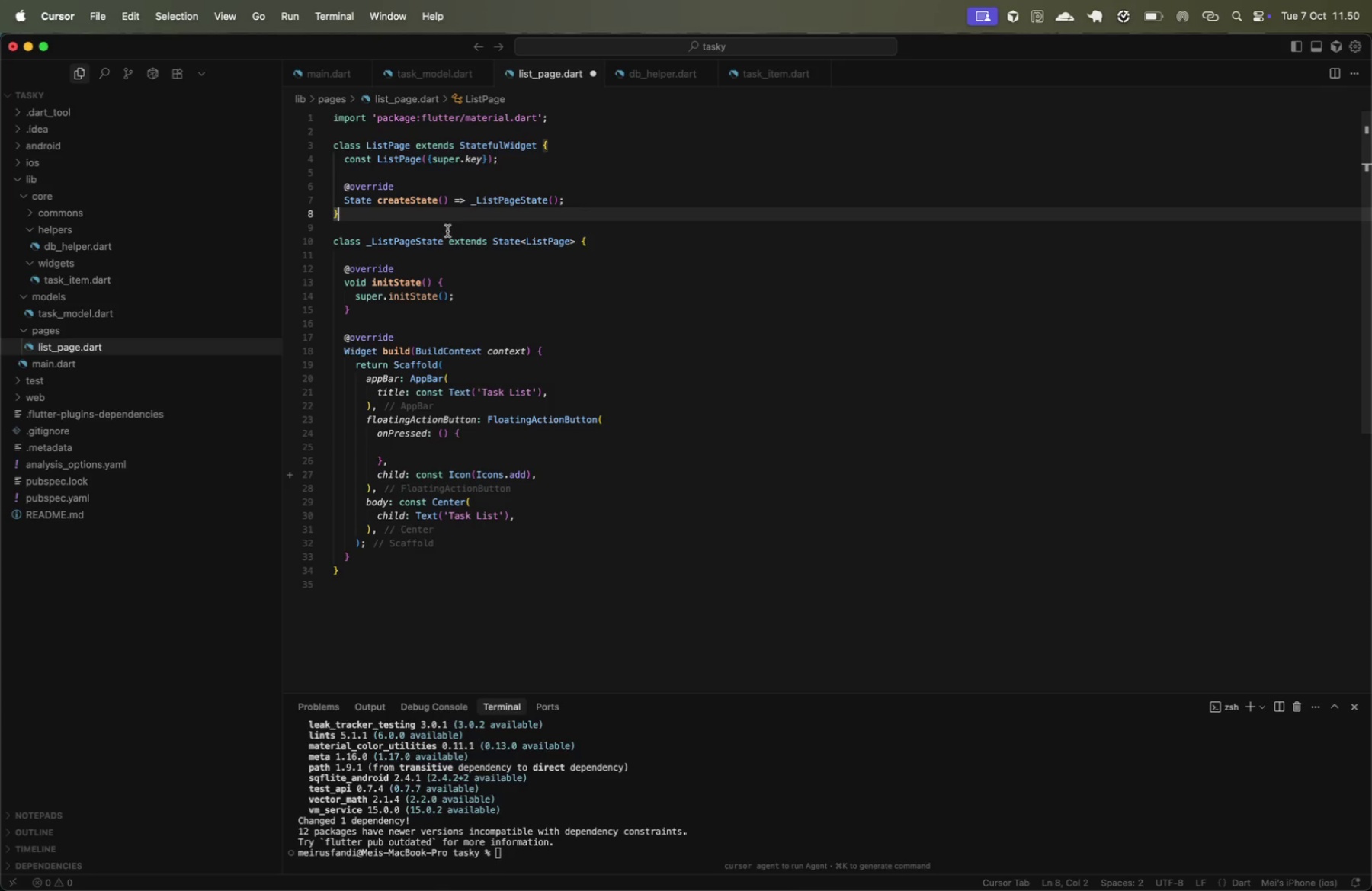 
triple_click([447, 231])
 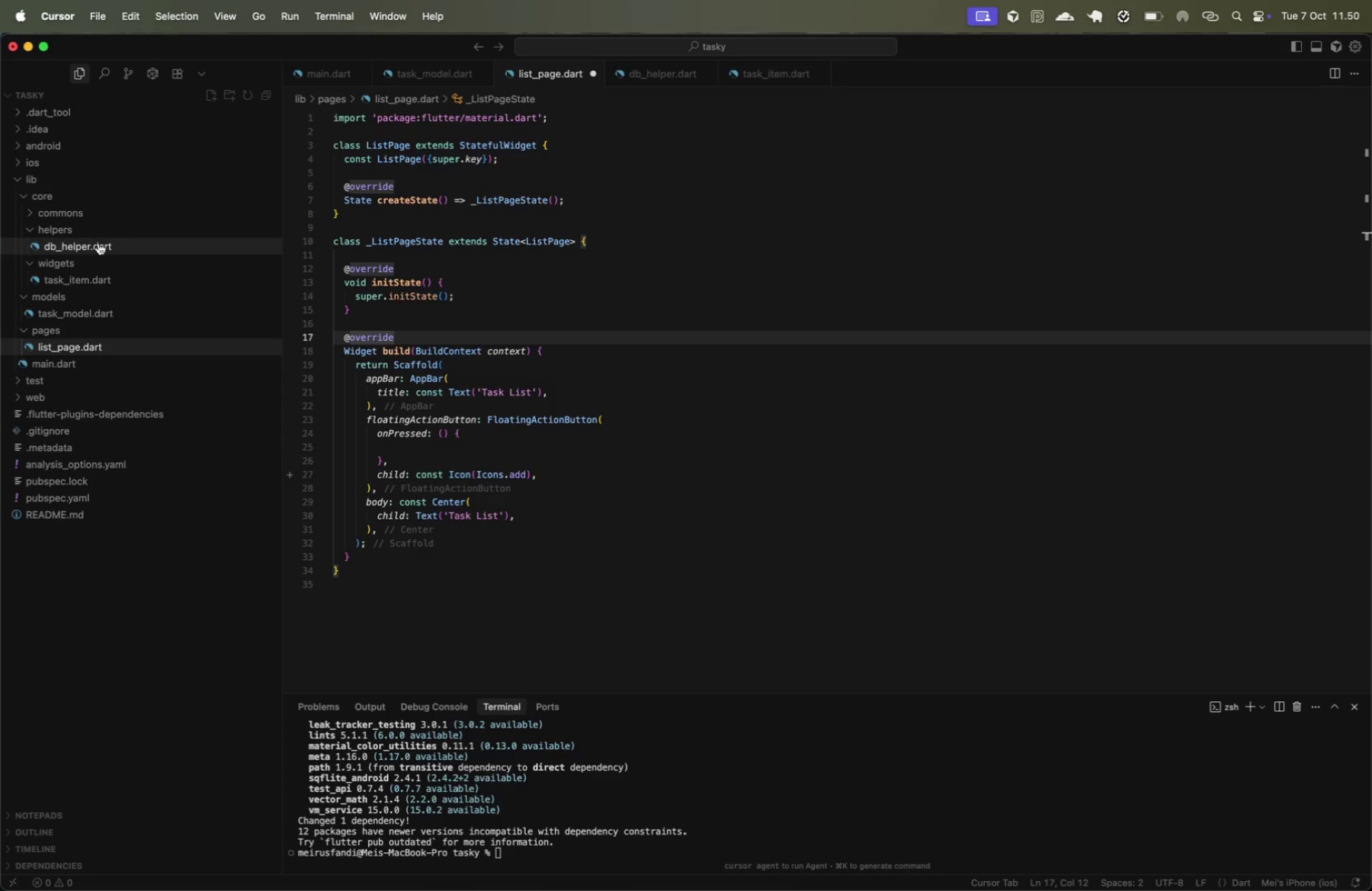 
left_click([98, 242])
 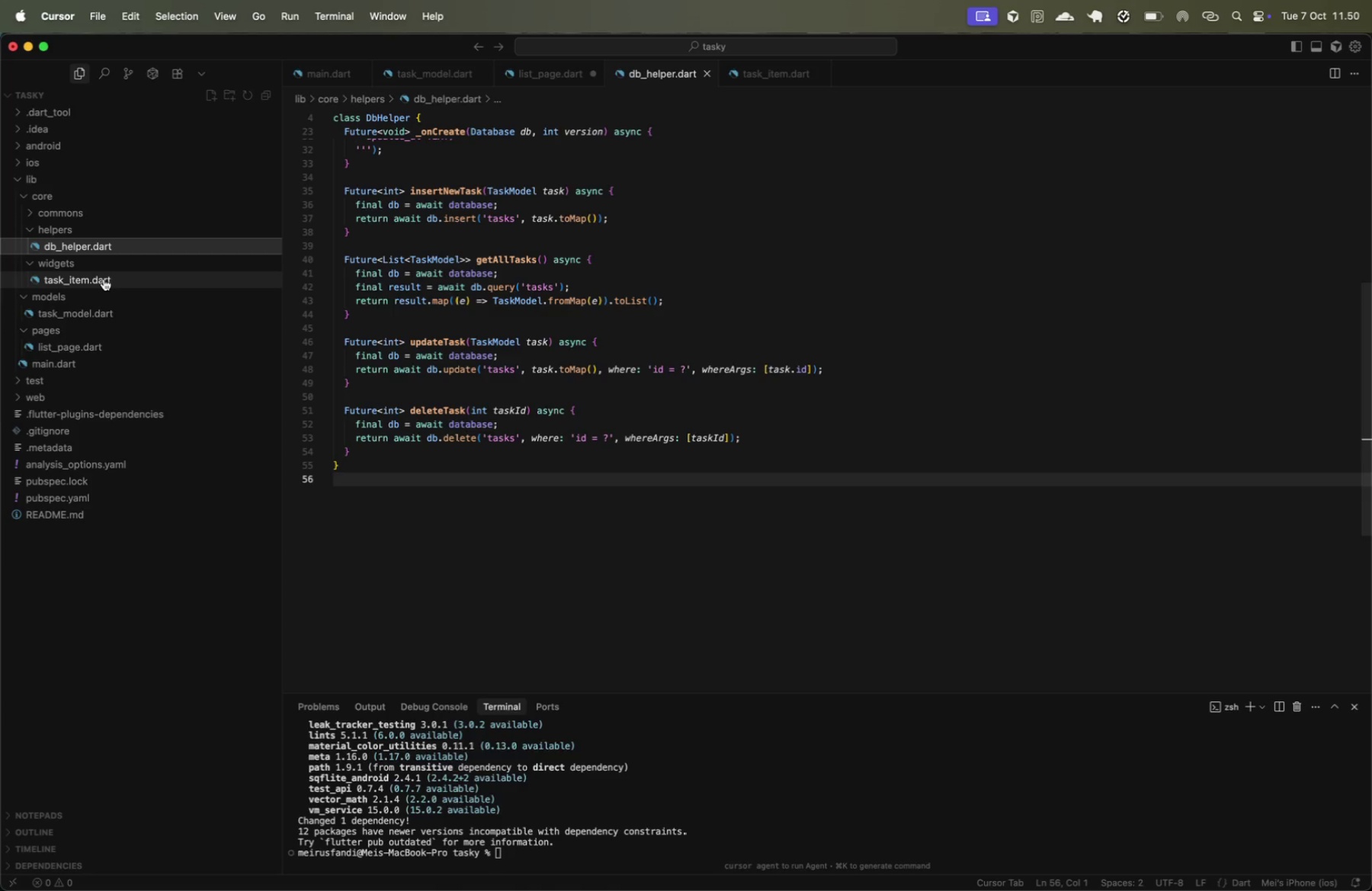 
left_click([104, 279])
 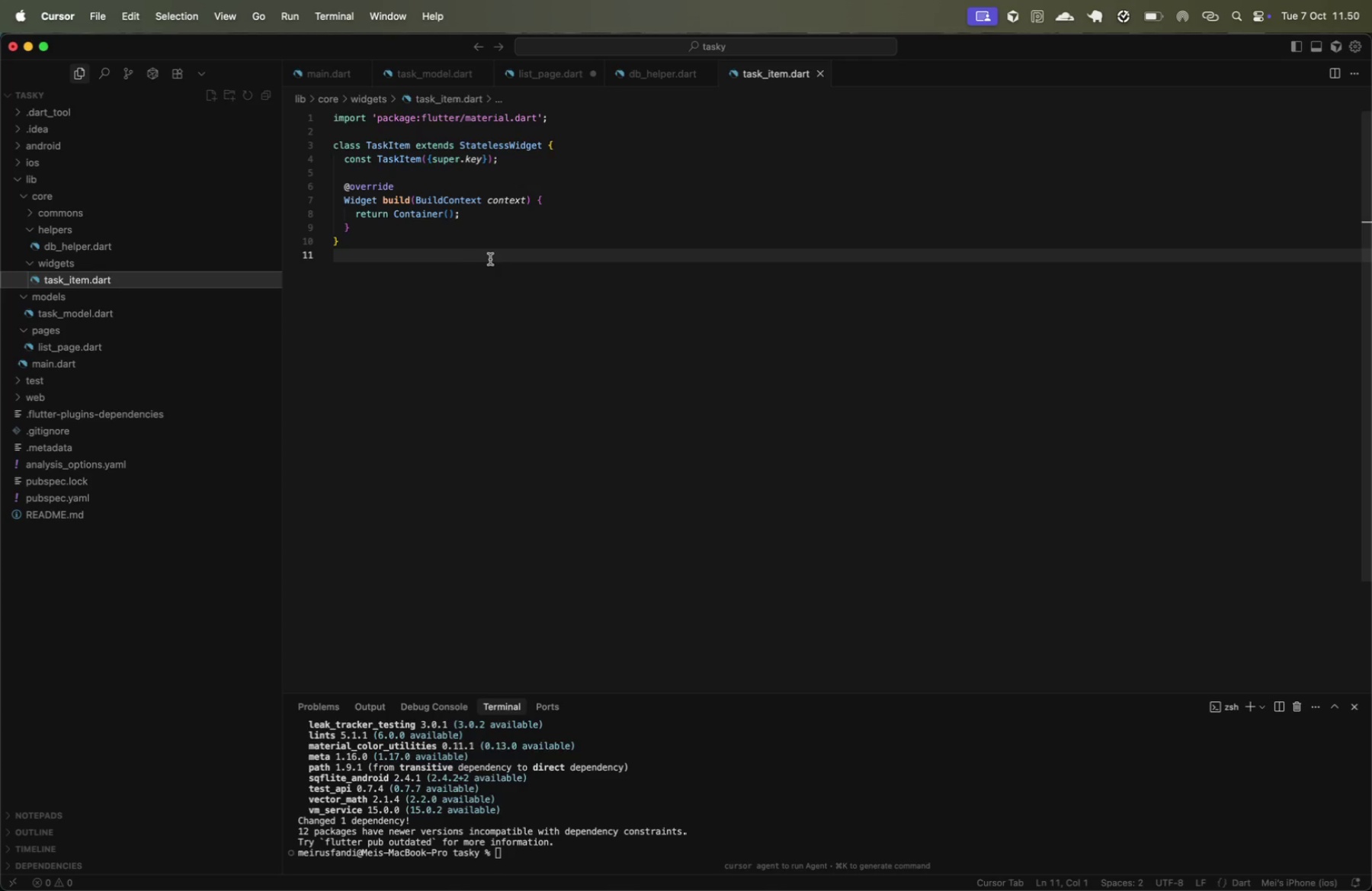 
left_click([491, 258])
 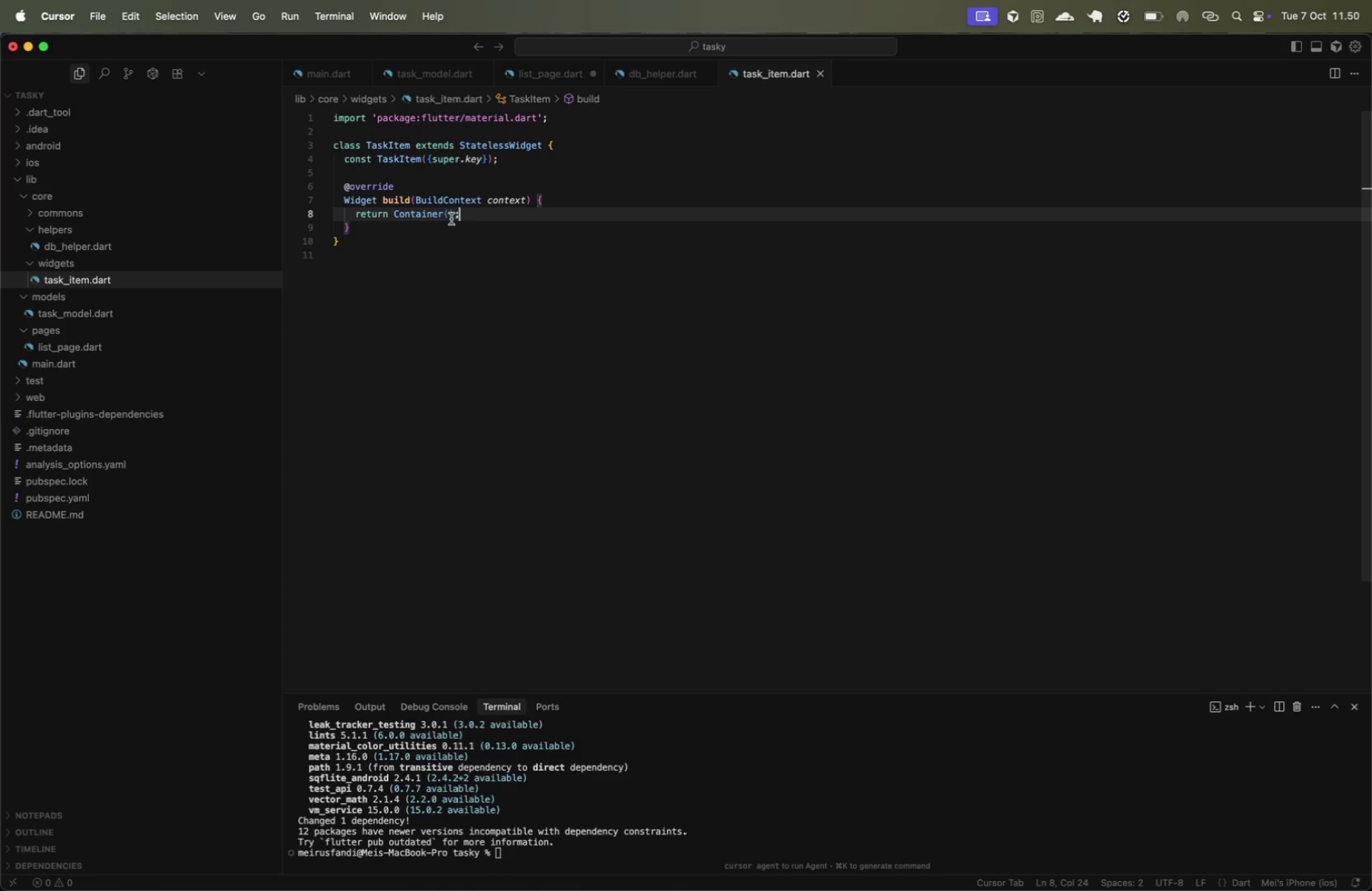 
double_click([430, 217])
 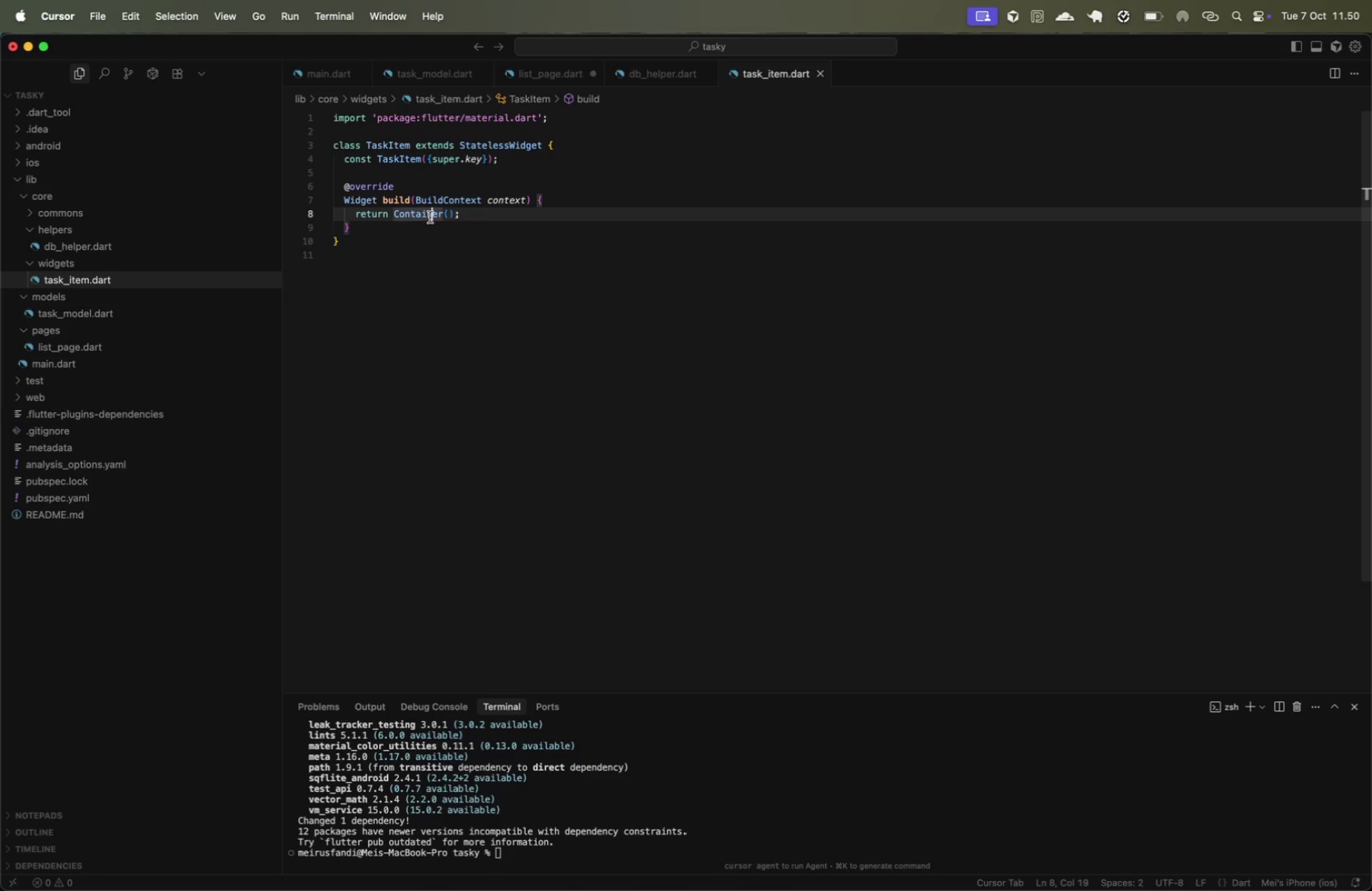 
triple_click([430, 217])
 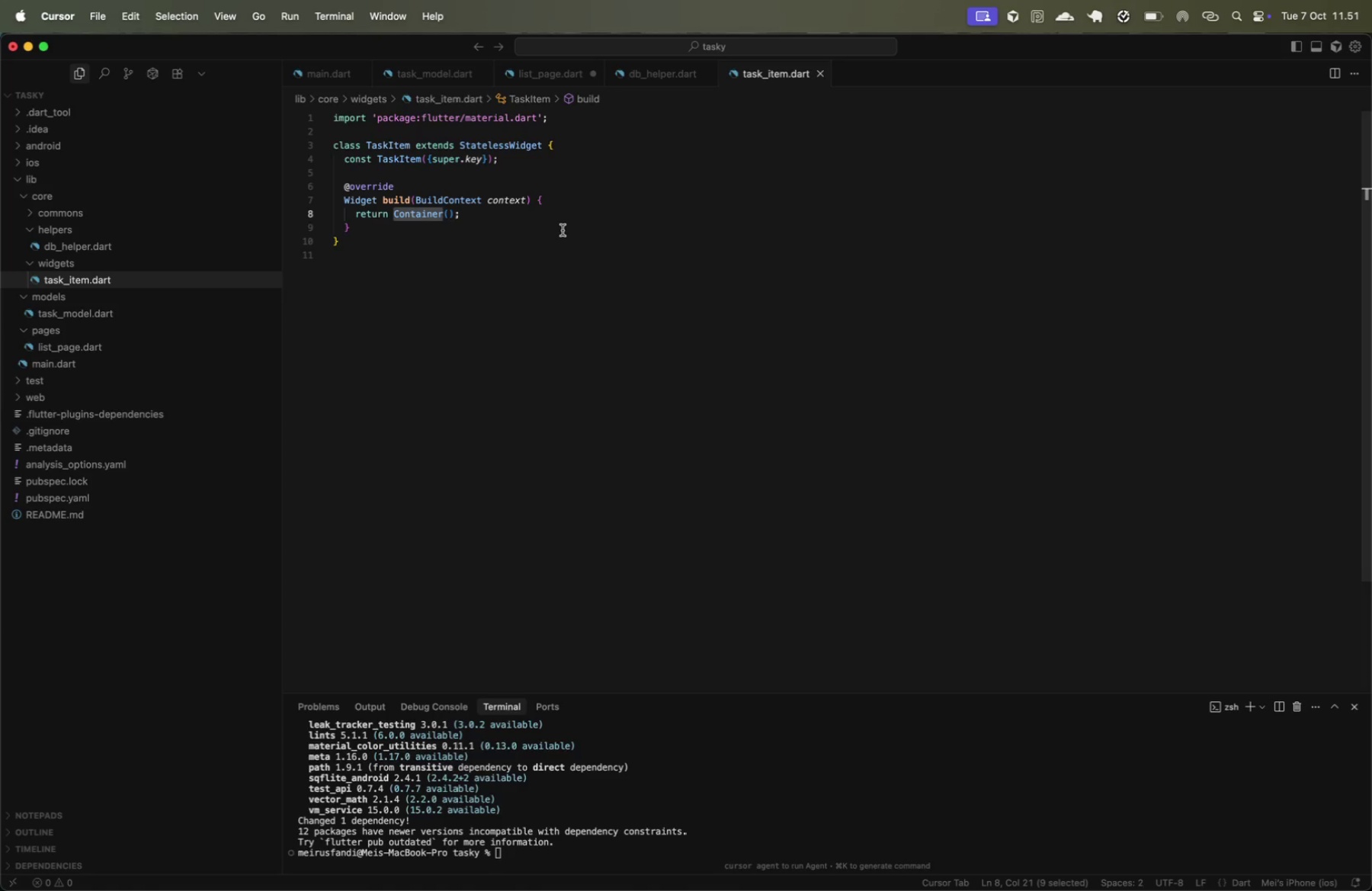 
wait(21.32)
 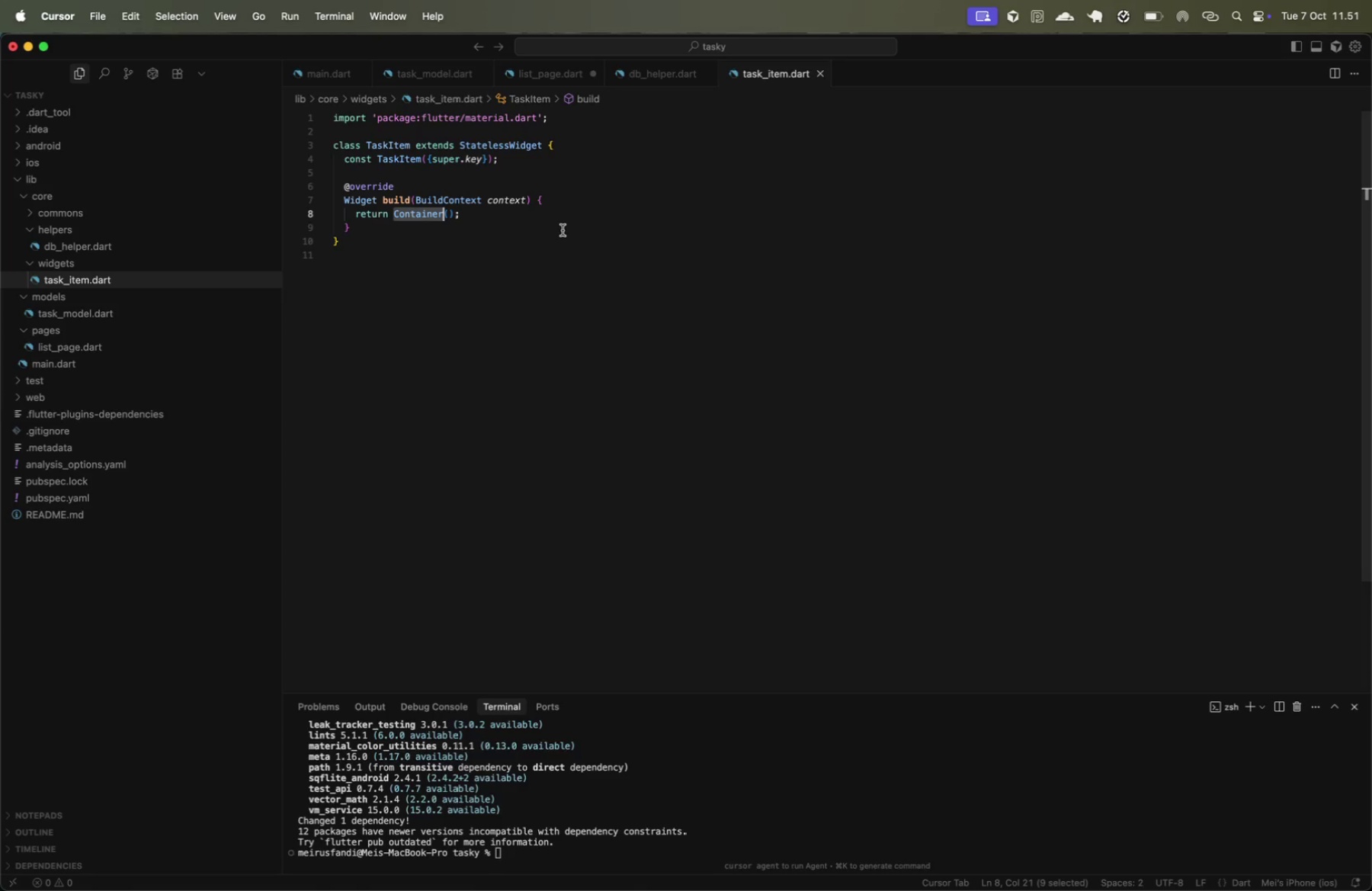 
type(Car)
 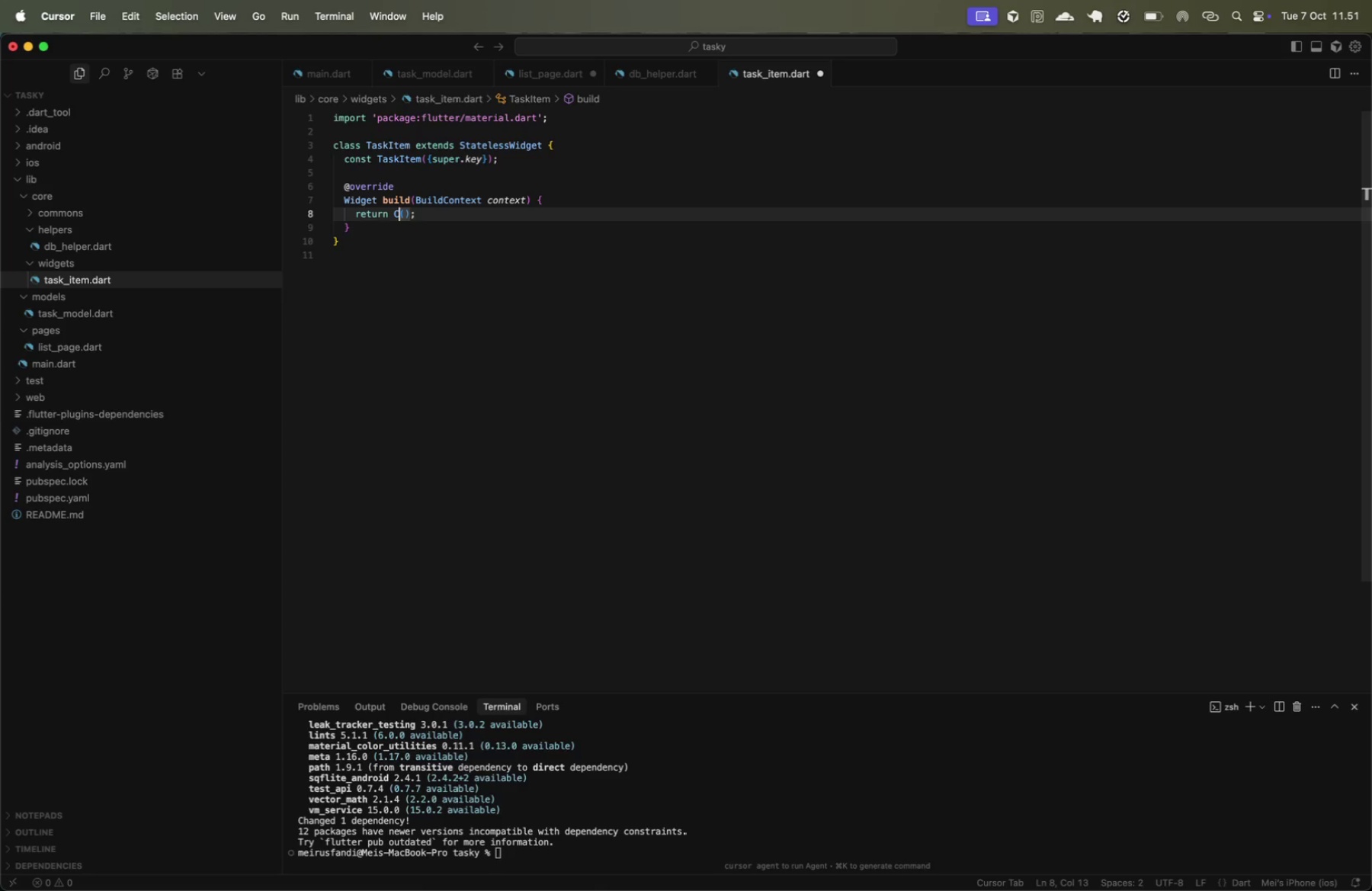 
key(Enter)
 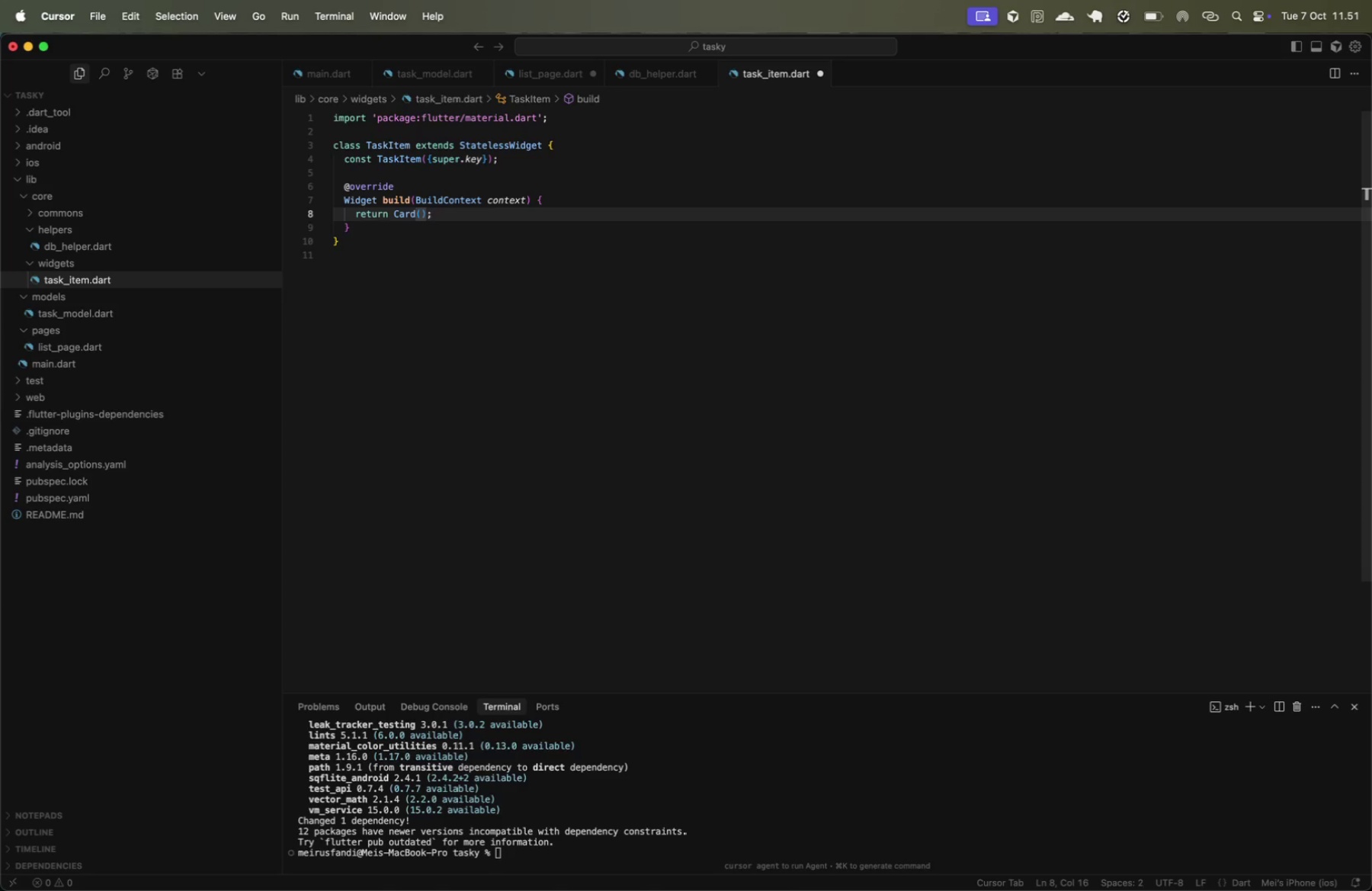 
key(ArrowRight)
 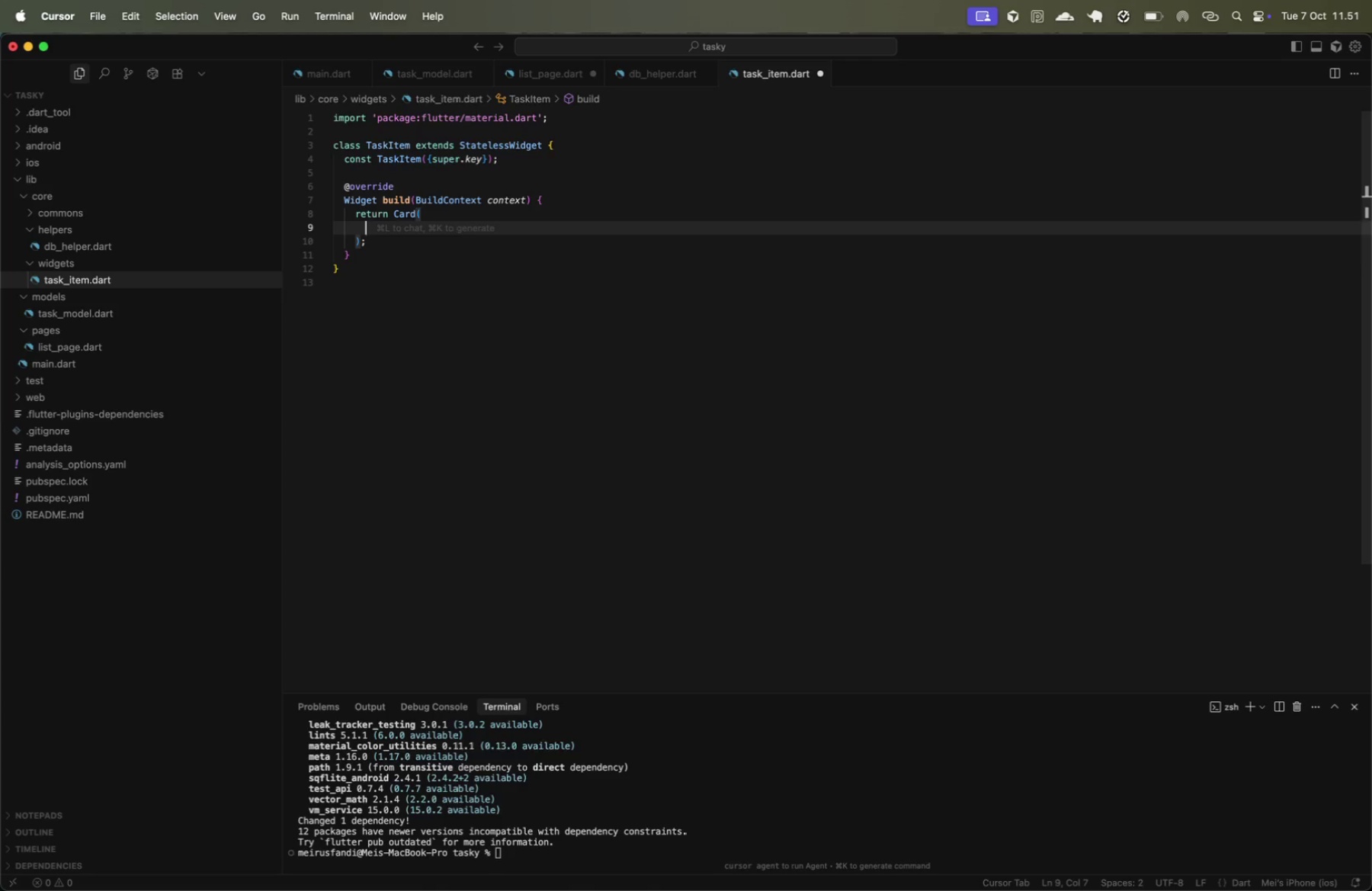 
key(Enter)
 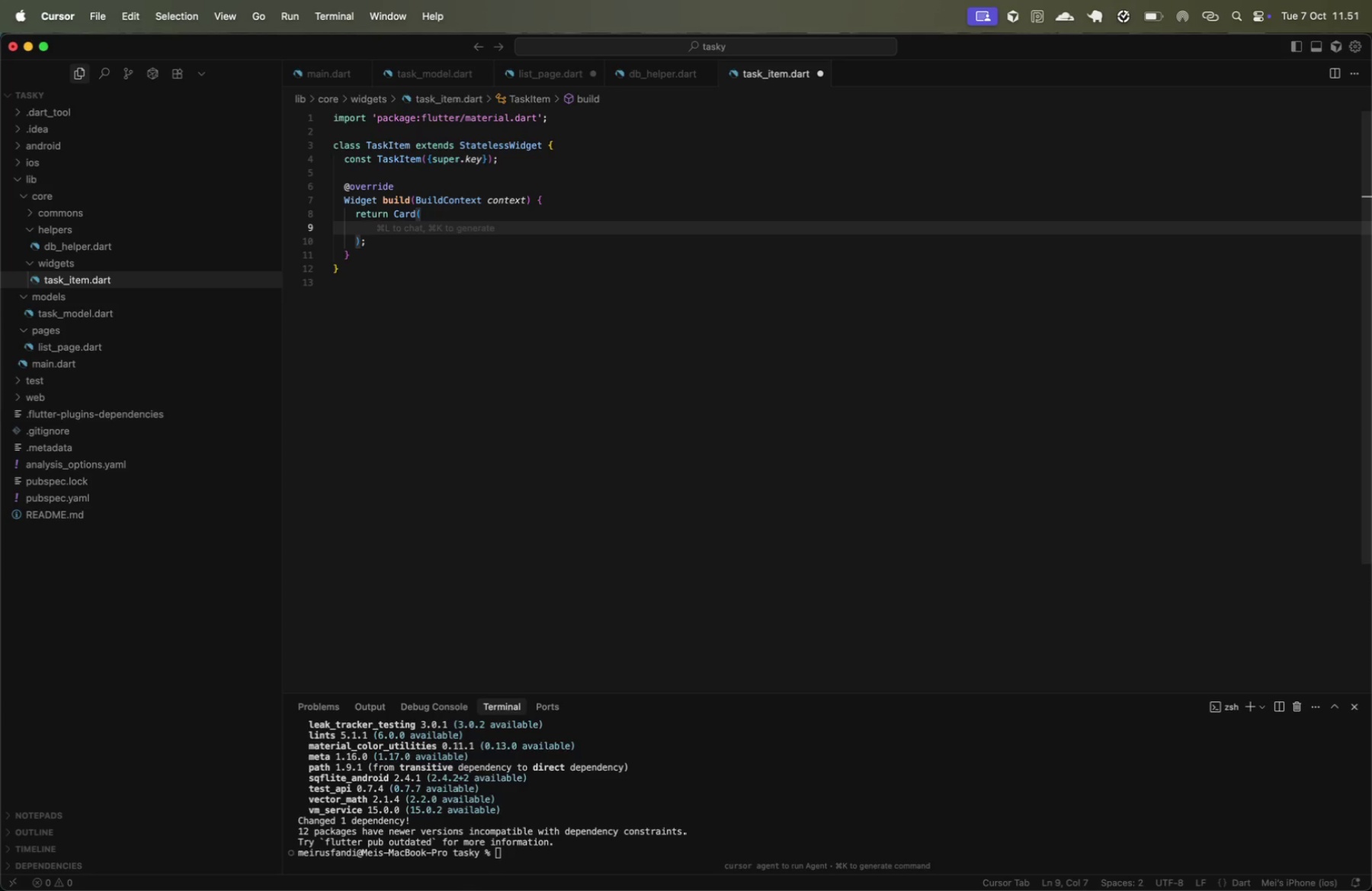 
key(Control+ControlLeft)
 